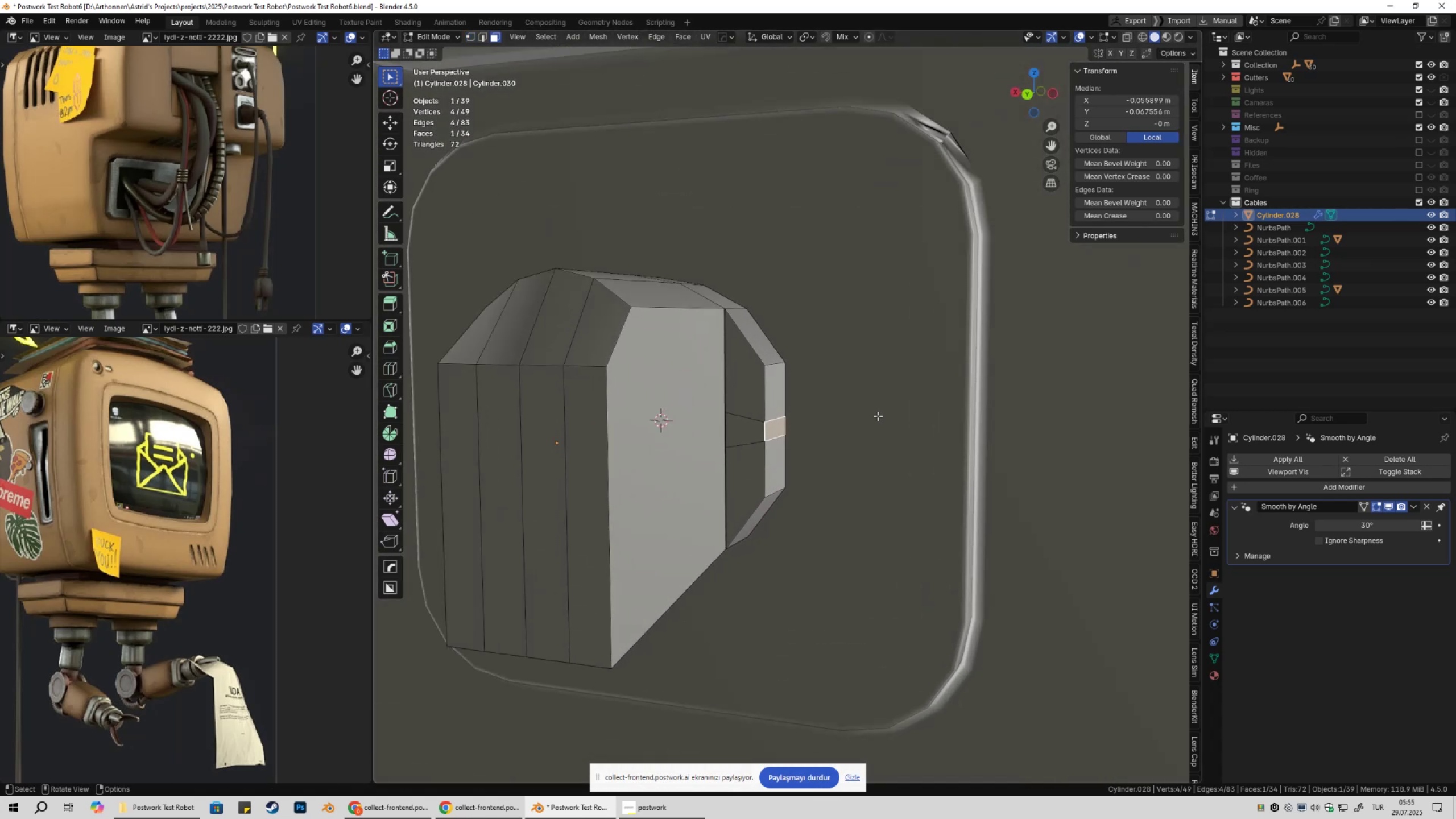 
key(E)
 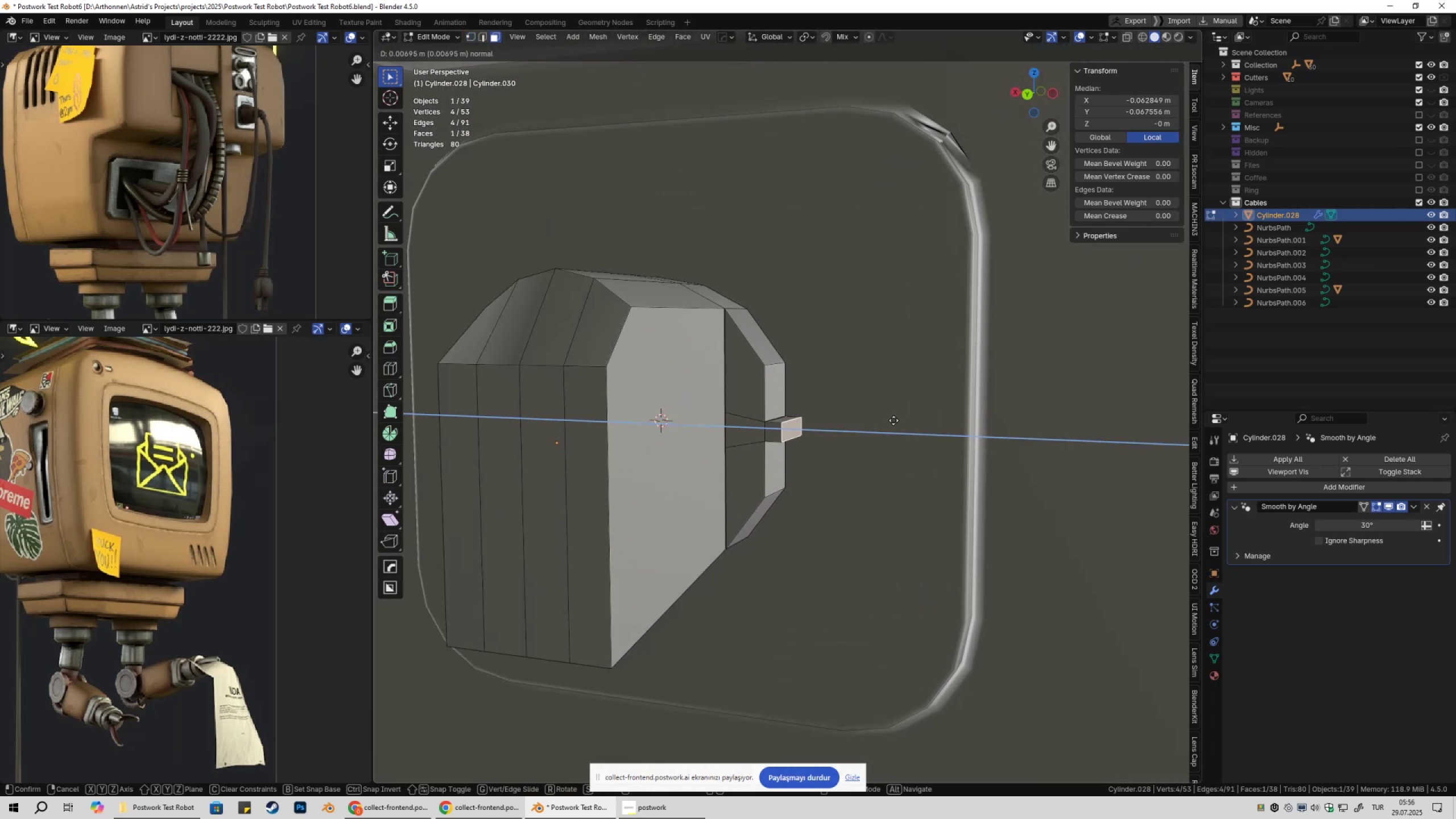 
hold_key(key=ShiftLeft, duration=1.25)
 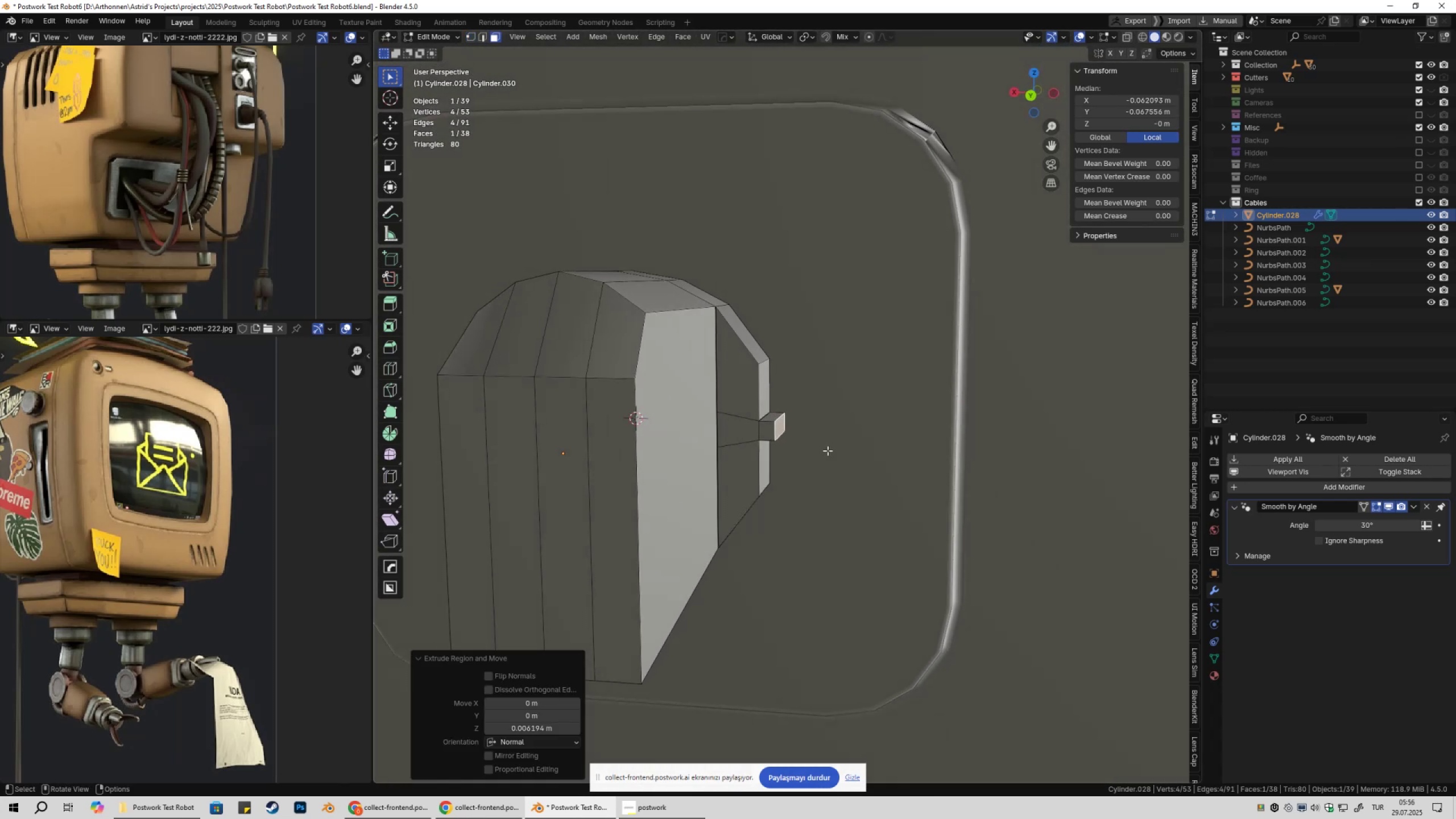 
key(Shift+ShiftLeft)
 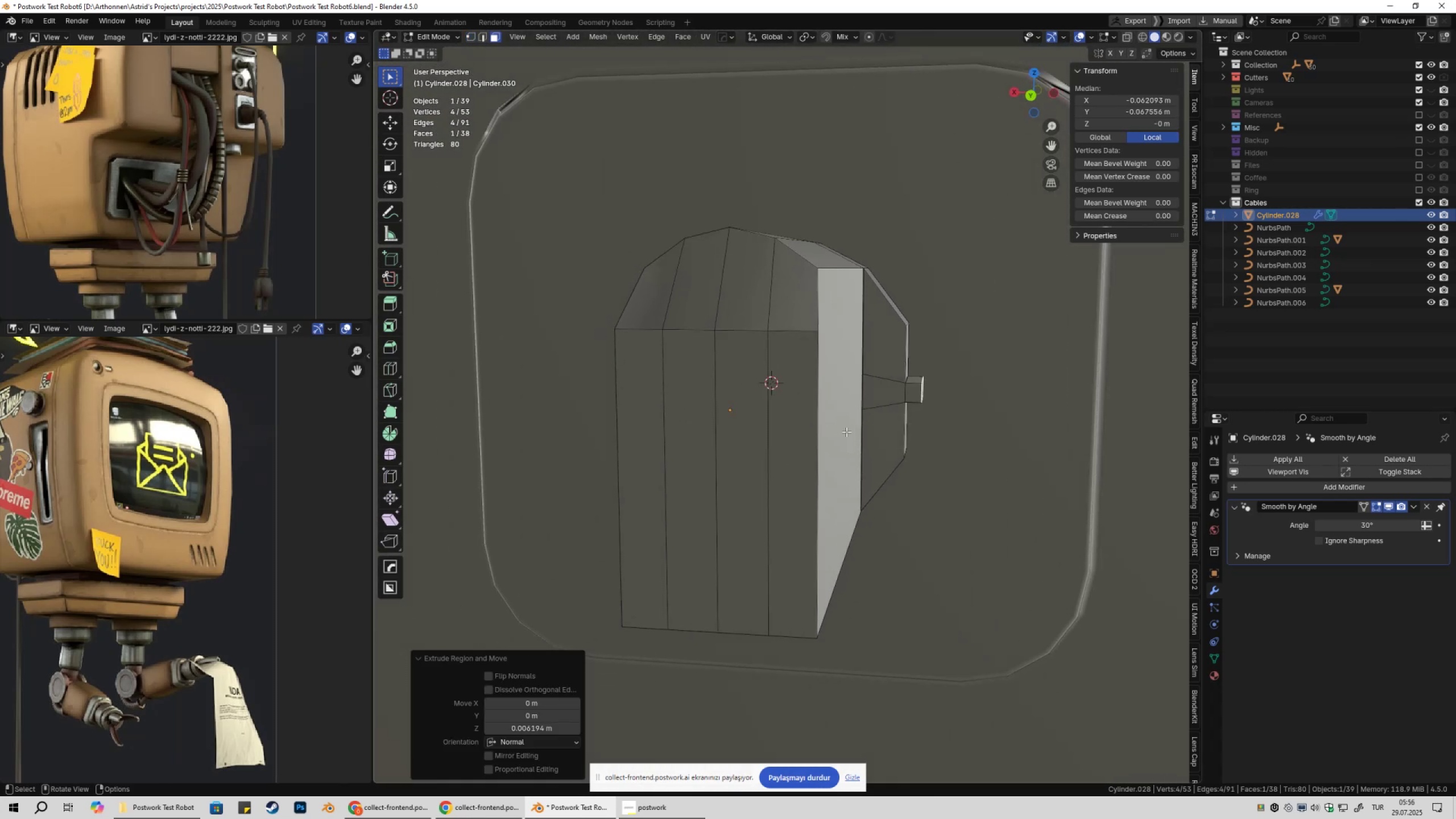 
key(Alt+AltLeft)
 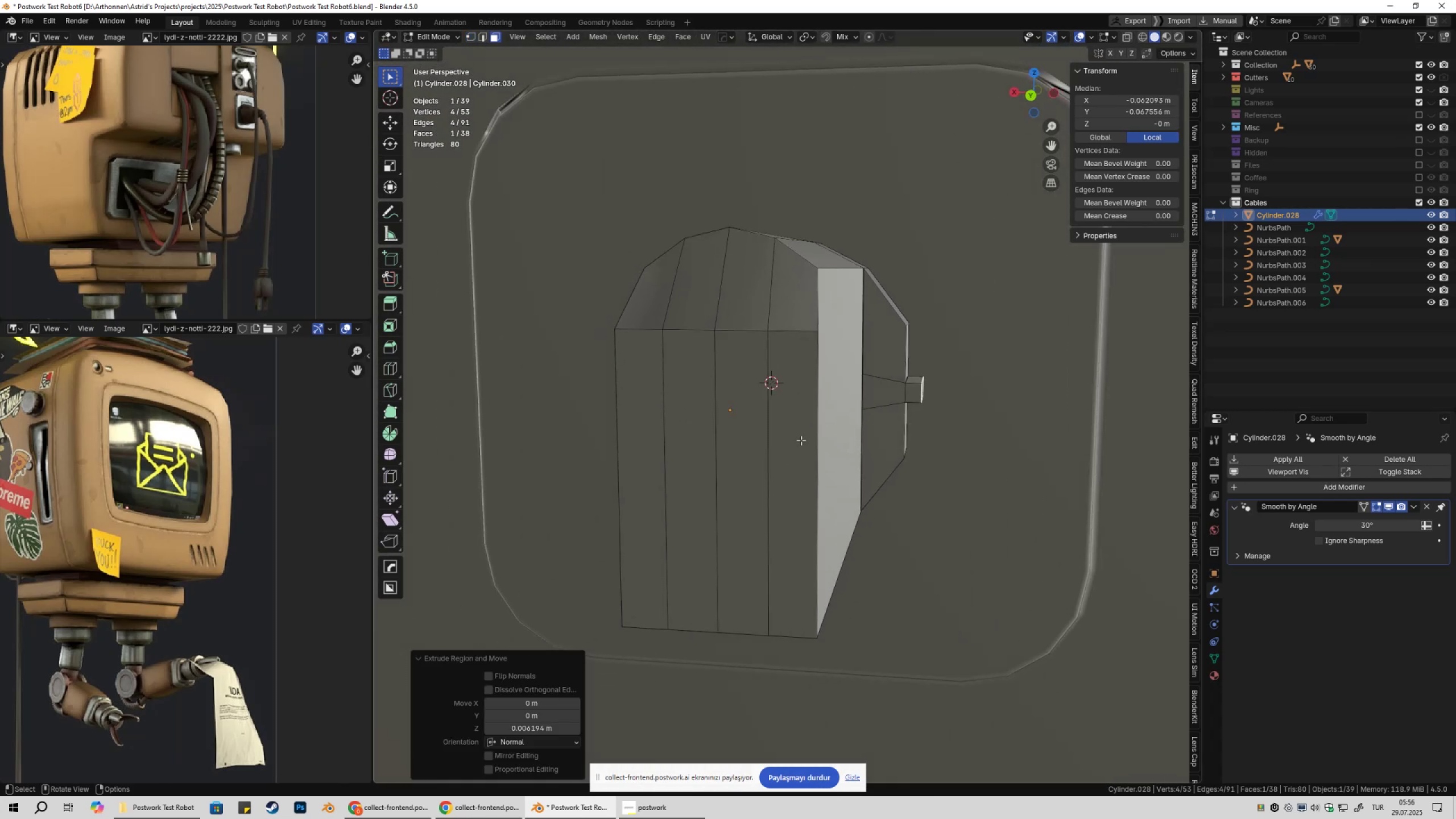 
key(Alt+X)
 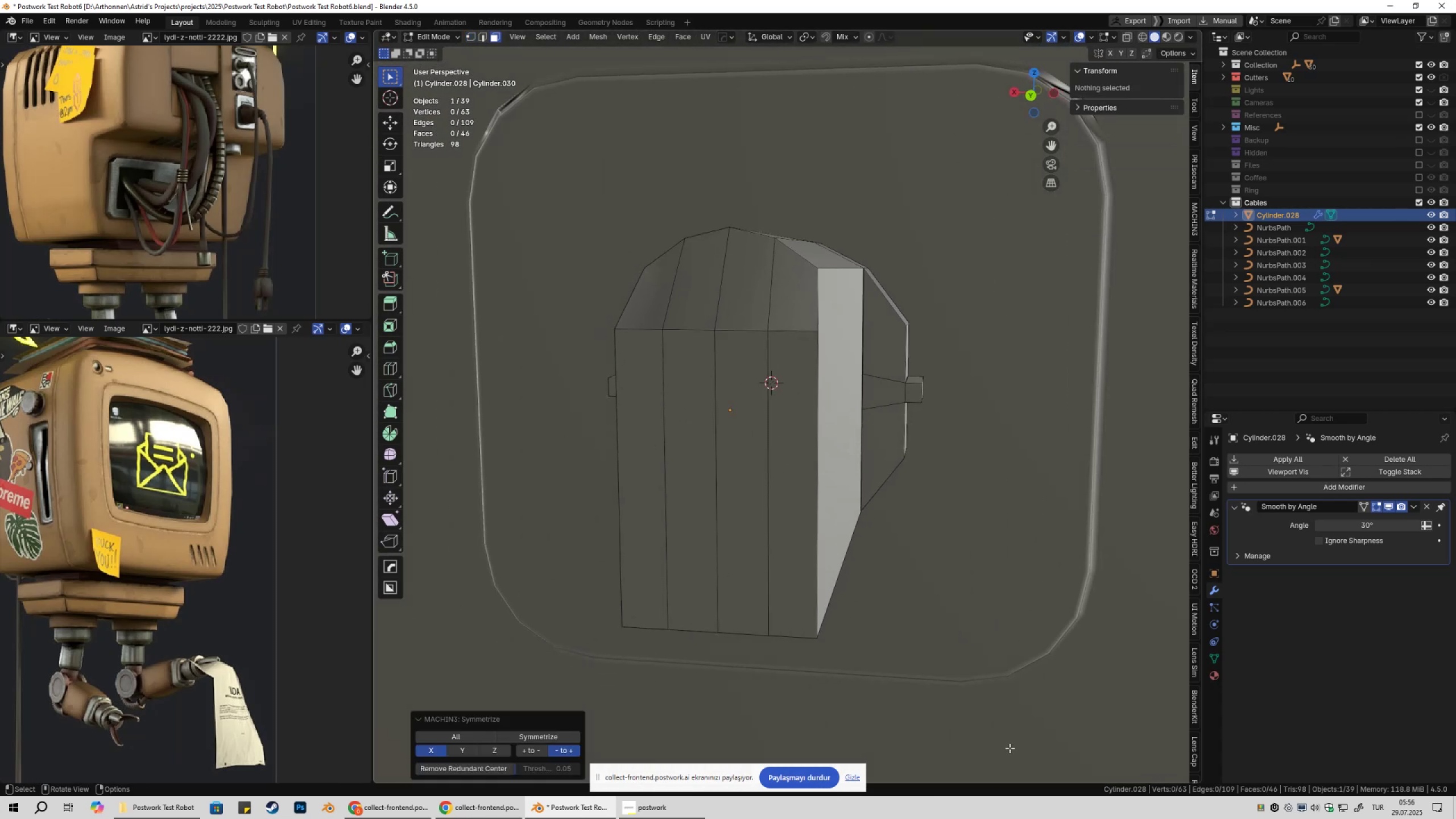 
key(Tab)
 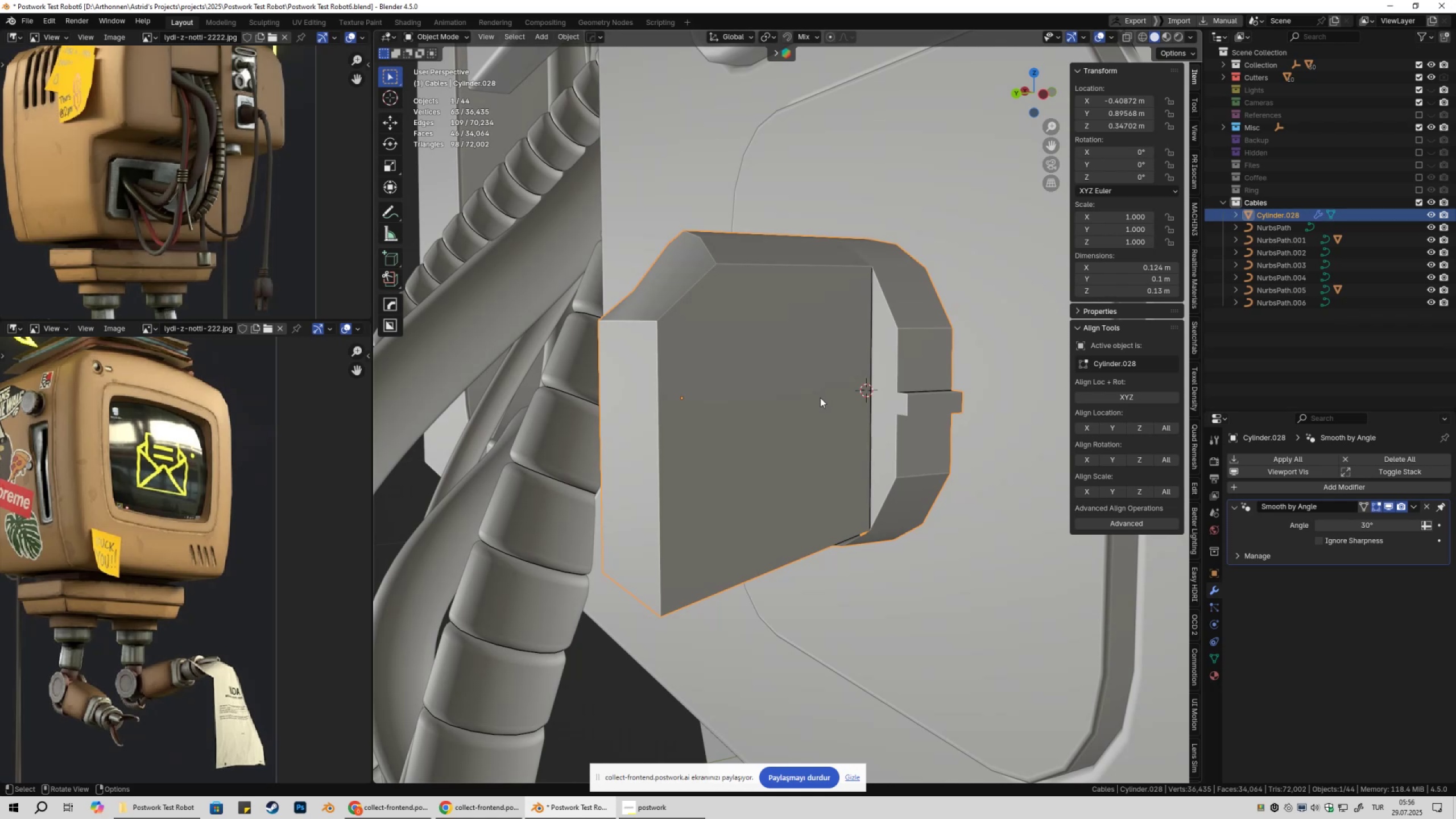 
wait(5.92)
 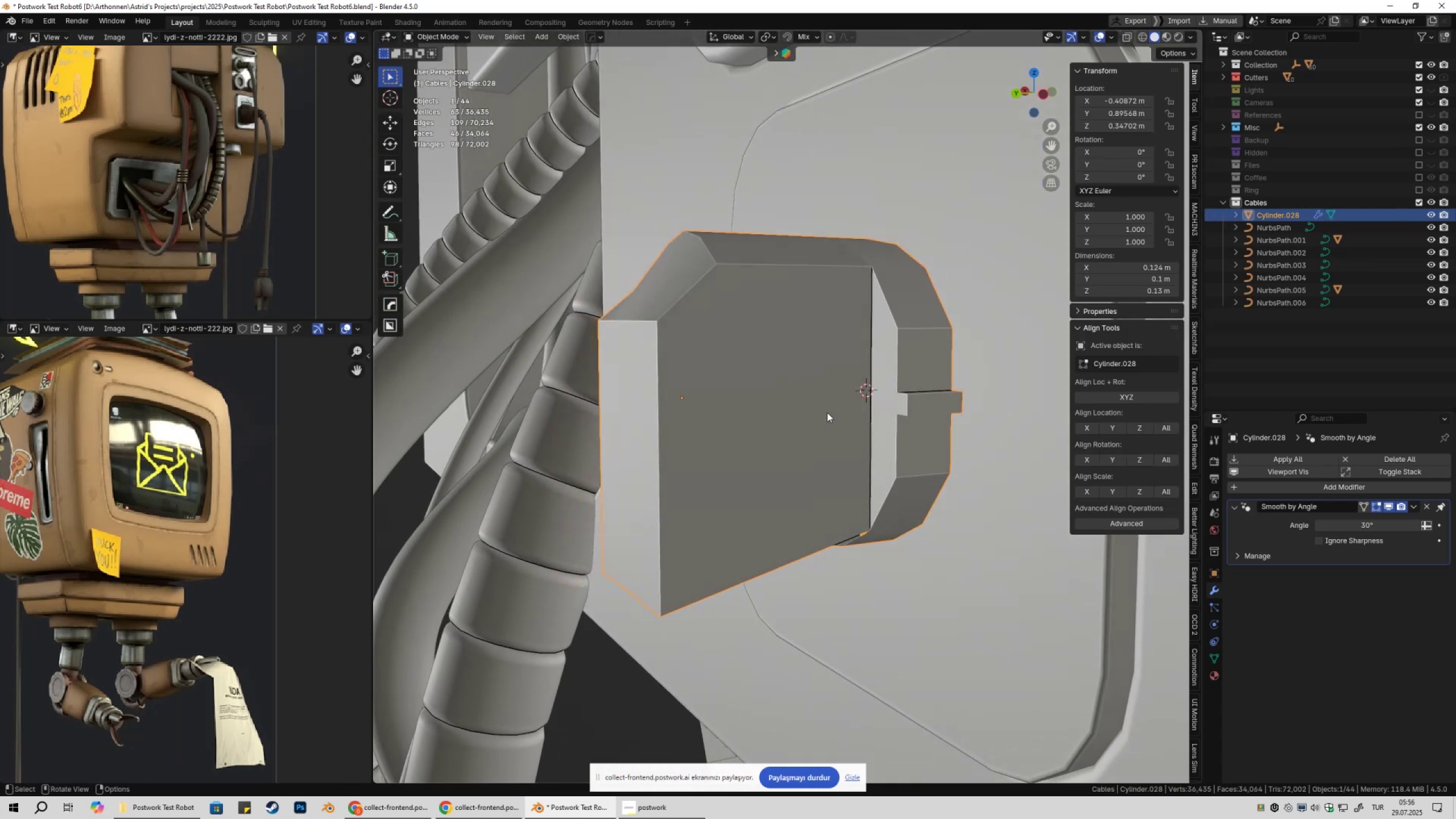 
key(Tab)
 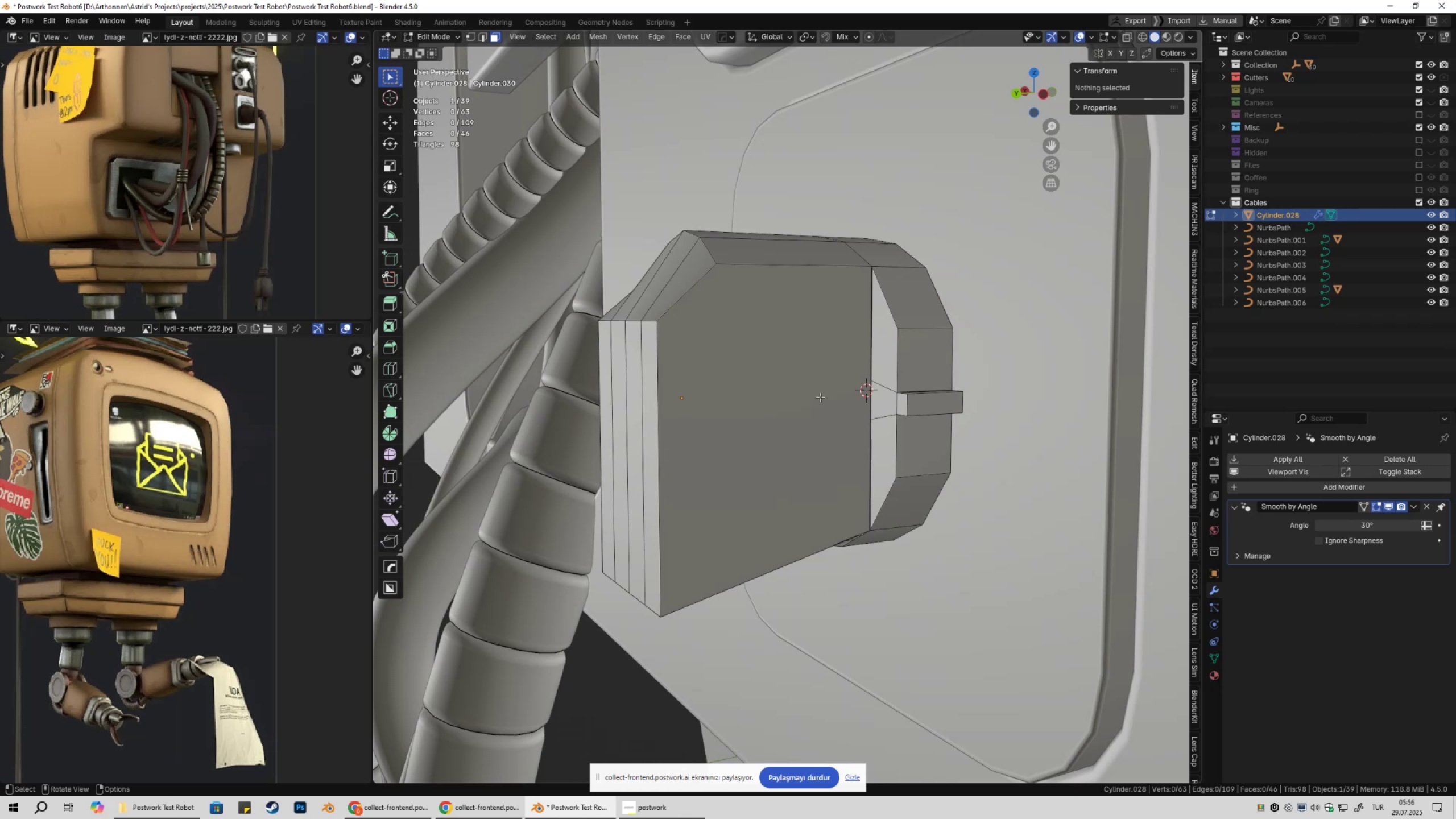 
wait(16.05)
 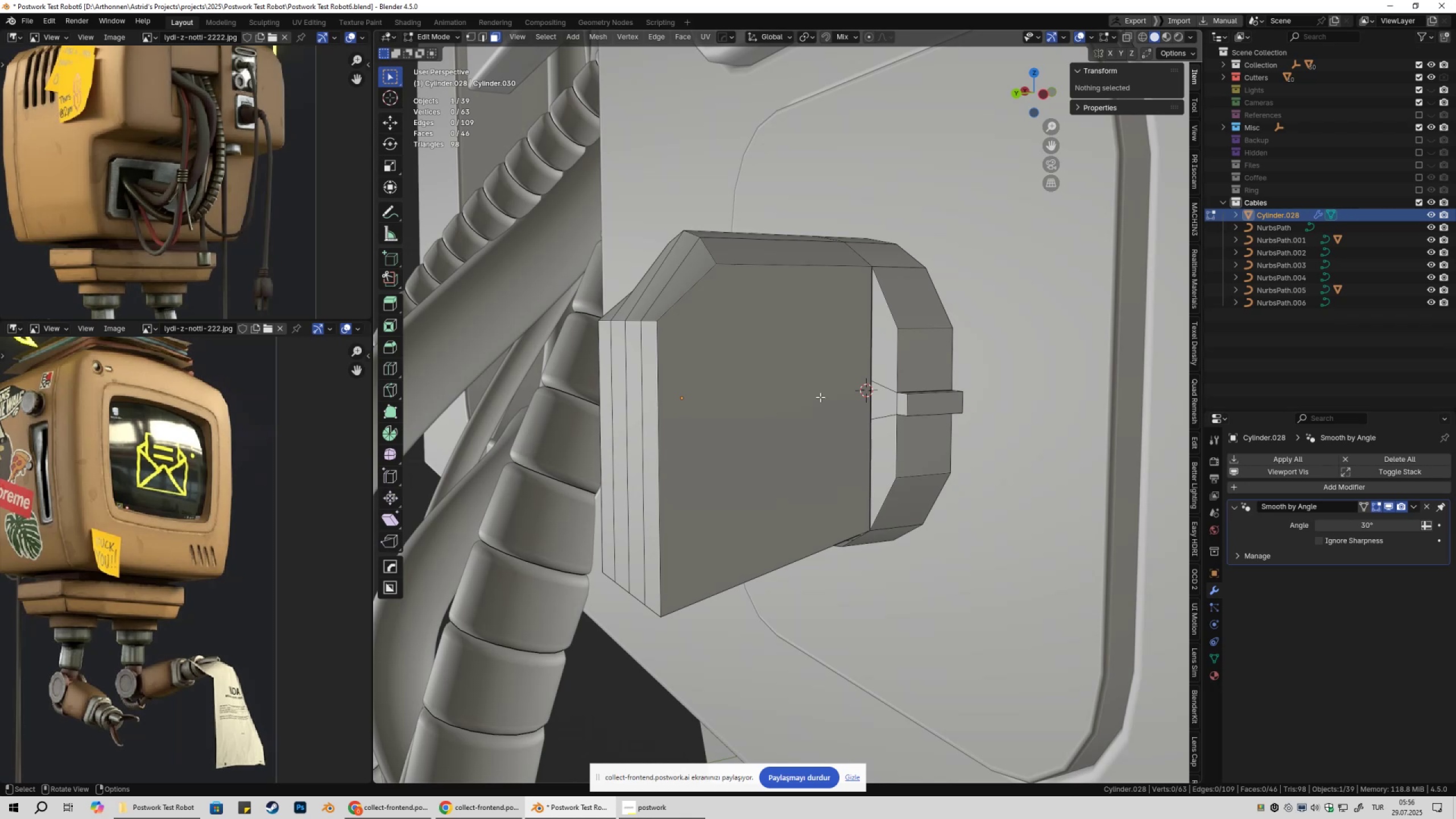 
scroll: coordinate [904, 406], scroll_direction: up, amount: 2.0
 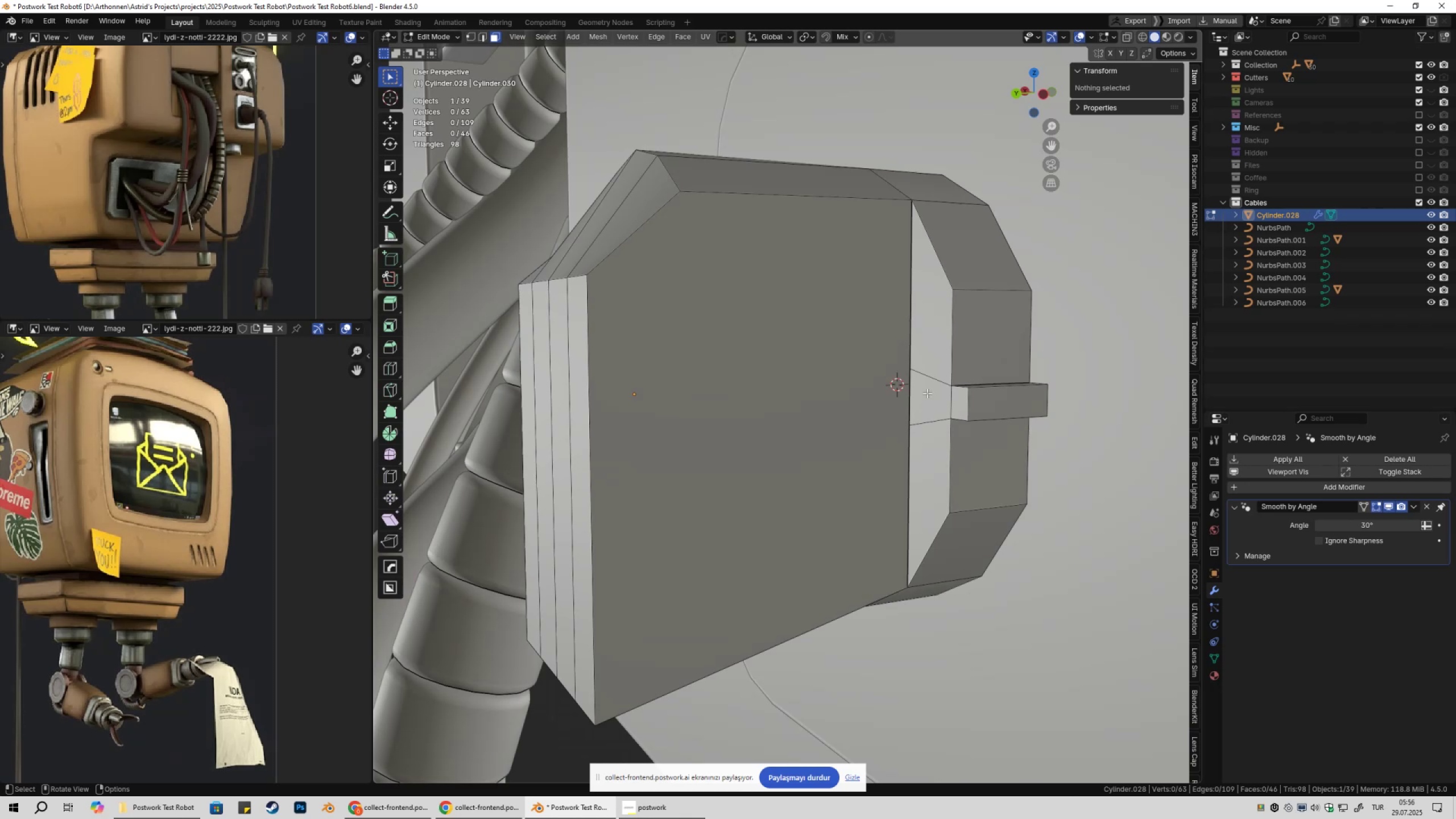 
key(1)
 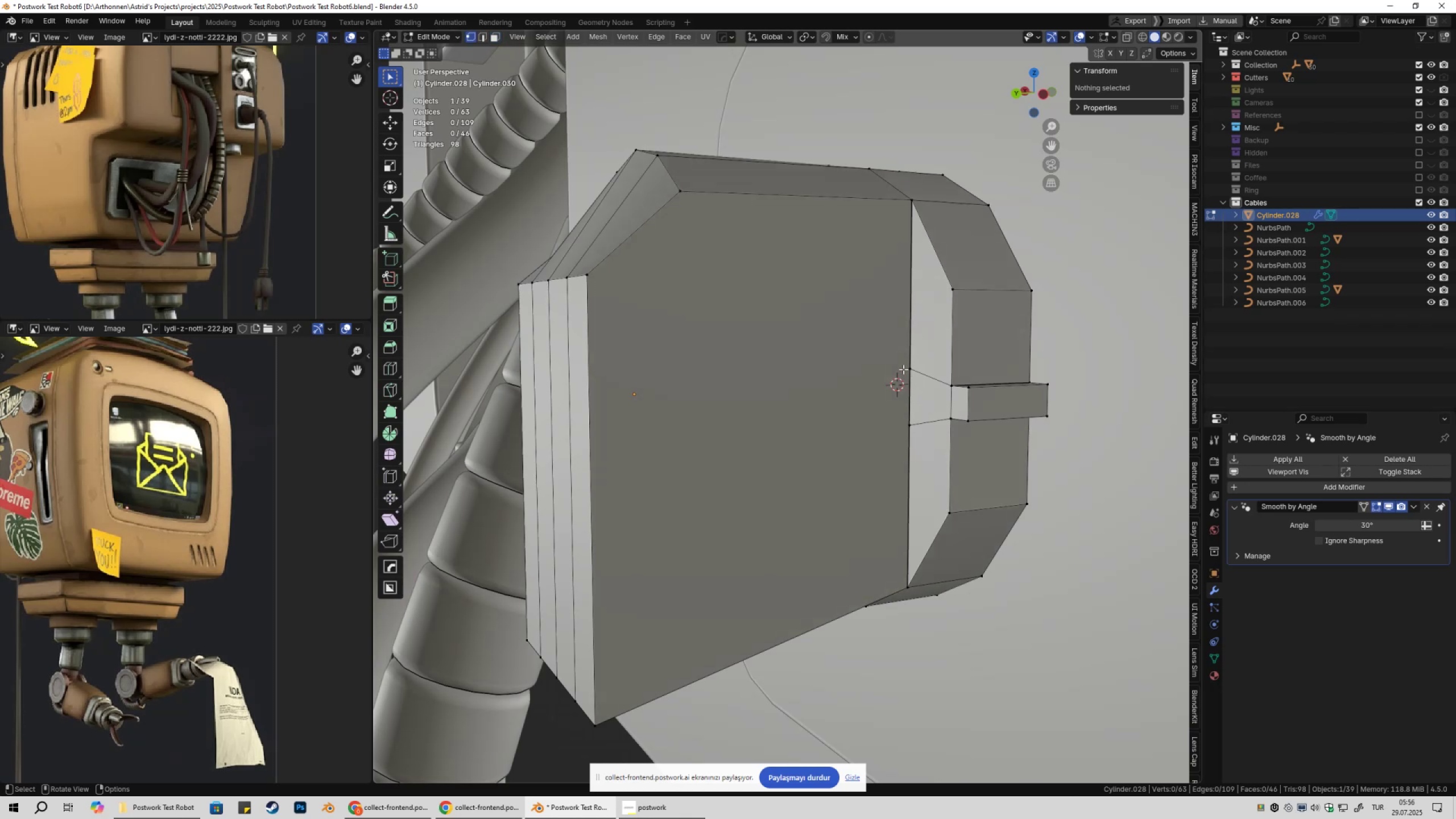 
left_click([903, 369])
 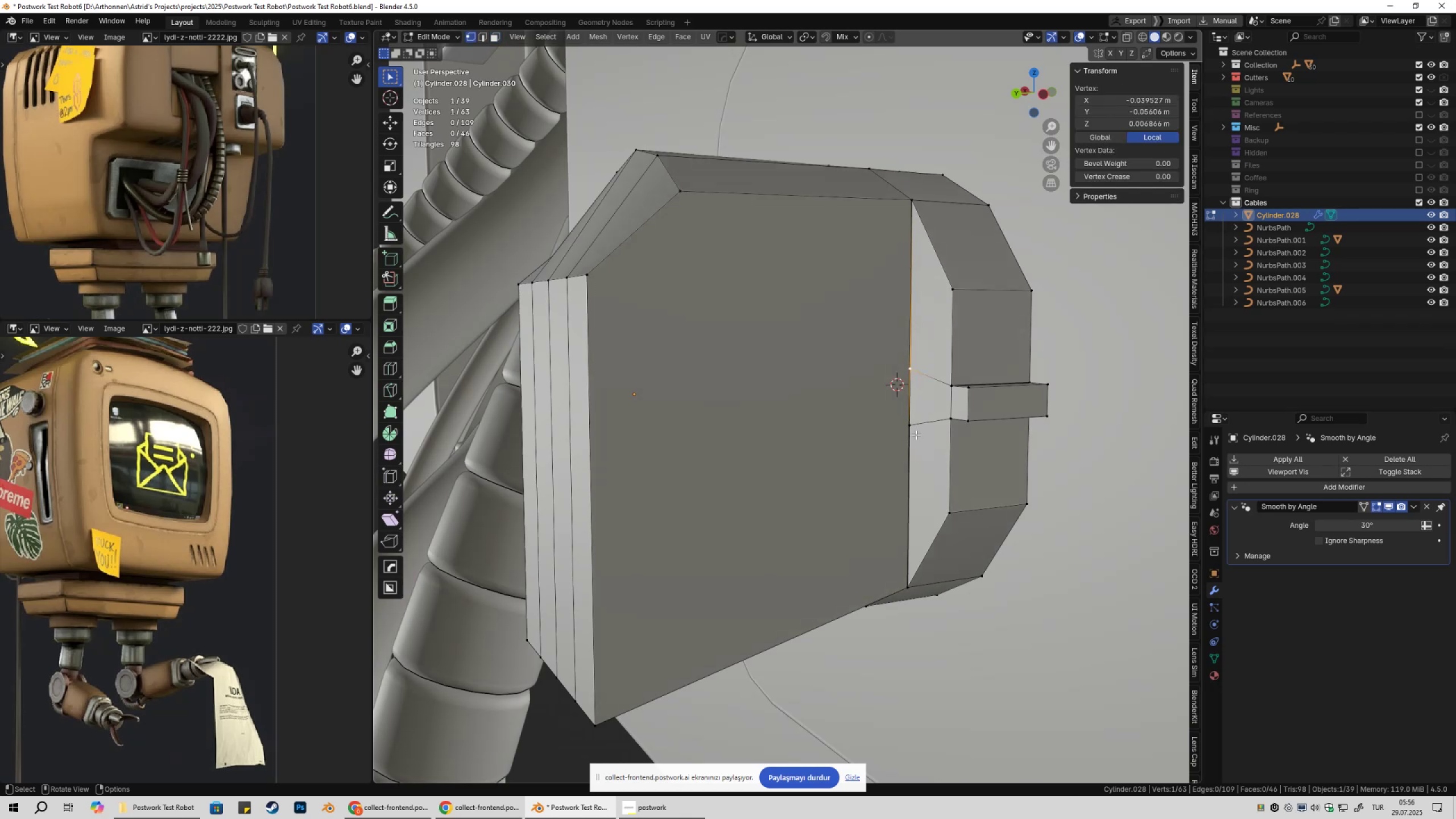 
key(2)
 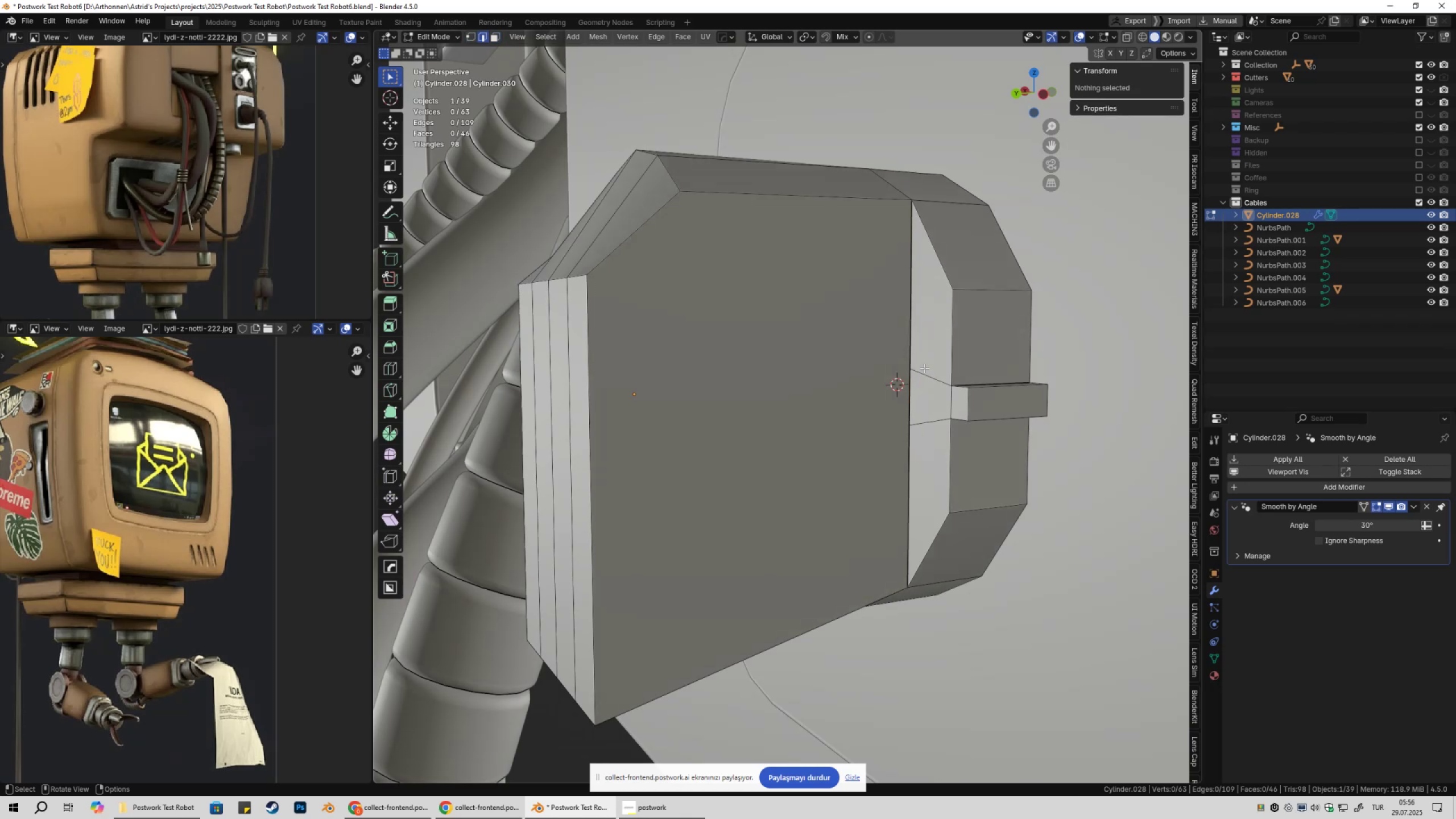 
left_click([924, 368])
 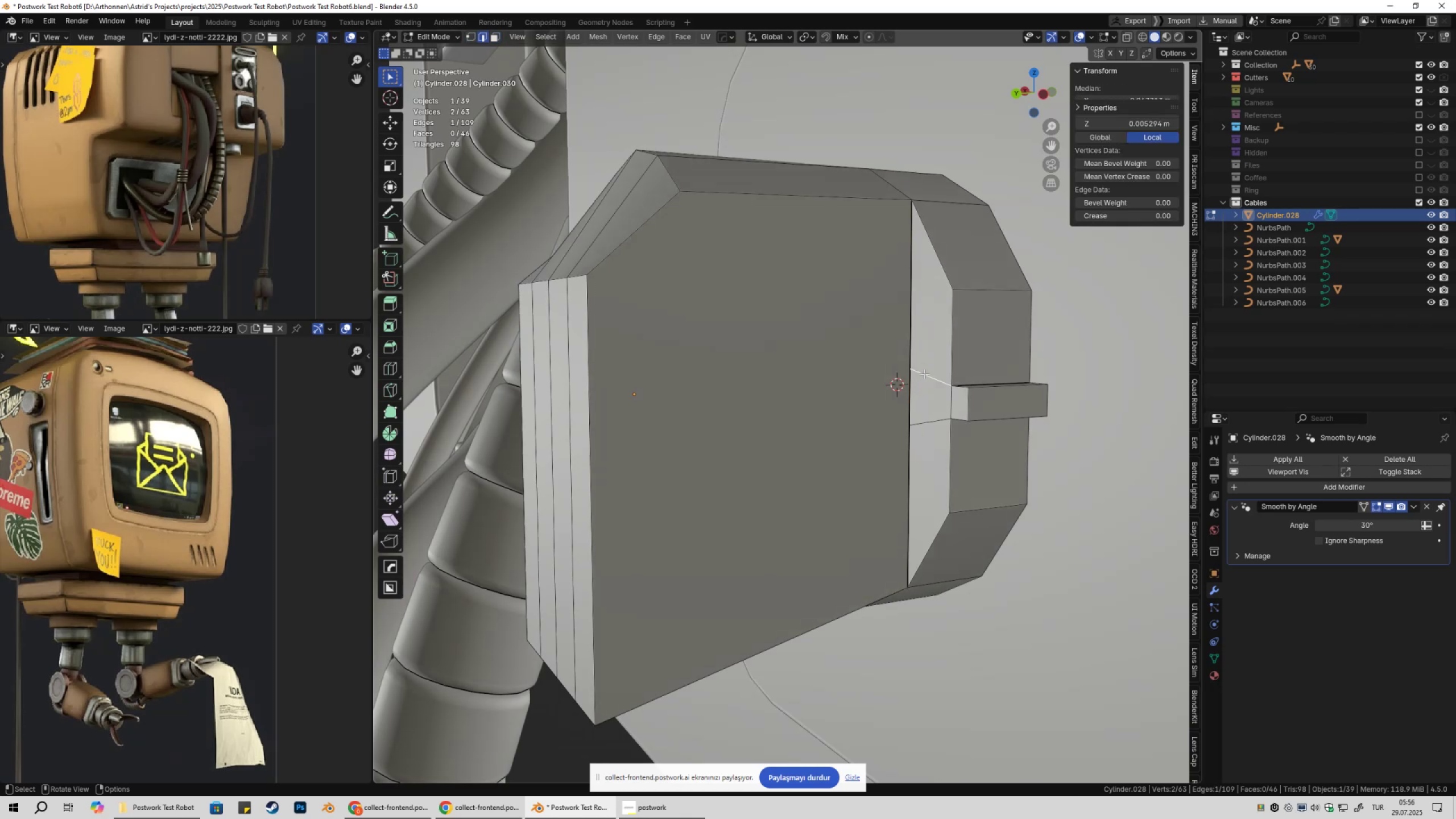 
key(Control+ControlLeft)
 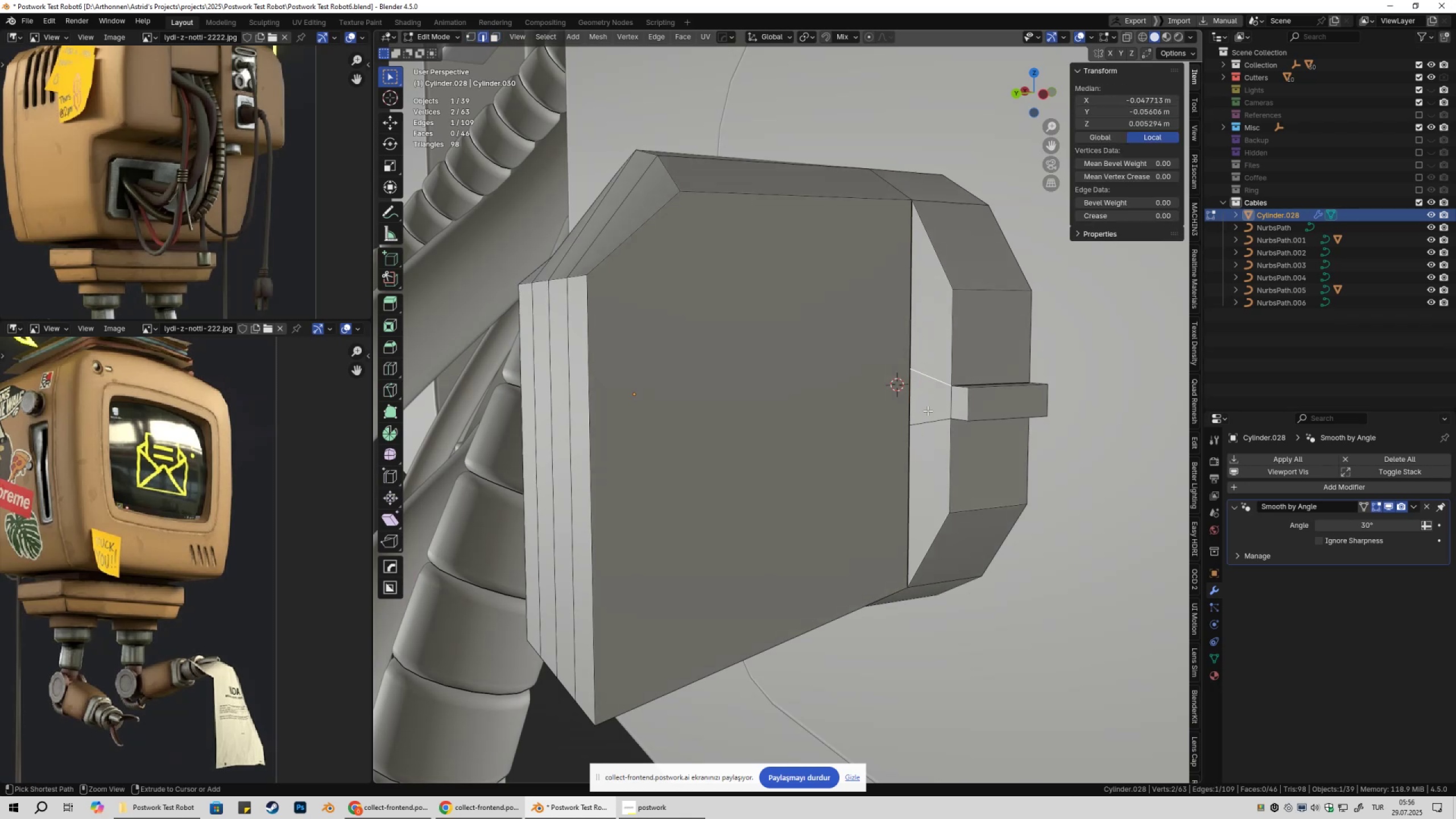 
key(Control+X)
 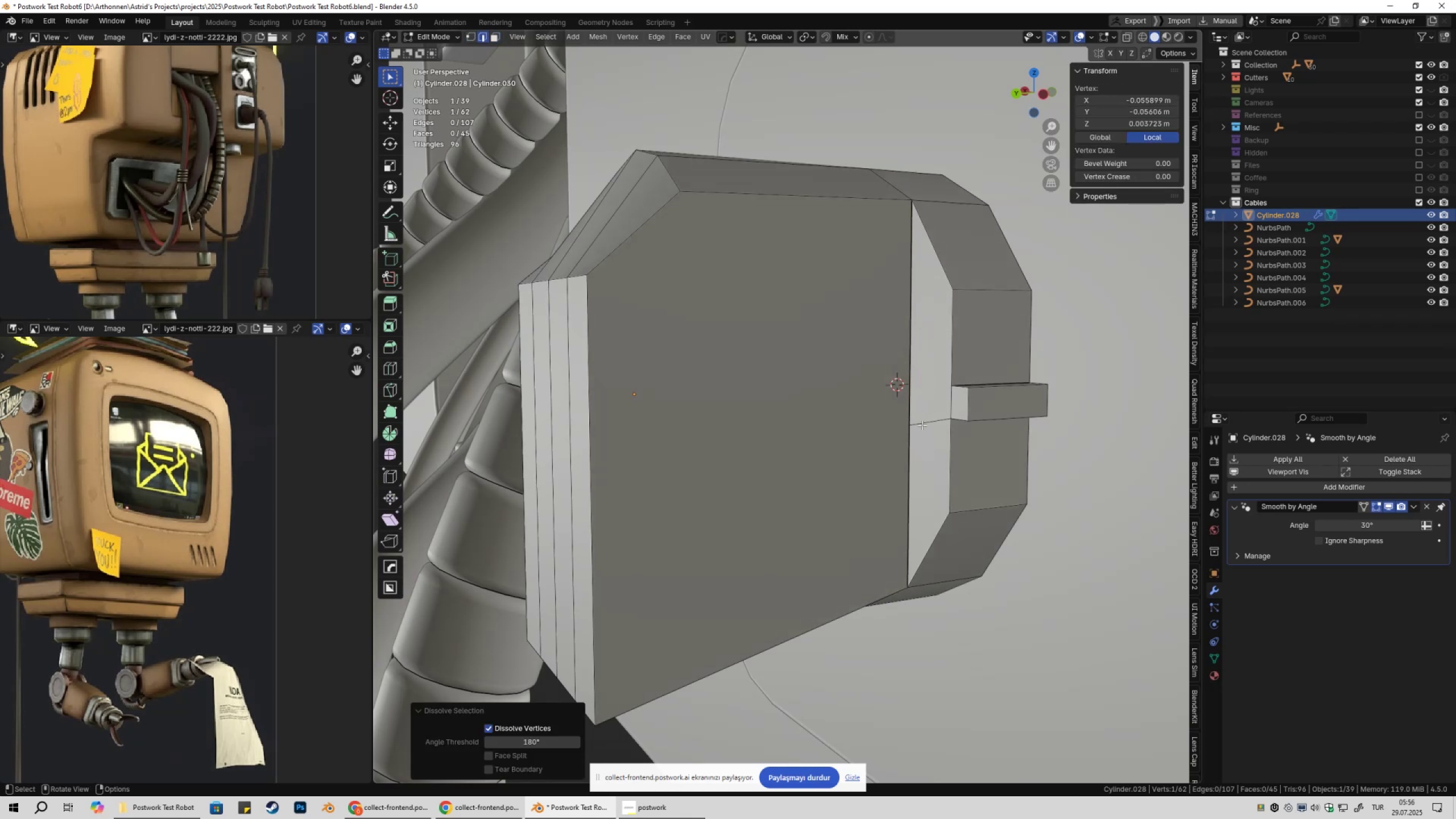 
left_click([922, 425])
 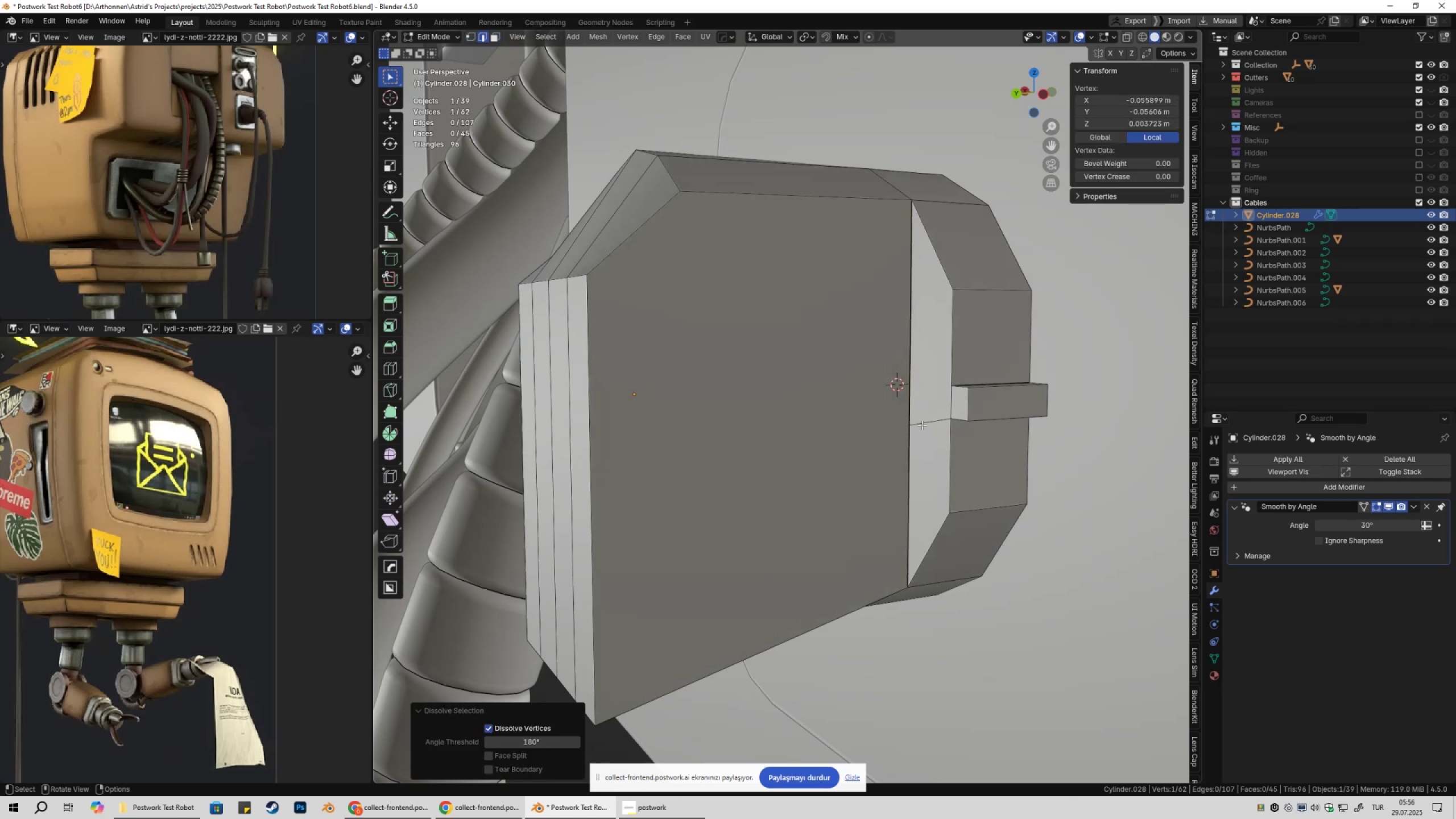 
key(Control+ControlLeft)
 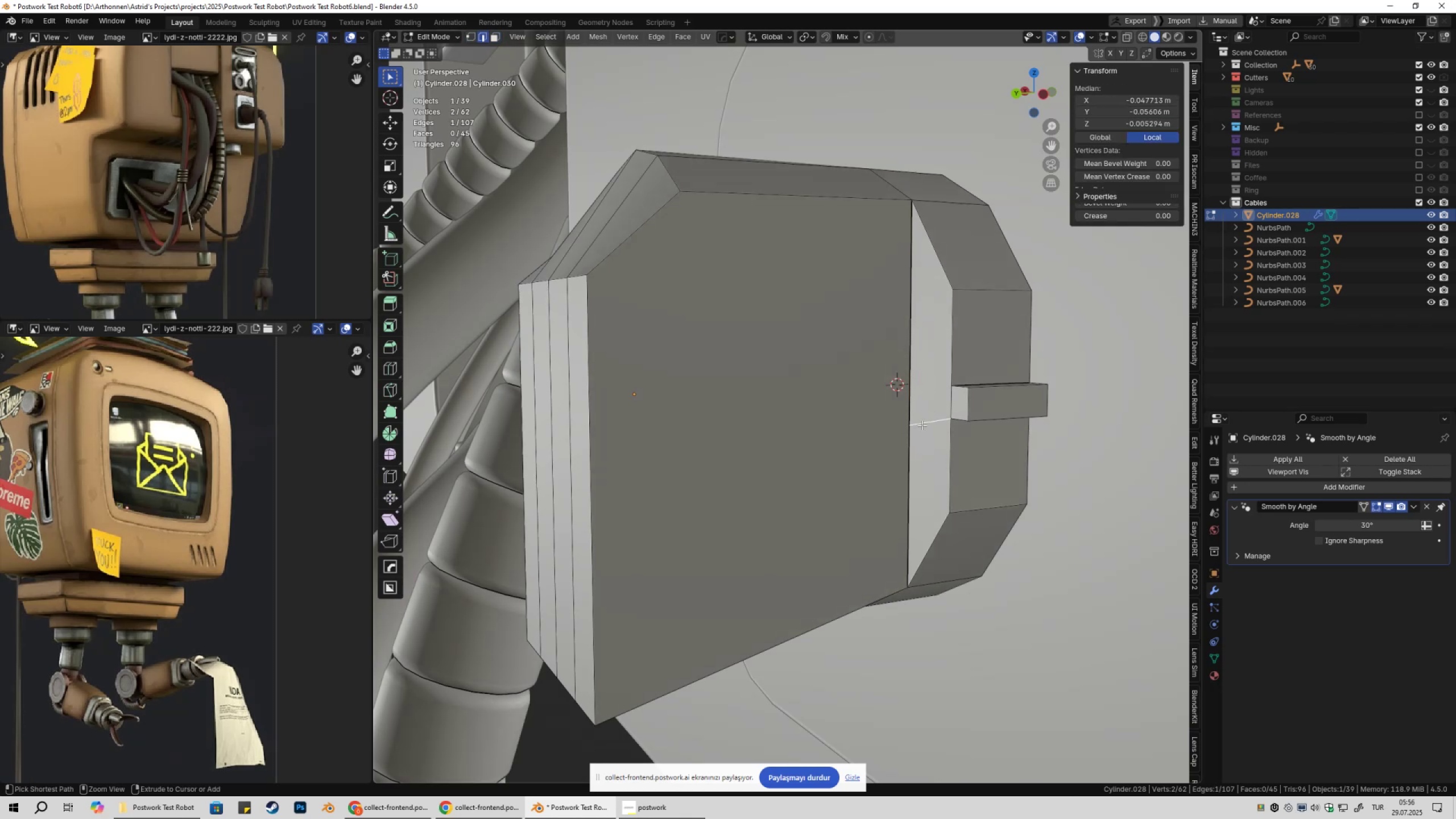 
key(Control+X)
 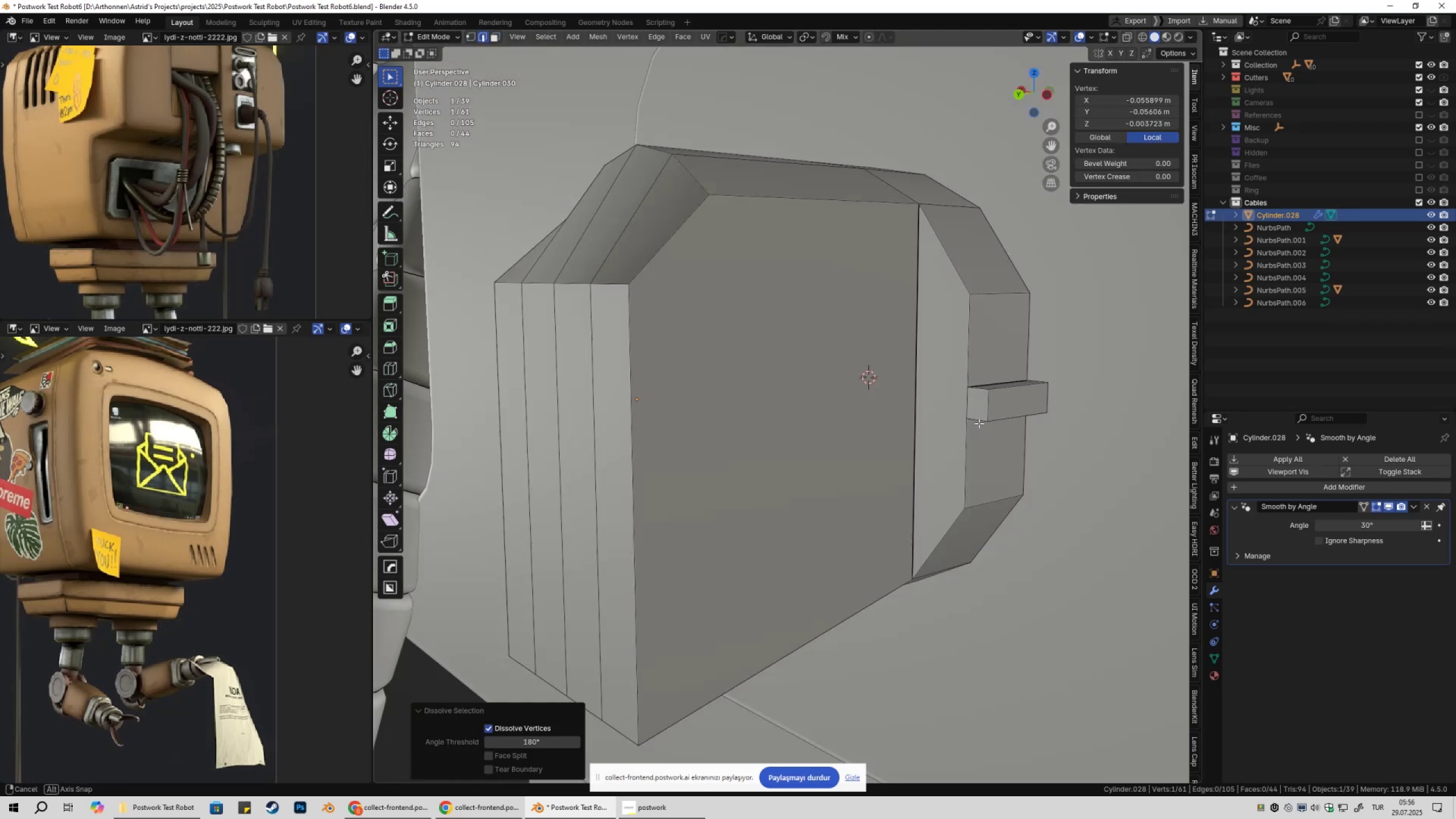 
key(Tab)
 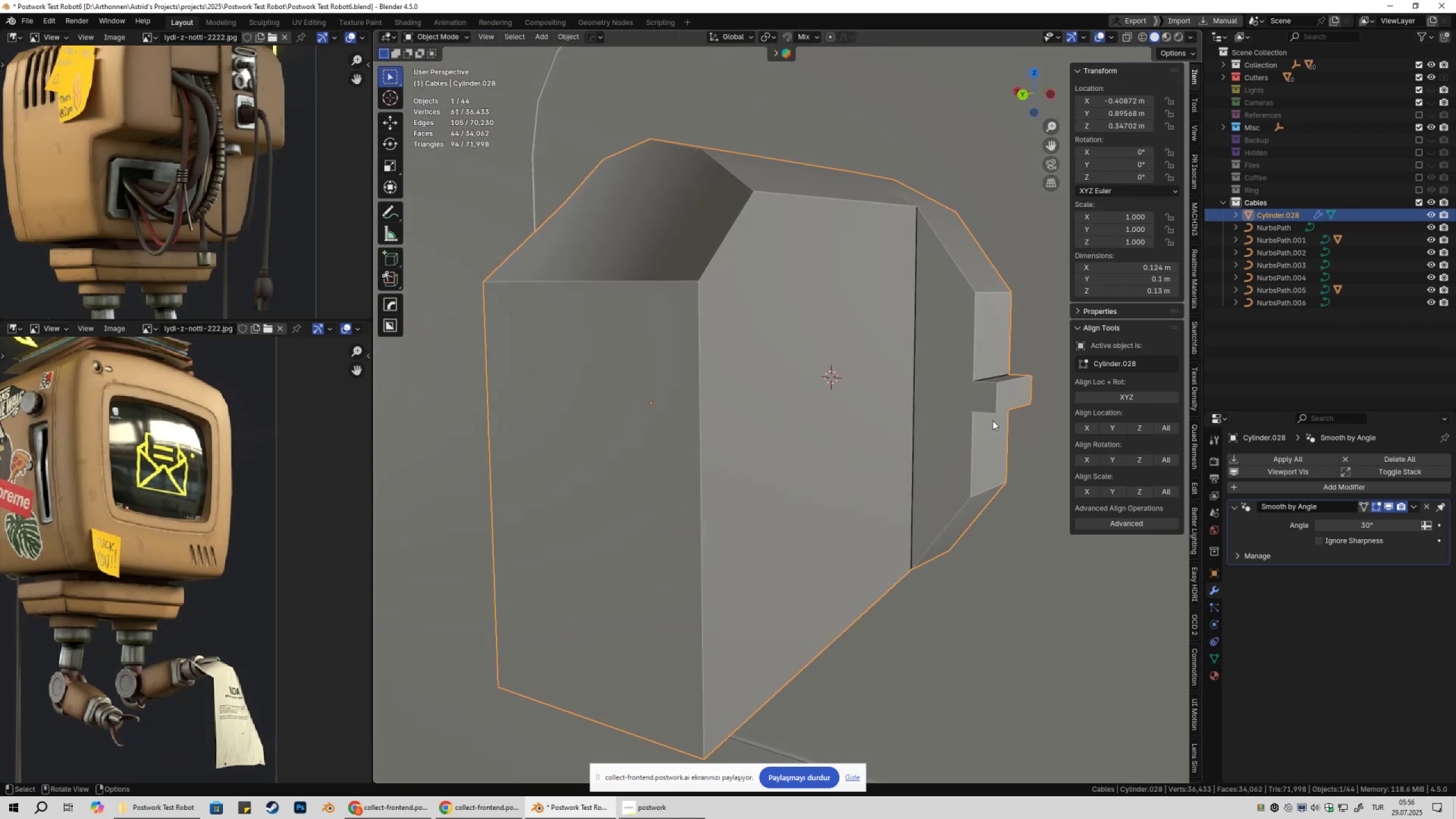 
key(Tab)
 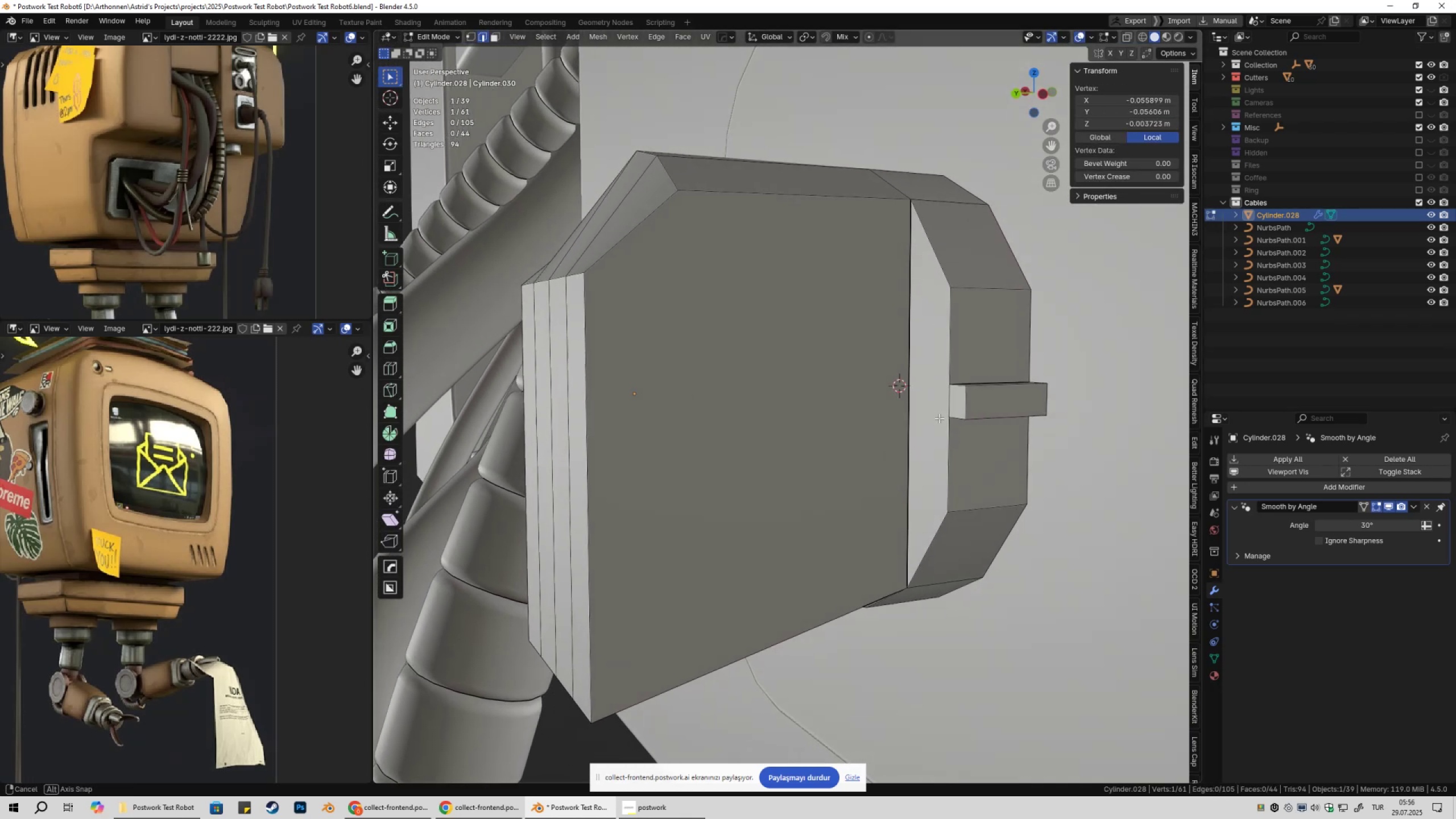 
key(3)
 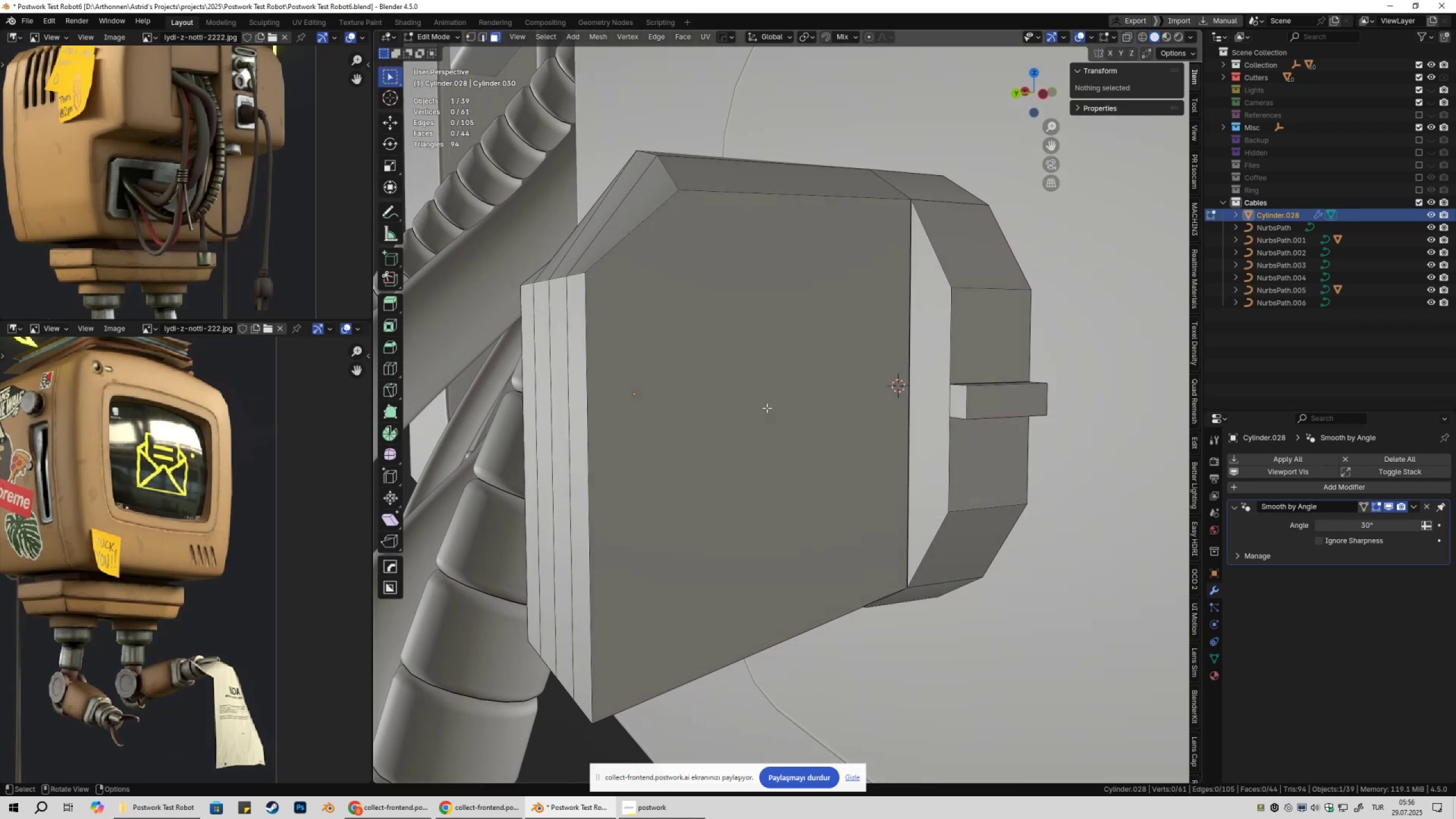 
left_click([767, 408])
 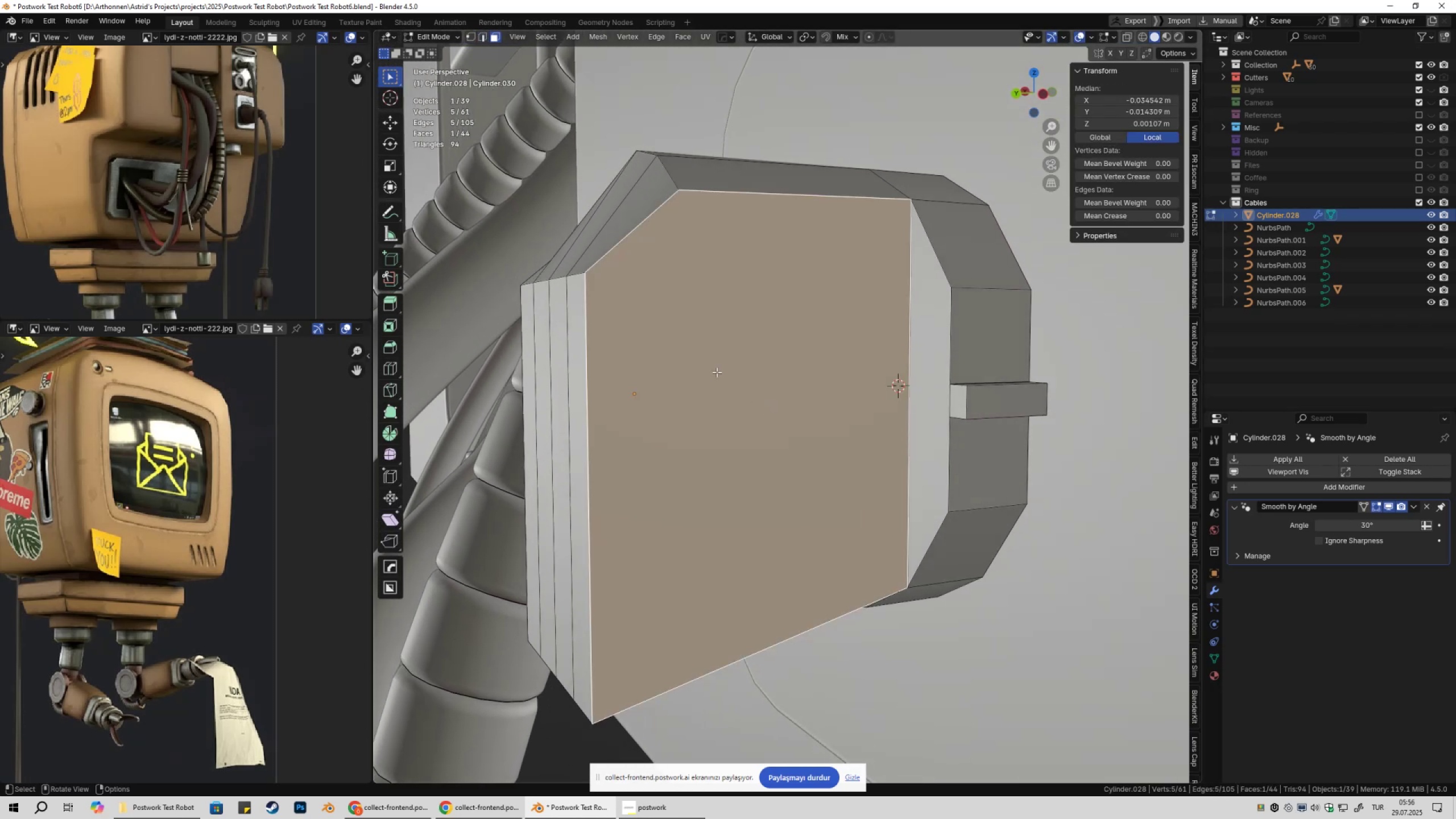 
key(1)
 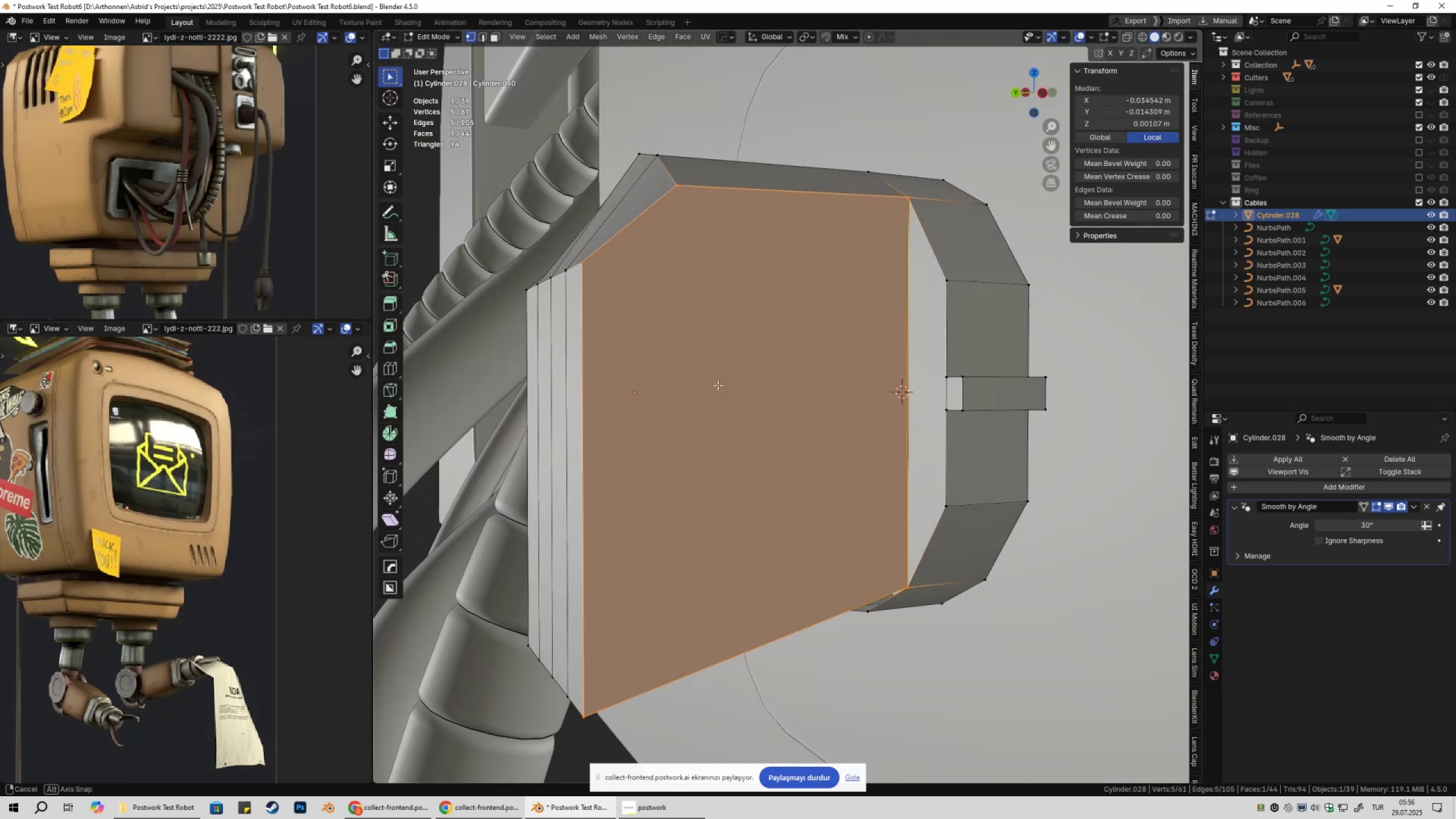 
left_click([682, 328])
 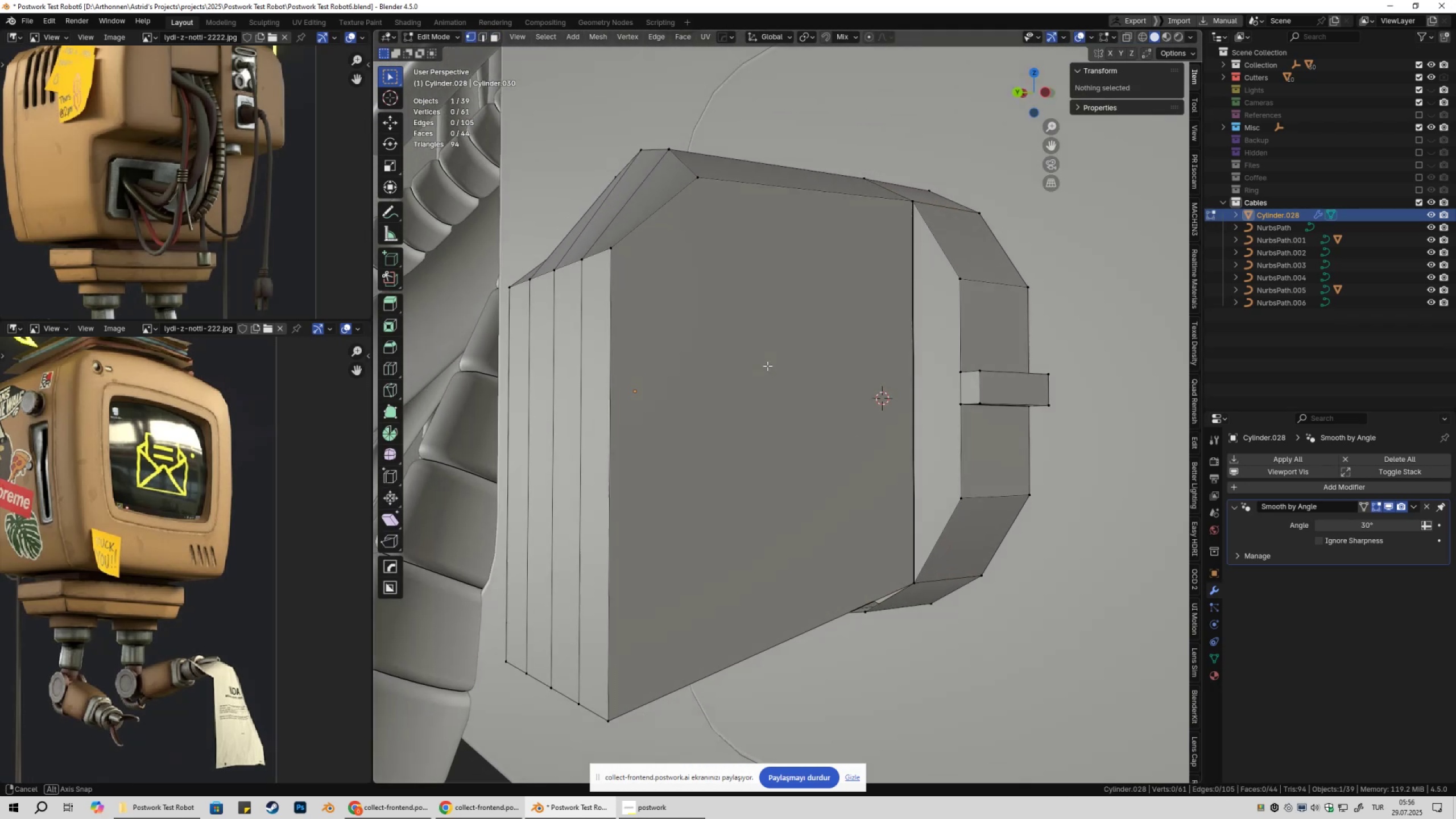 
scroll: coordinate [766, 371], scroll_direction: down, amount: 2.0
 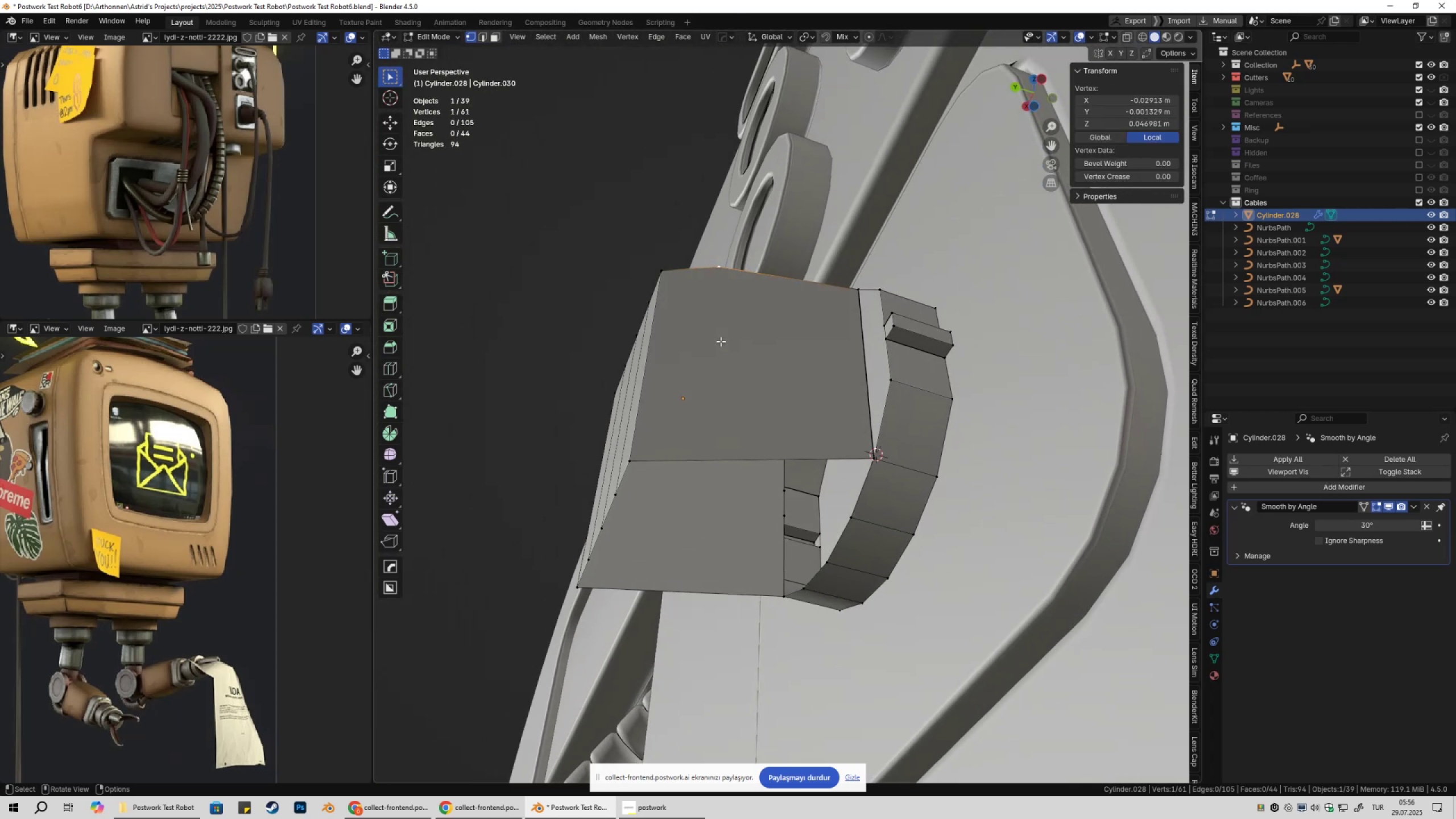 
key(2)
 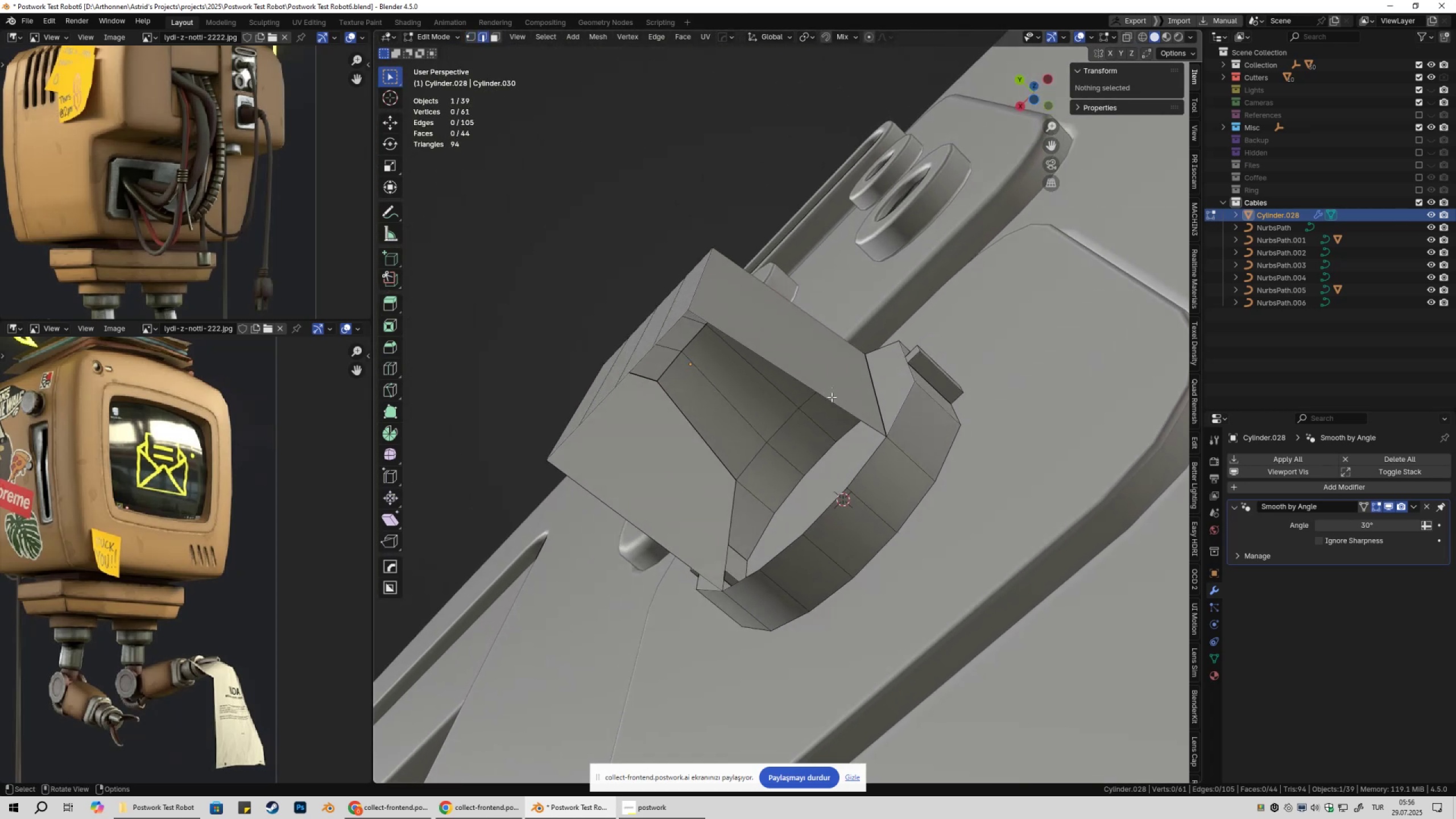 
left_click([832, 397])
 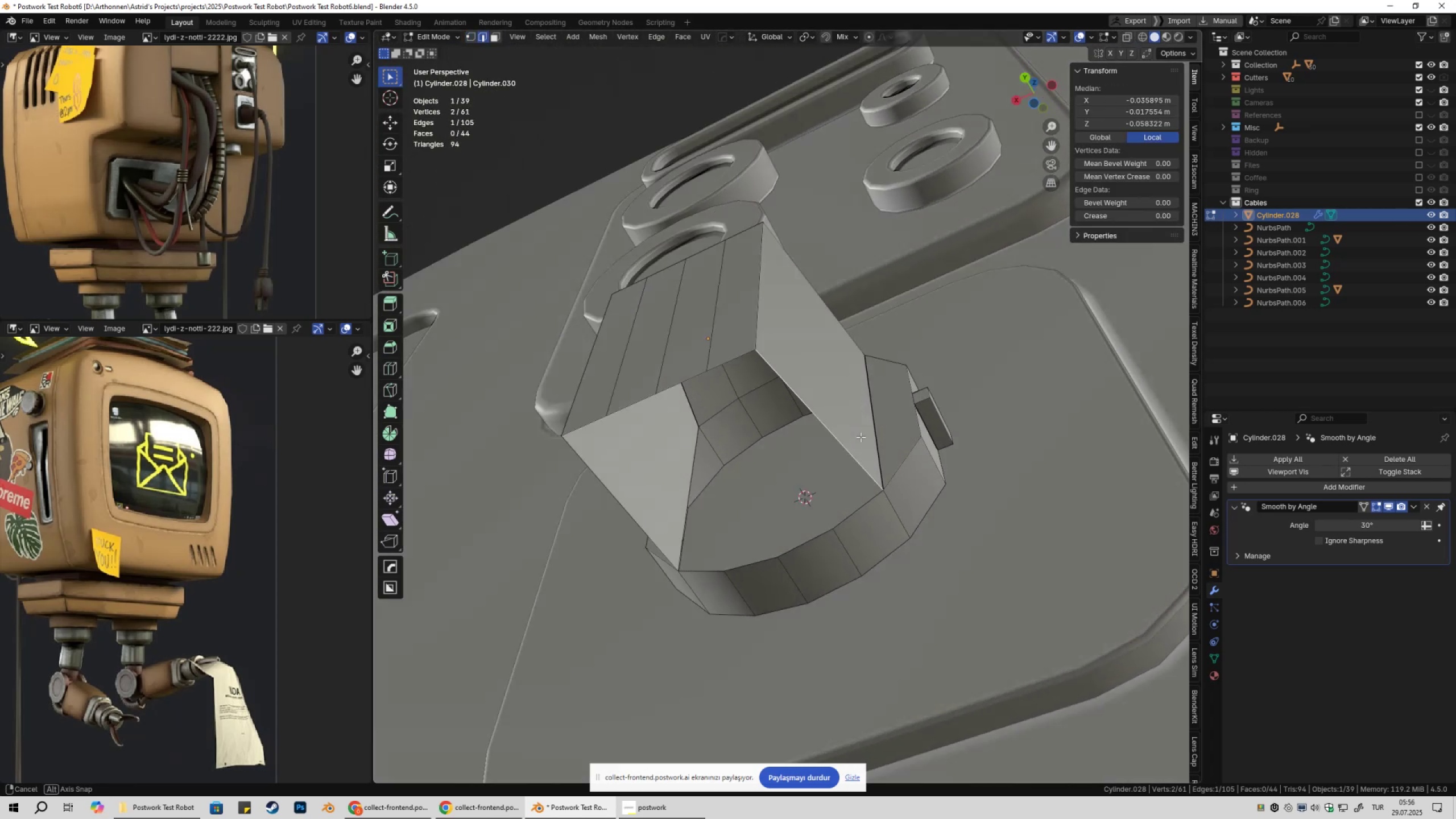 
type(12)
 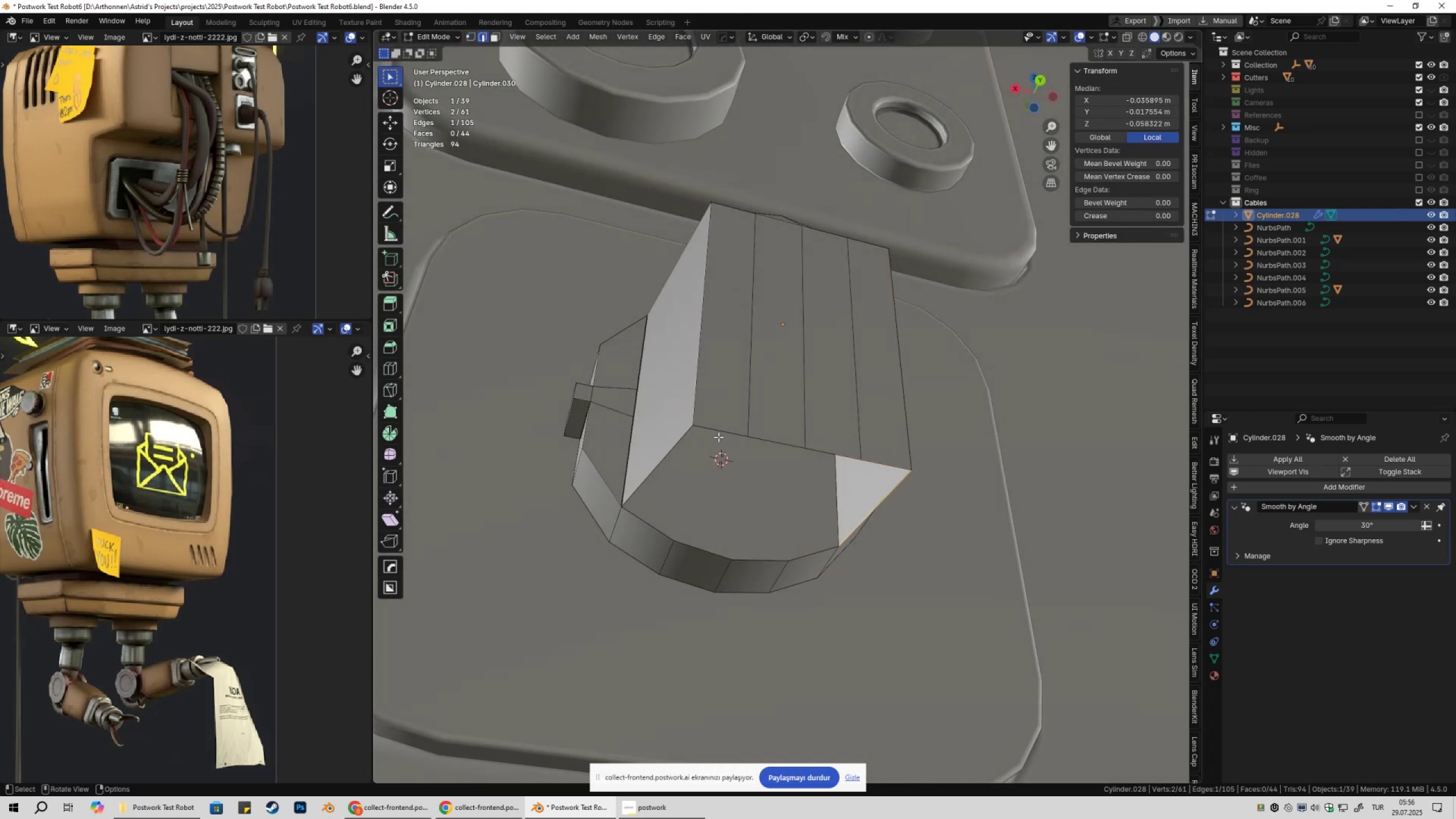 
left_click([718, 437])
 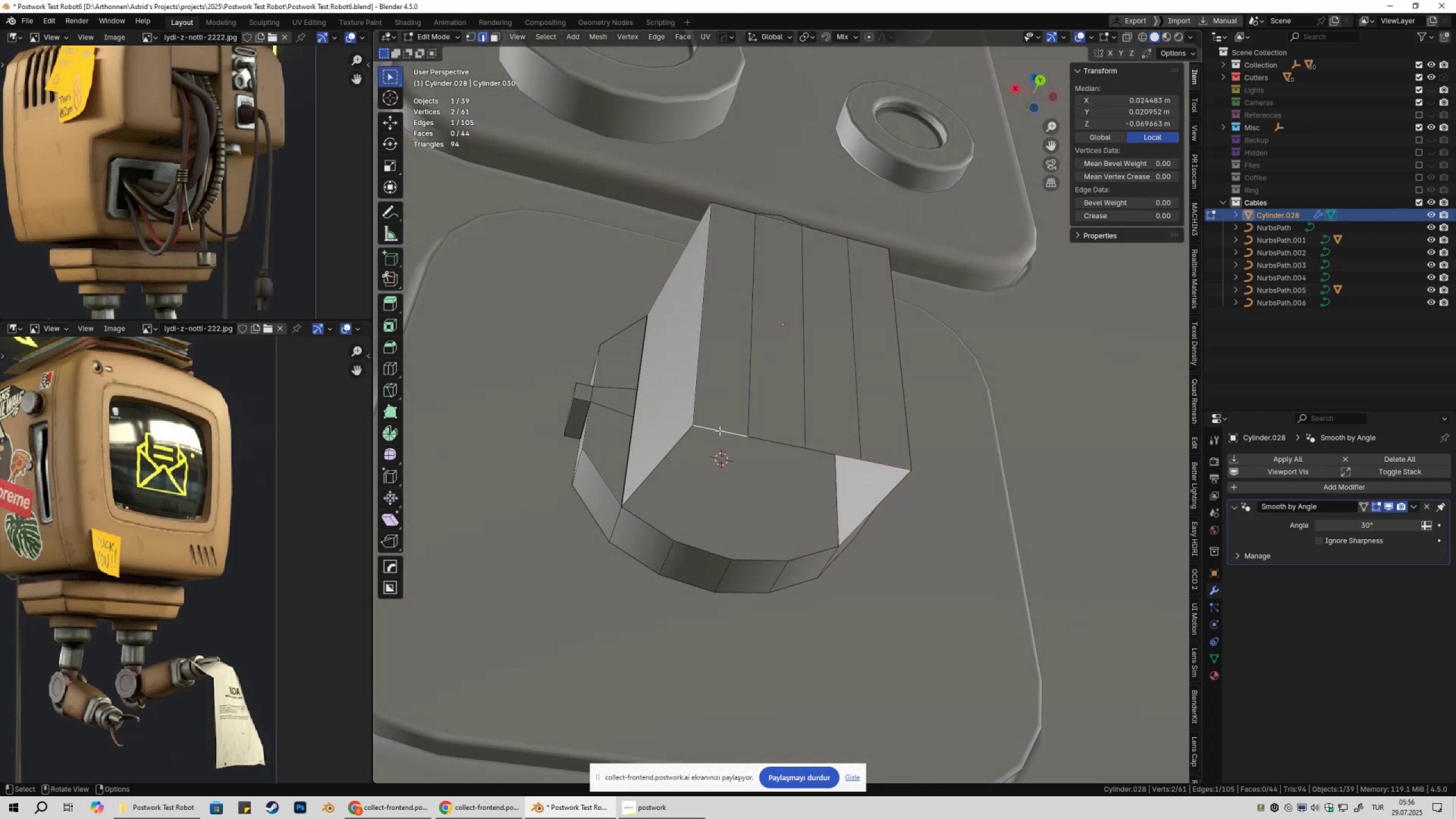 
key(F)
 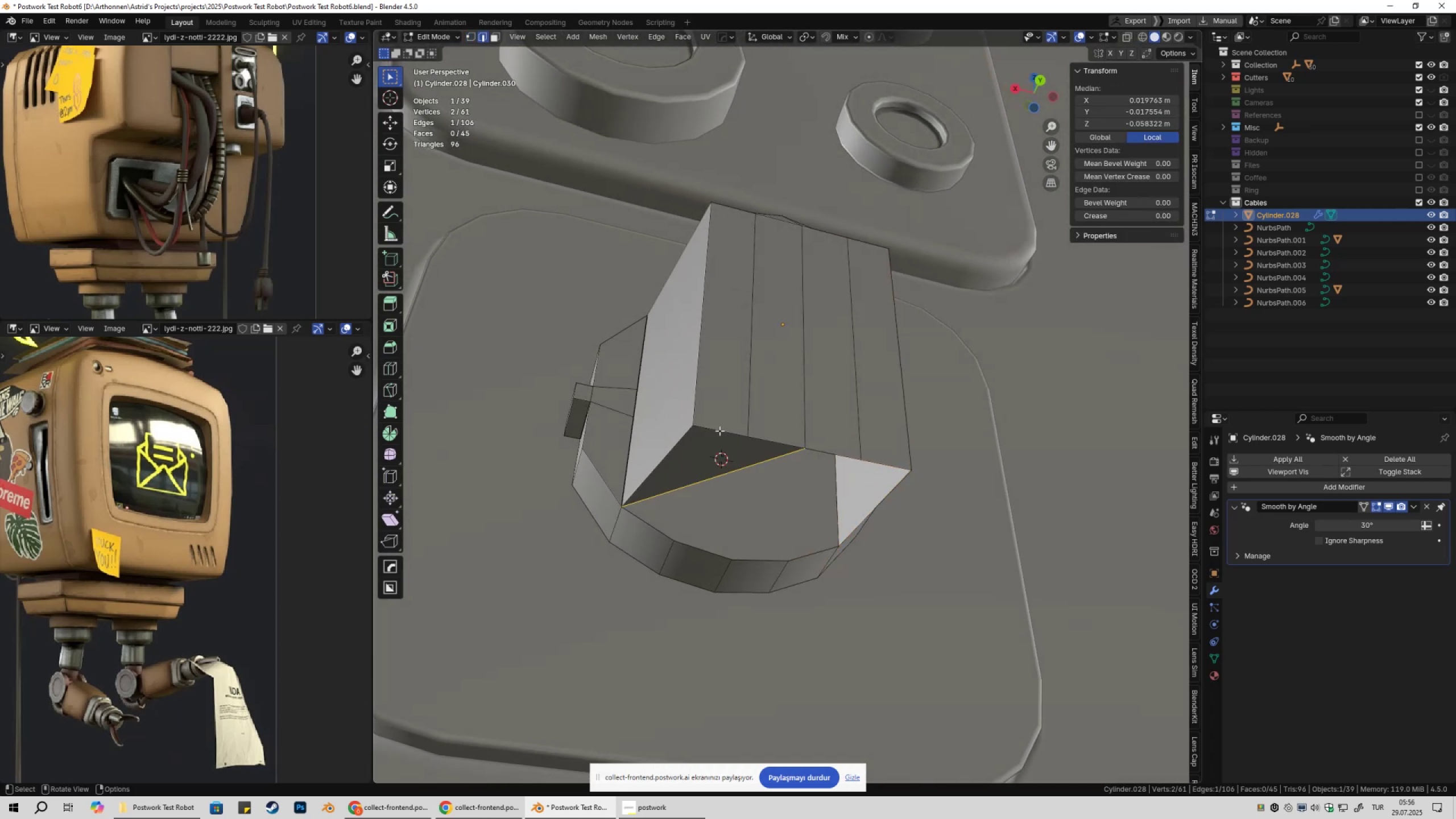 
key(Control+ControlLeft)
 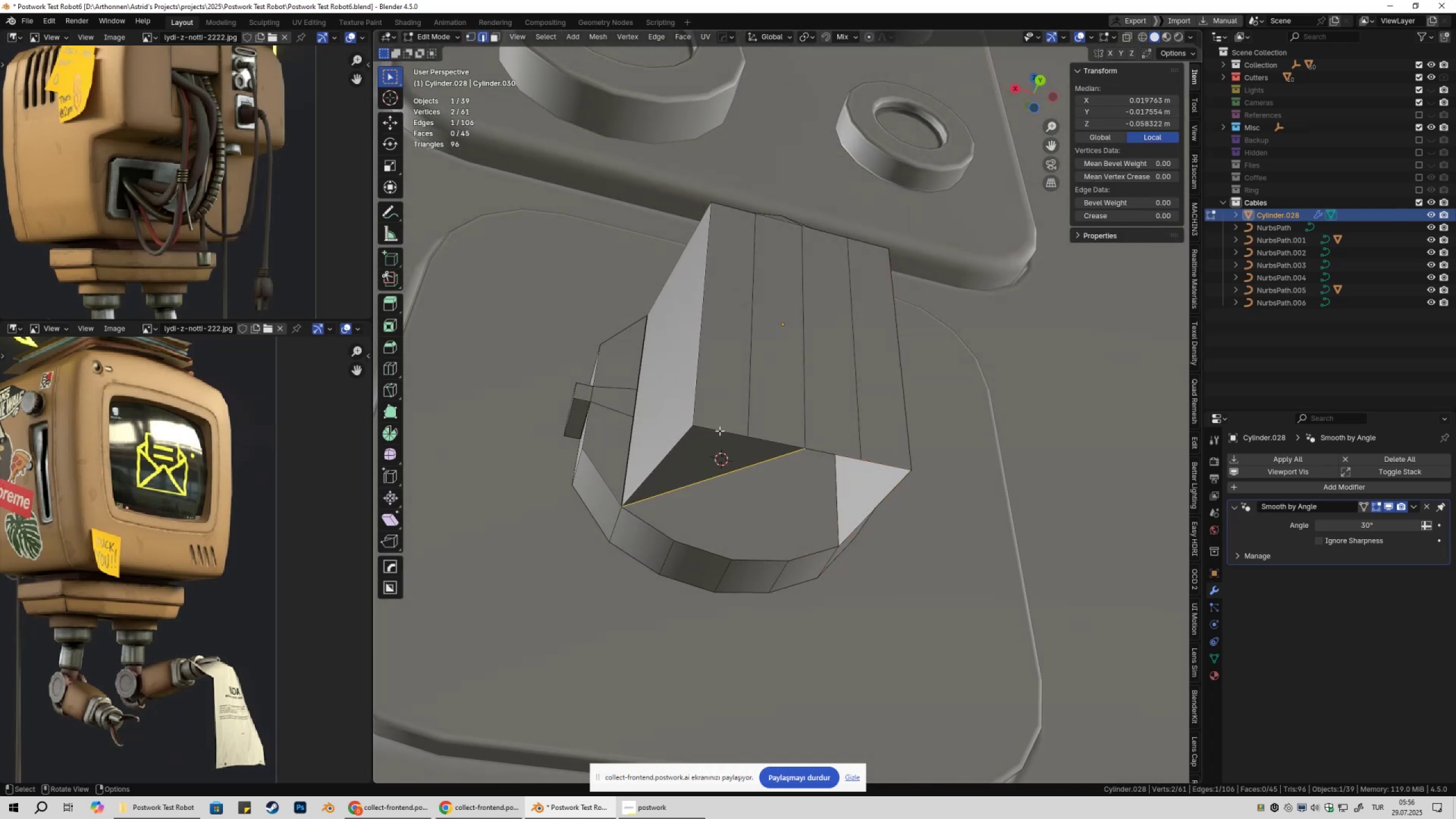 
key(Control+Z)
 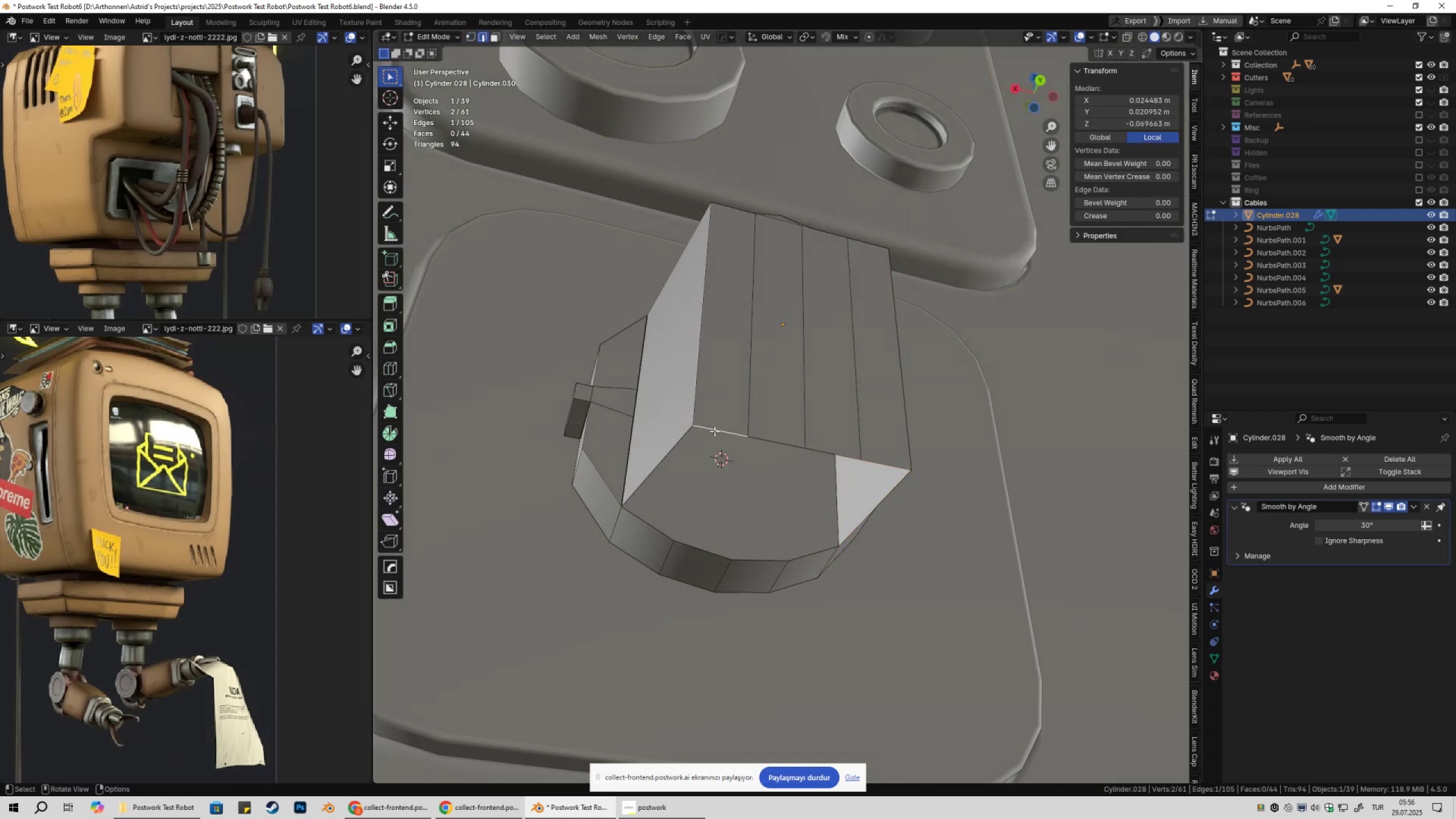 
key(1)
 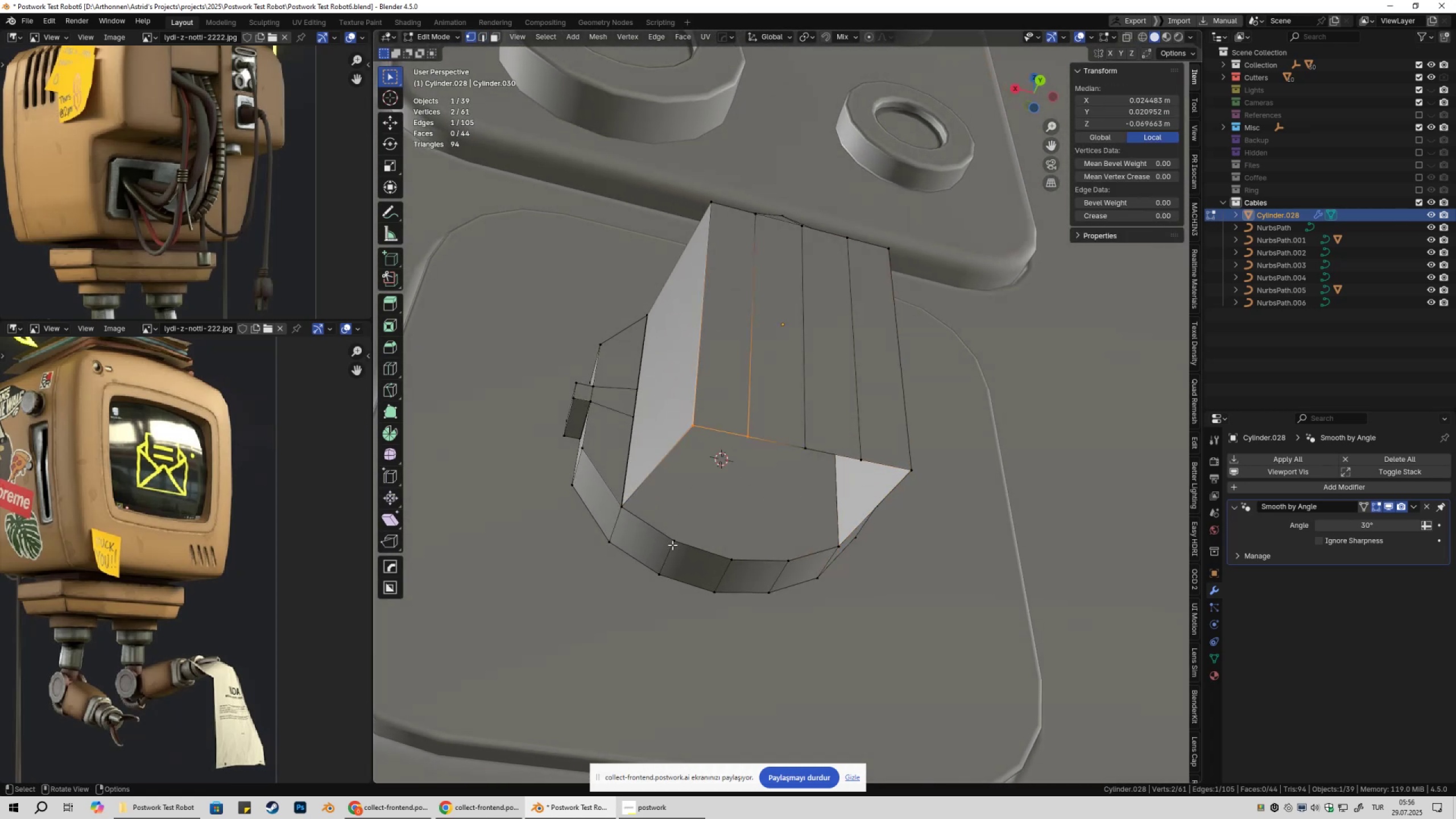 
left_click([672, 545])
 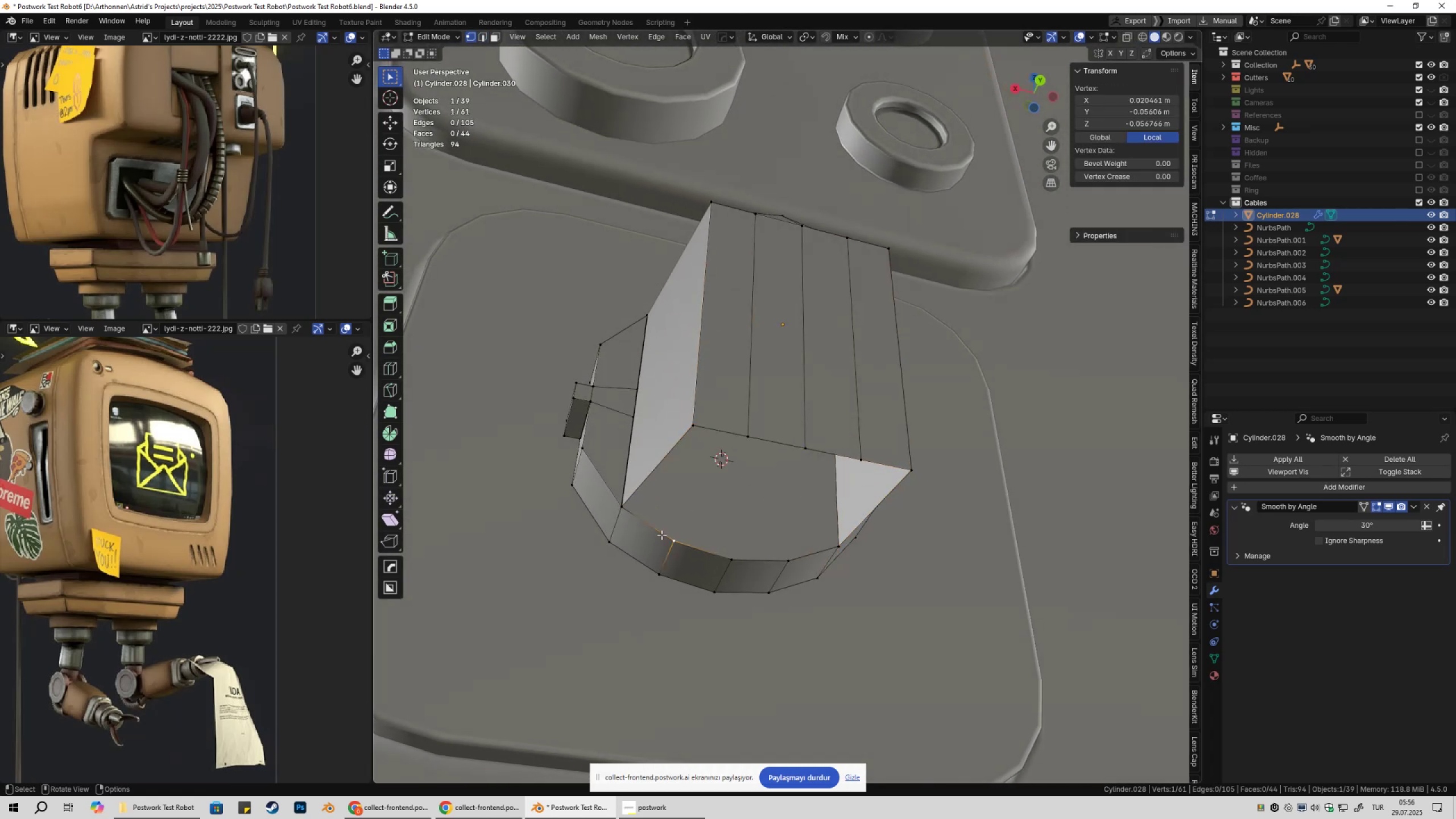 
hold_key(key=ShiftLeft, duration=1.21)
double_click([628, 508])
 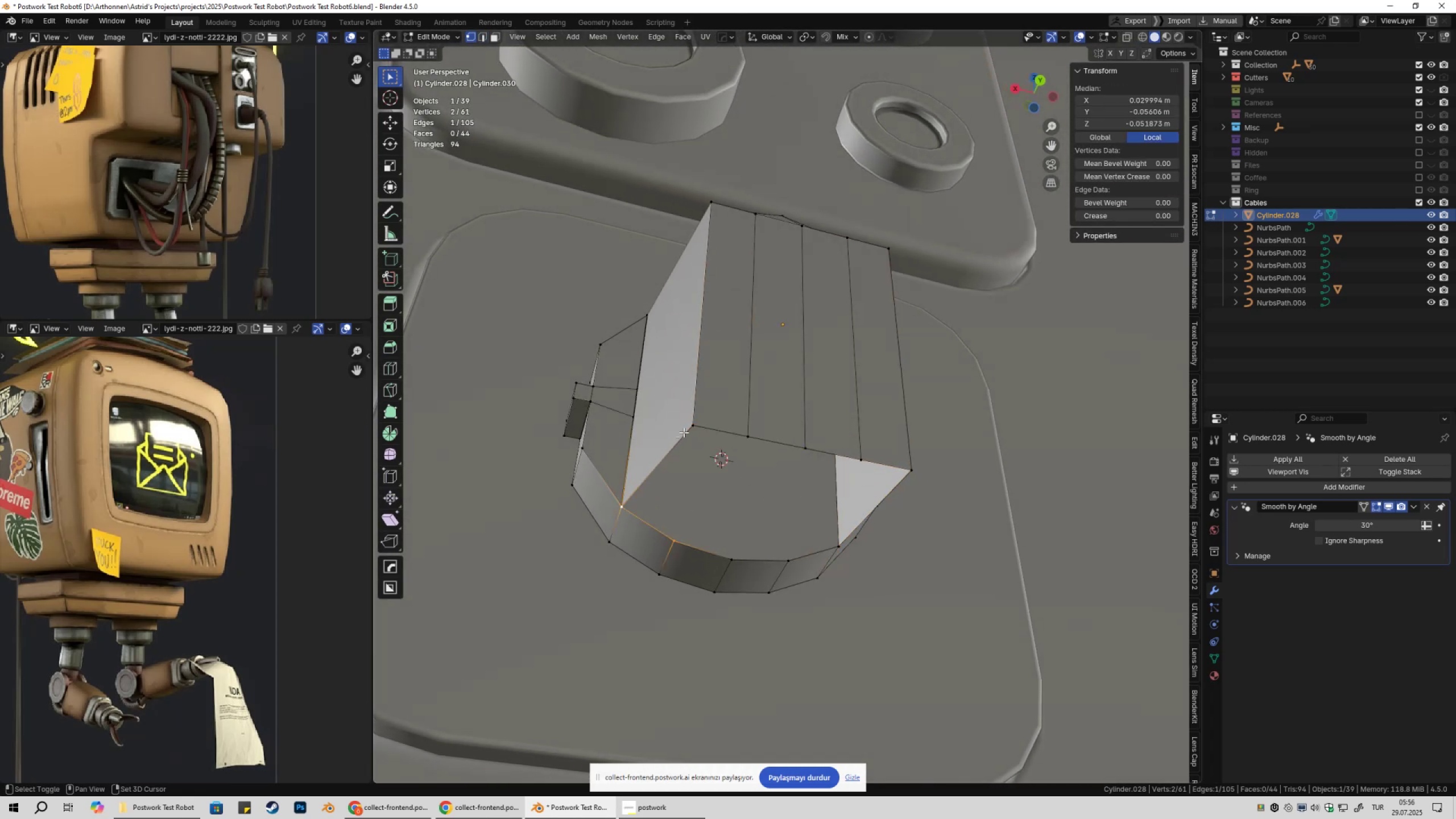 
triple_click([684, 432])
 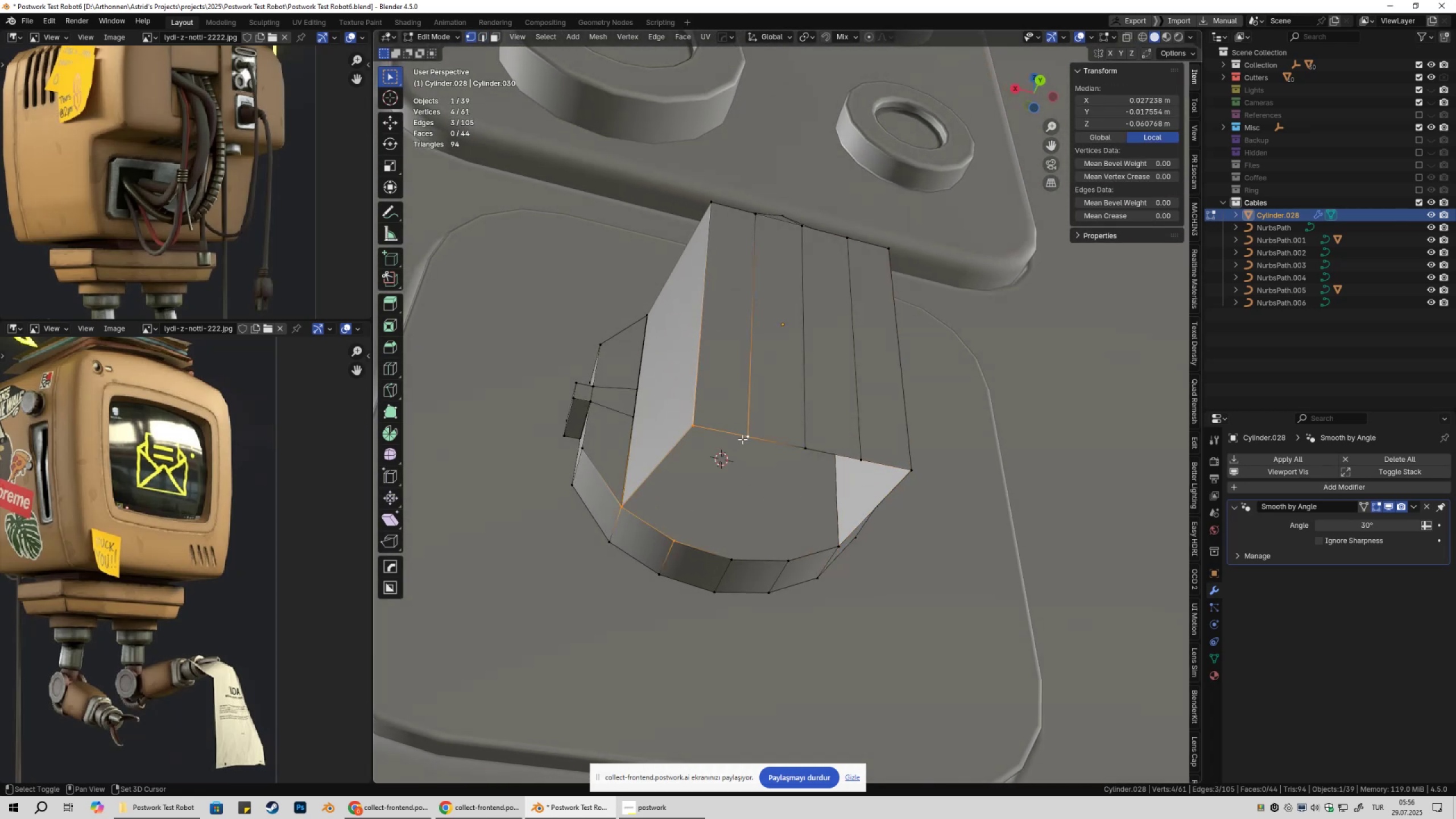 
key(F)
 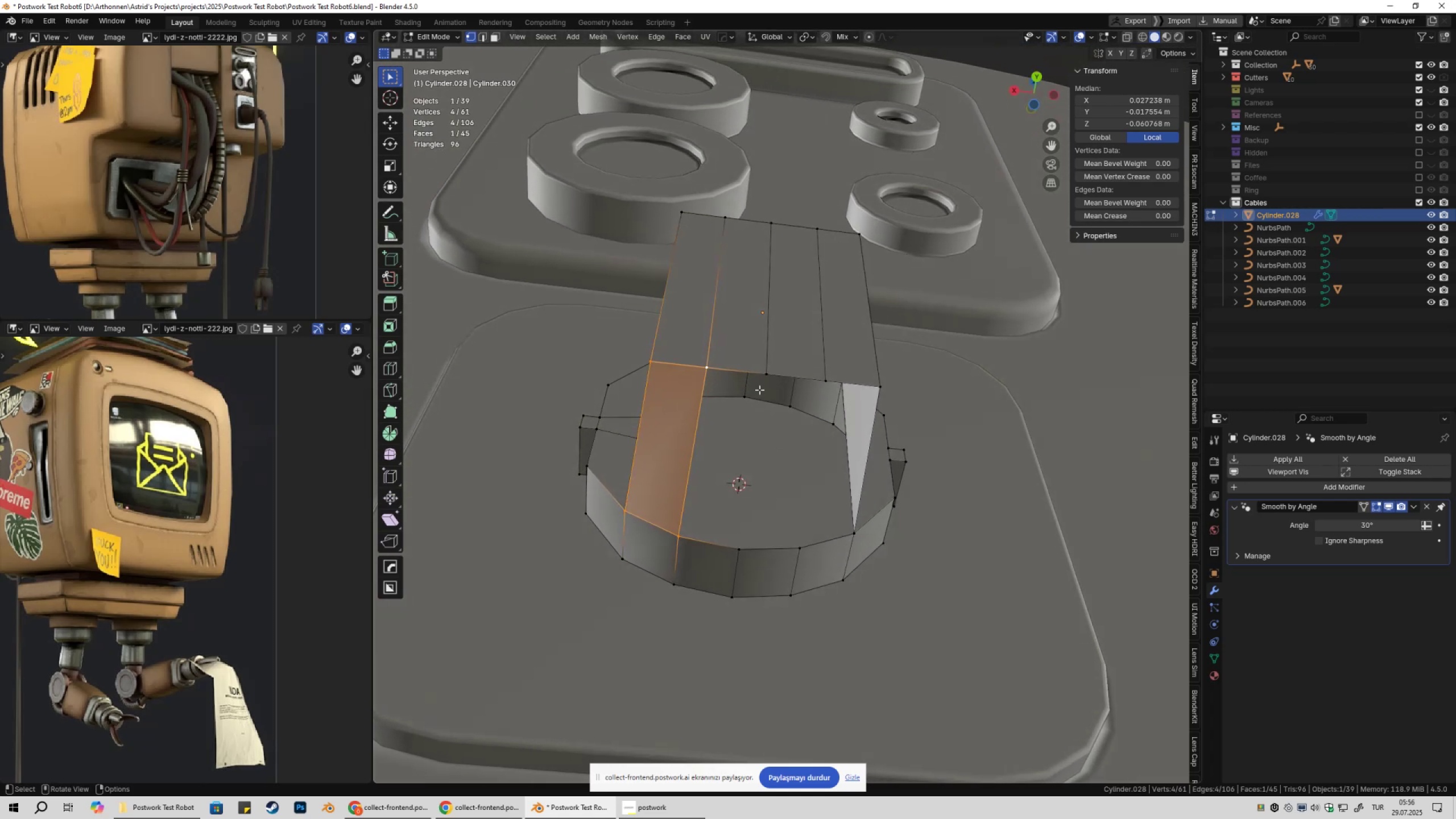 
left_click([737, 374])
 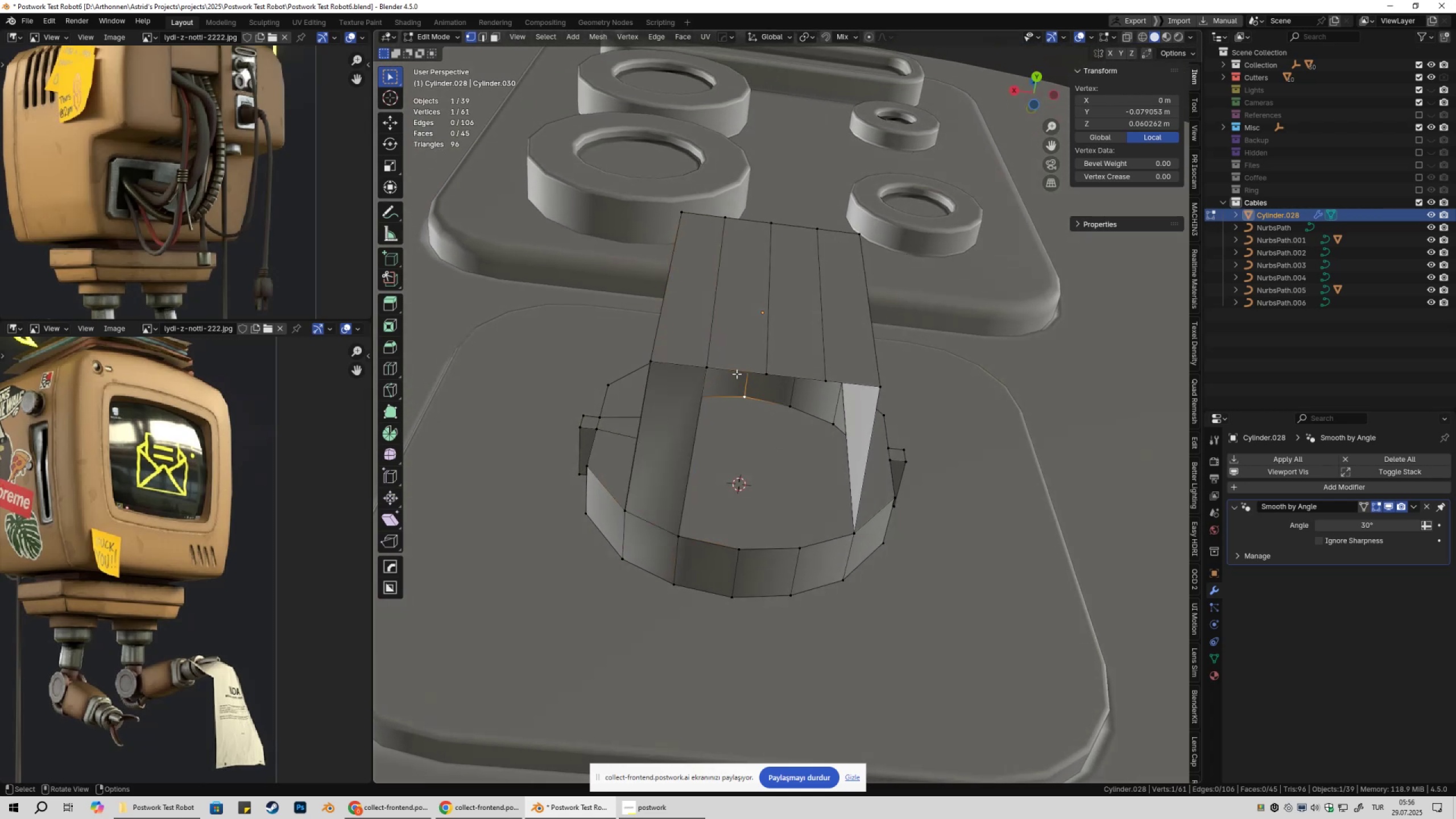 
type(2f)
 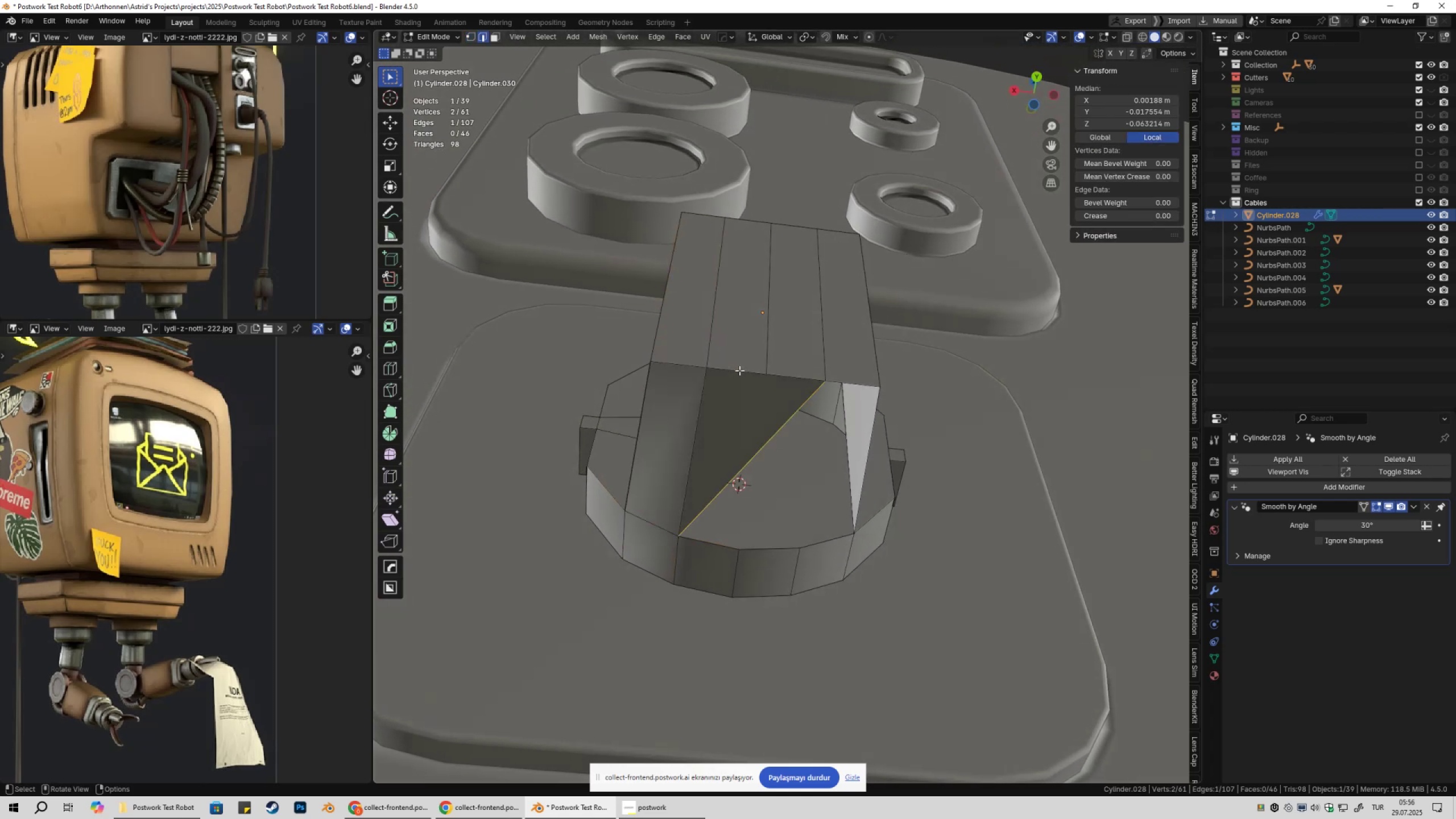 
key(Control+ControlLeft)
 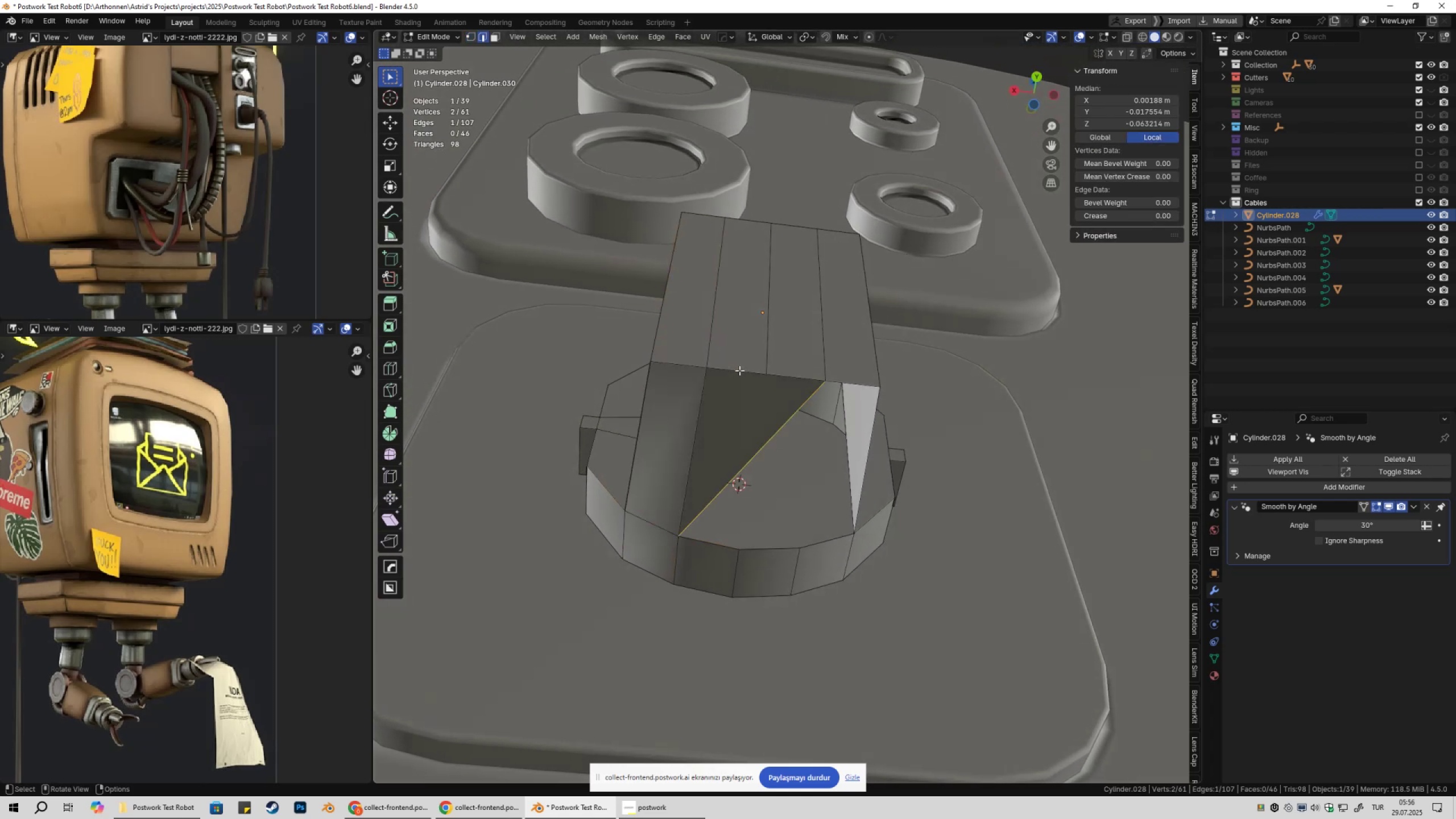 
key(Control+Z)
 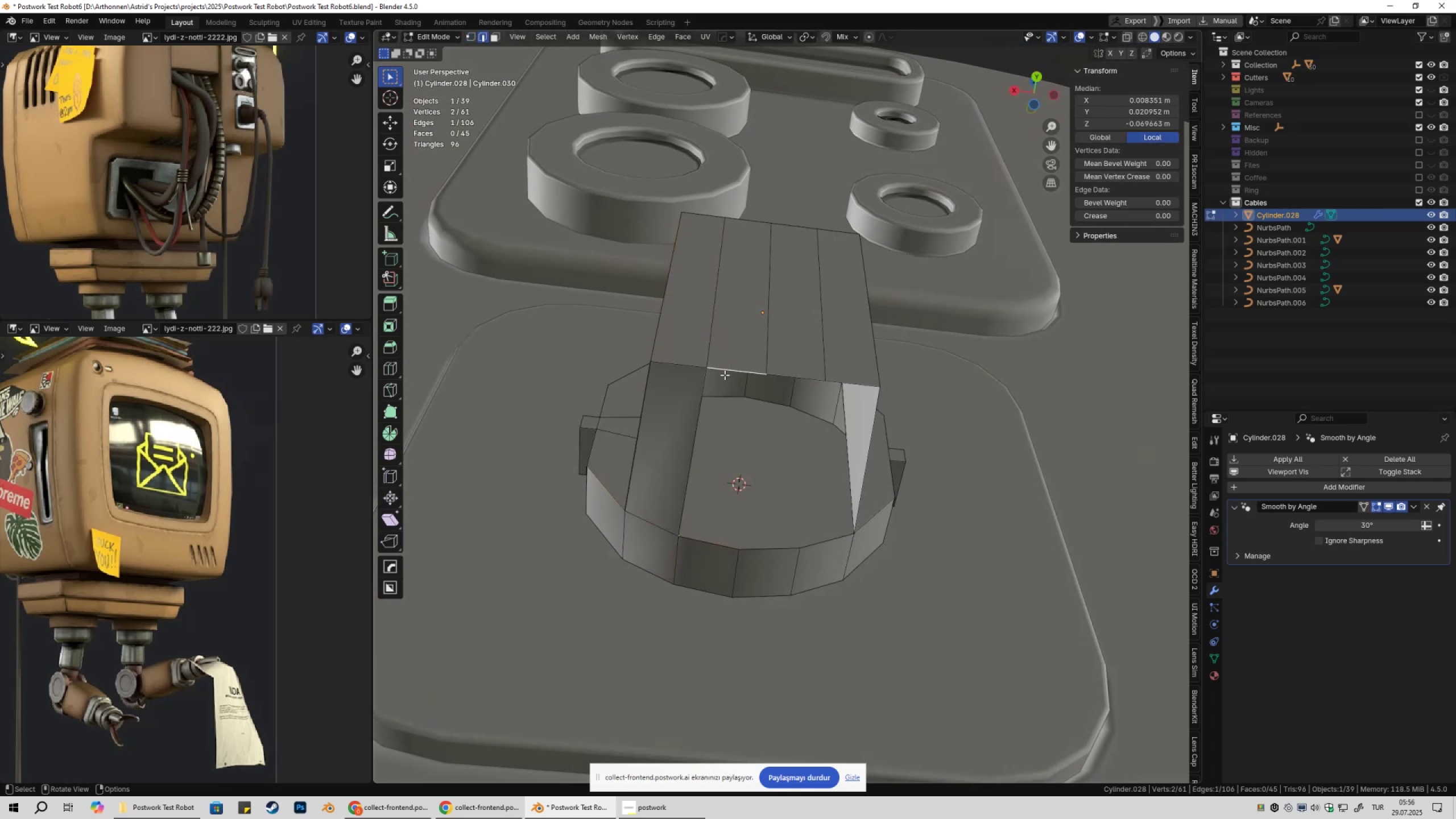 
key(1)
 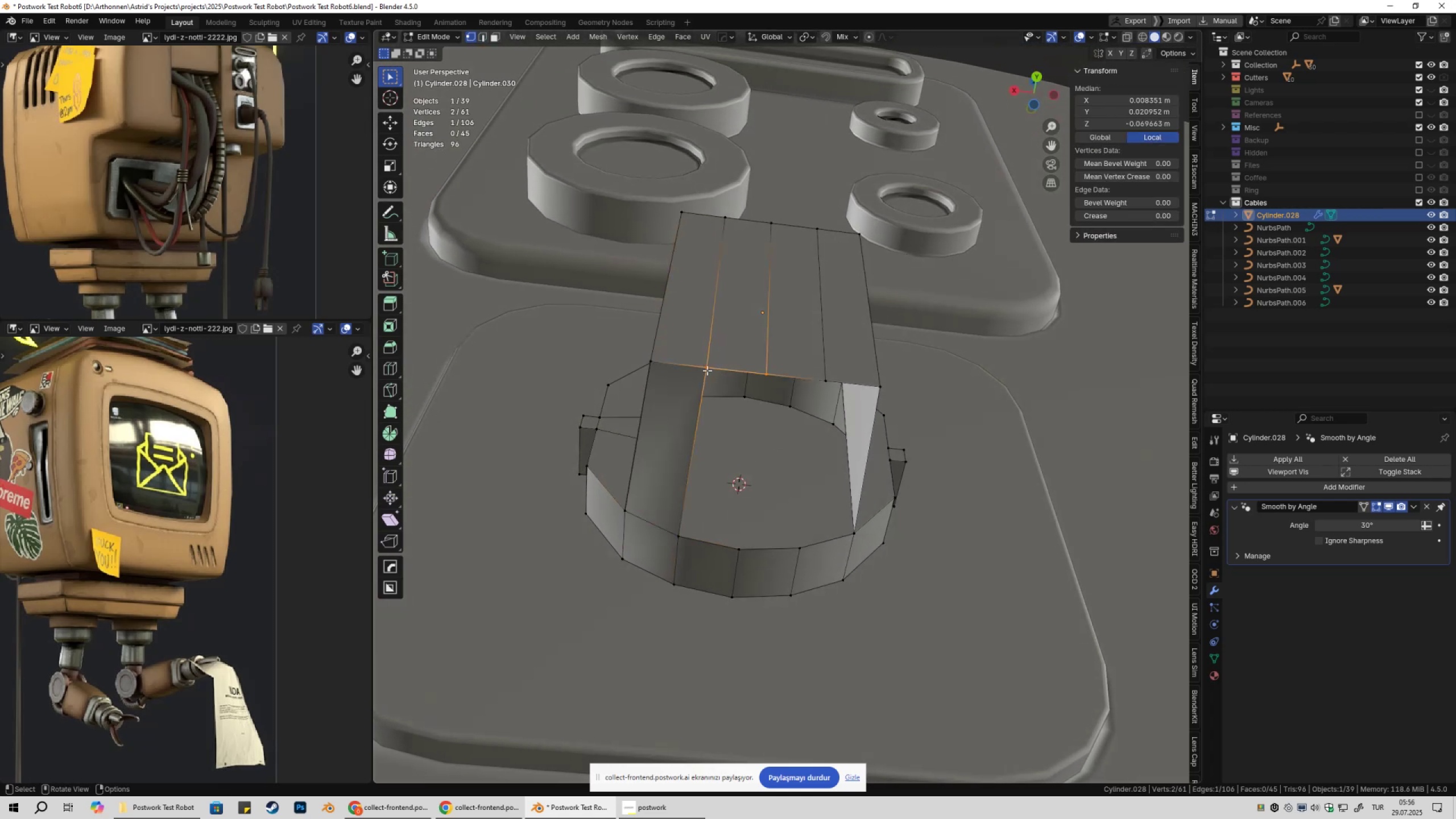 
left_click([707, 370])
 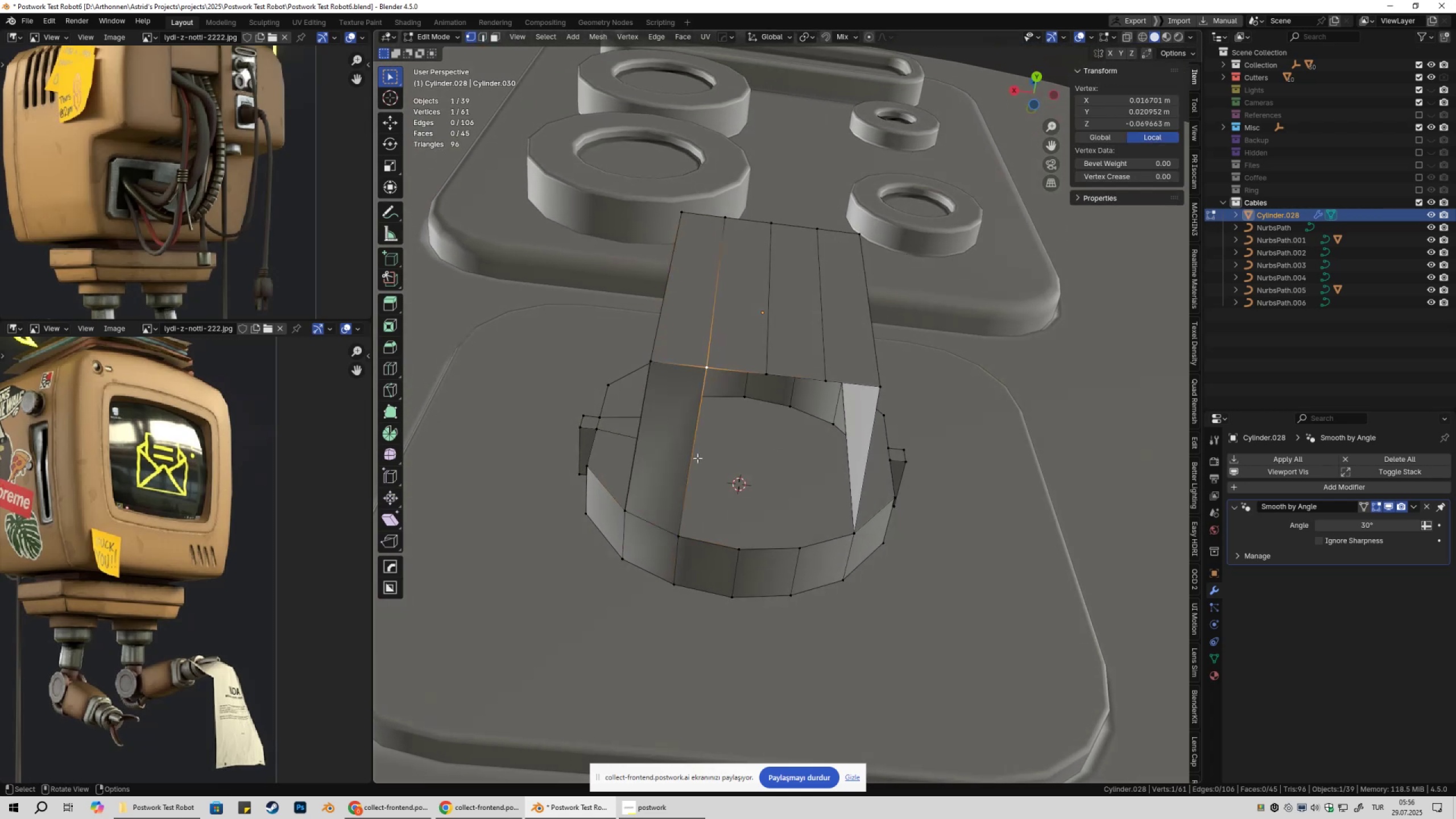 
hold_key(key=ShiftLeft, duration=1.35)
left_click([686, 543])
 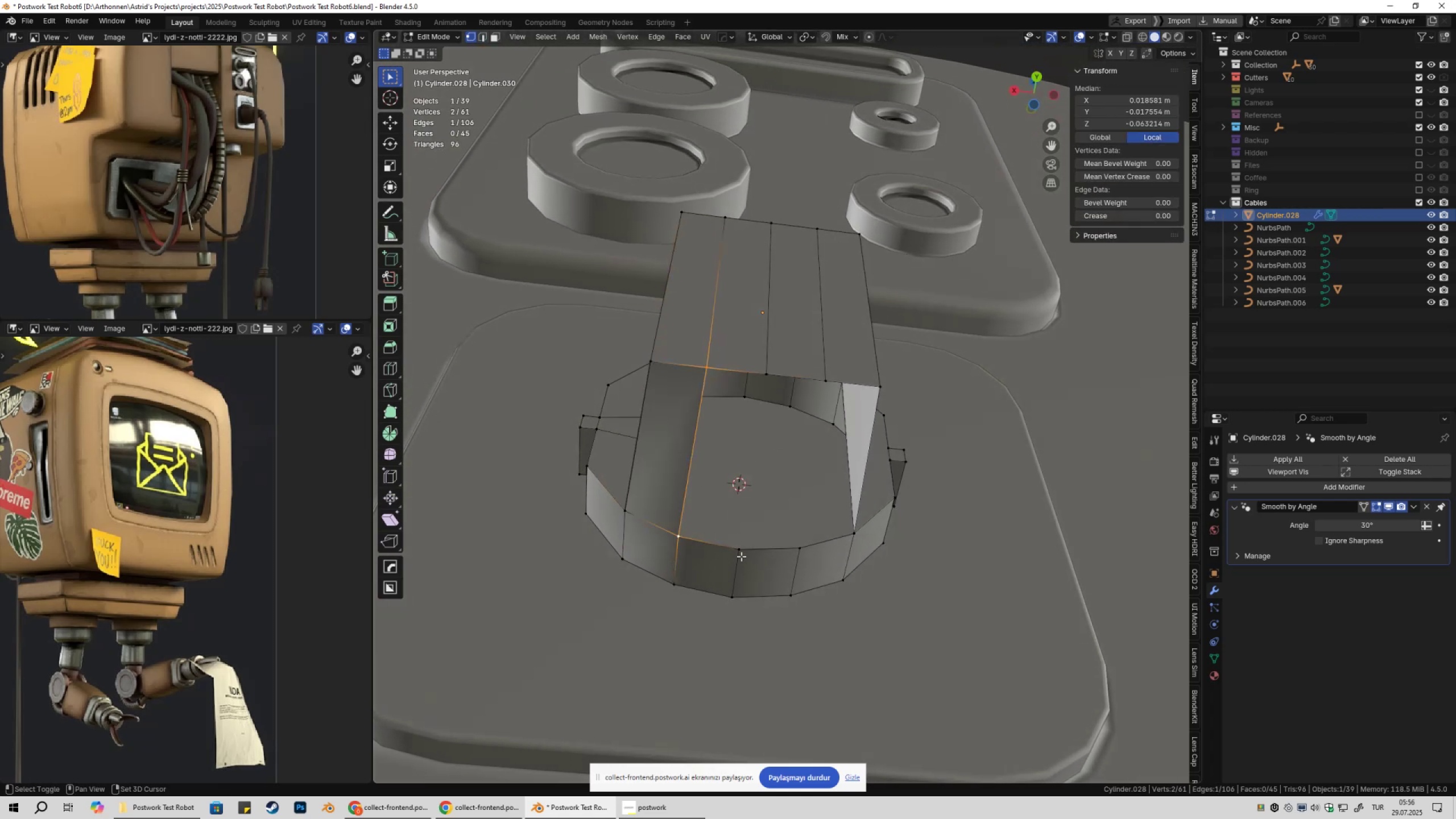 
double_click([741, 556])
 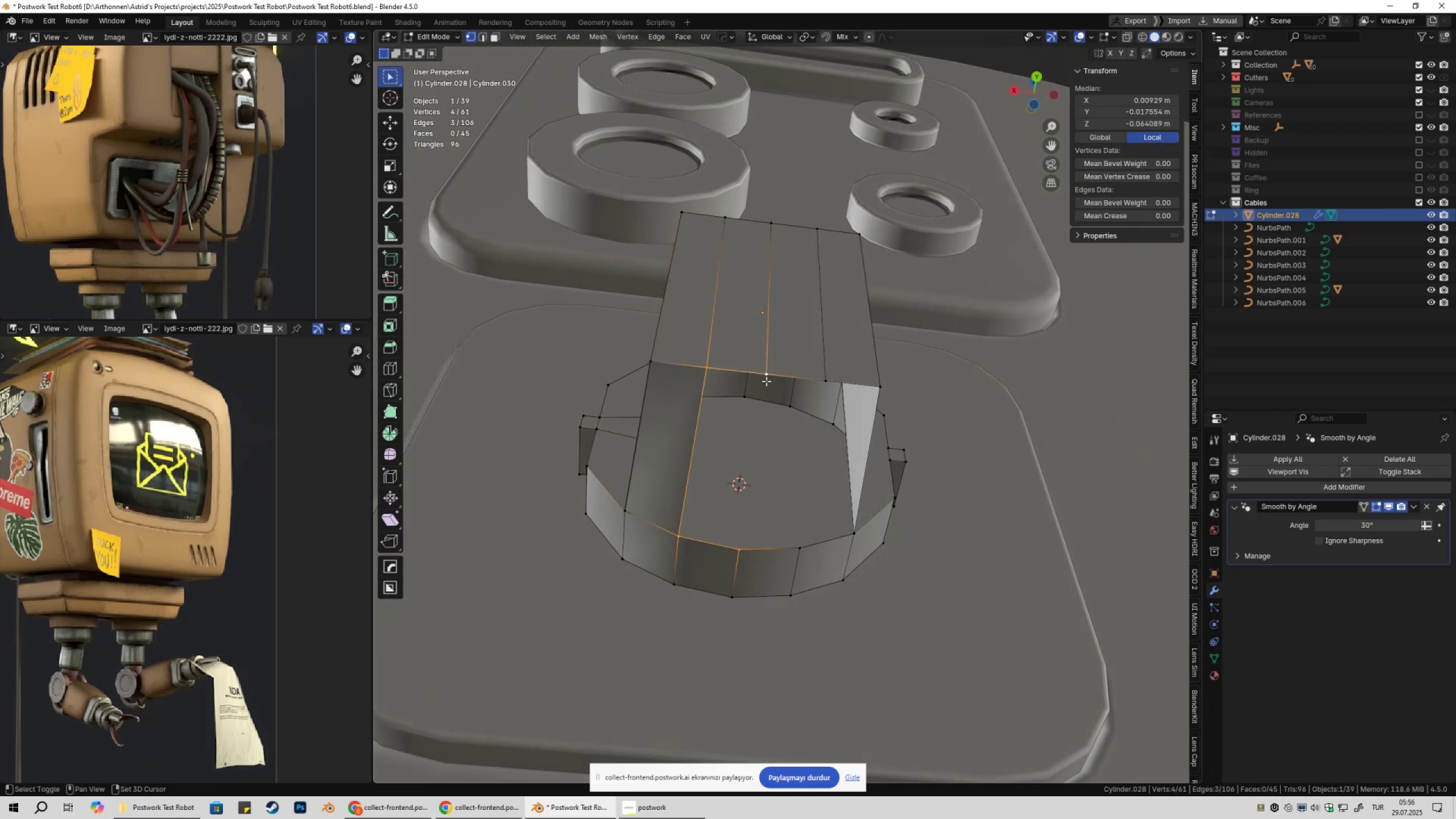 
key(F)
 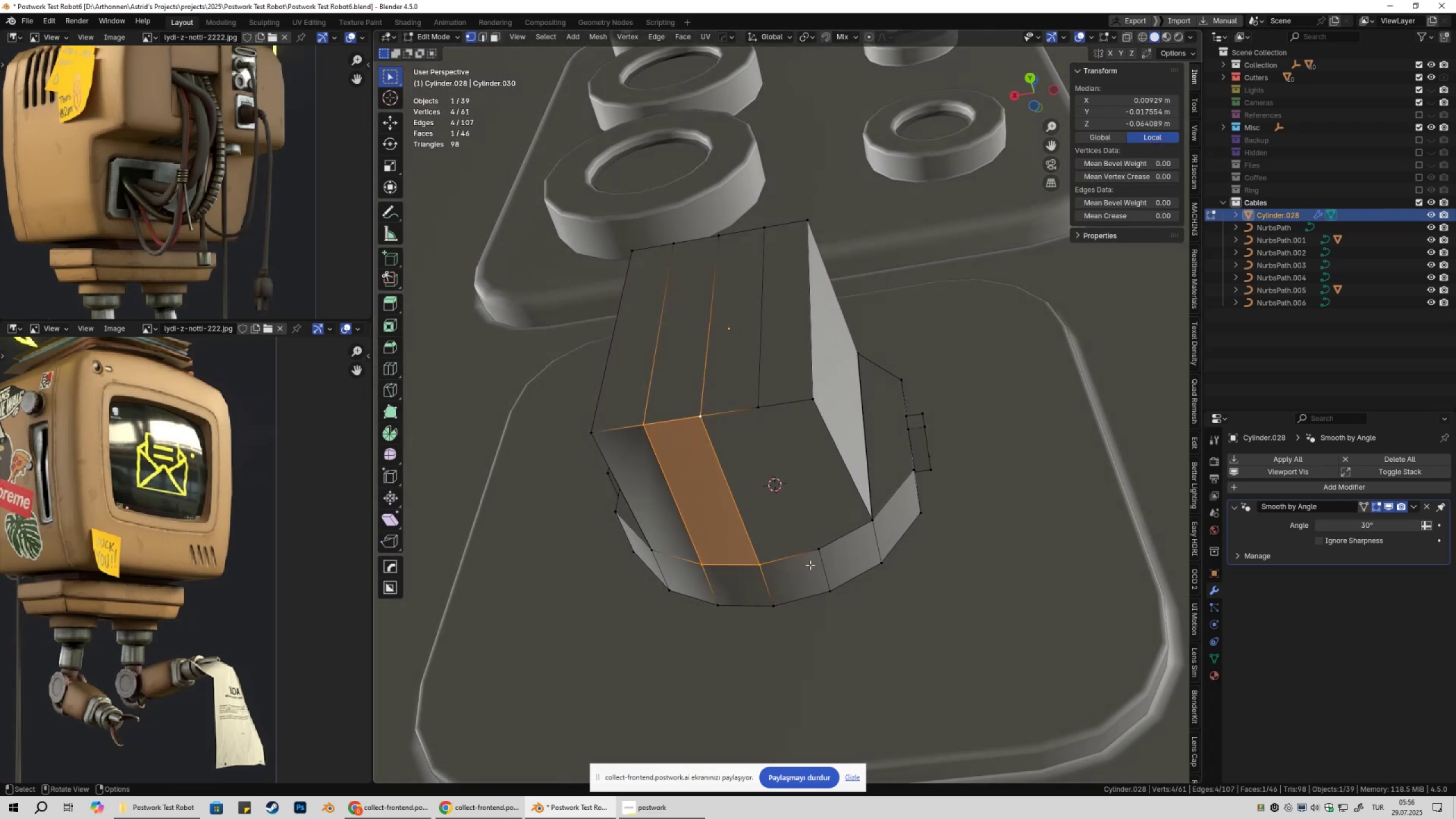 
hold_key(key=ShiftLeft, duration=1.07)
triple_click([704, 423])
 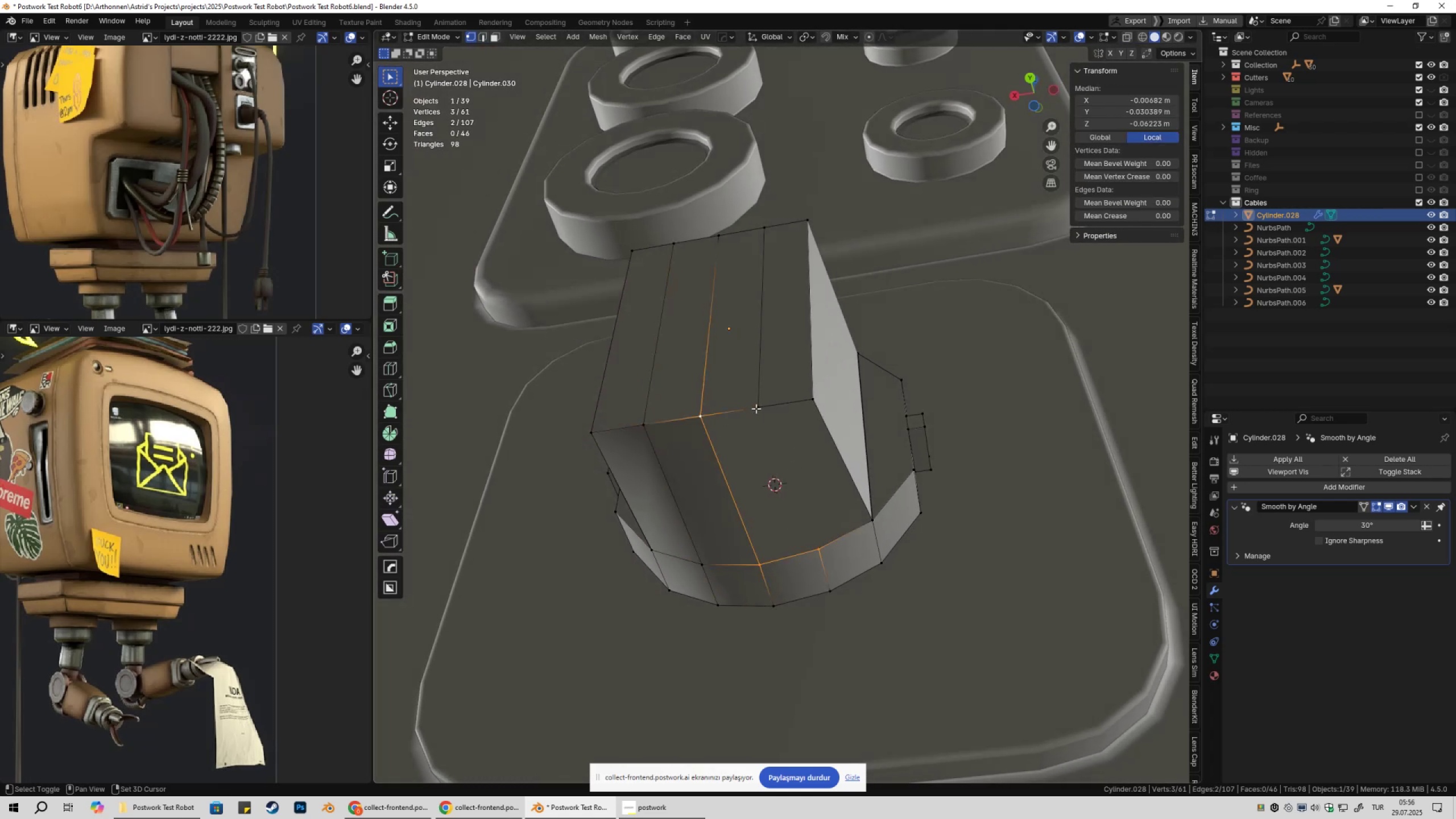 
triple_click([756, 408])
 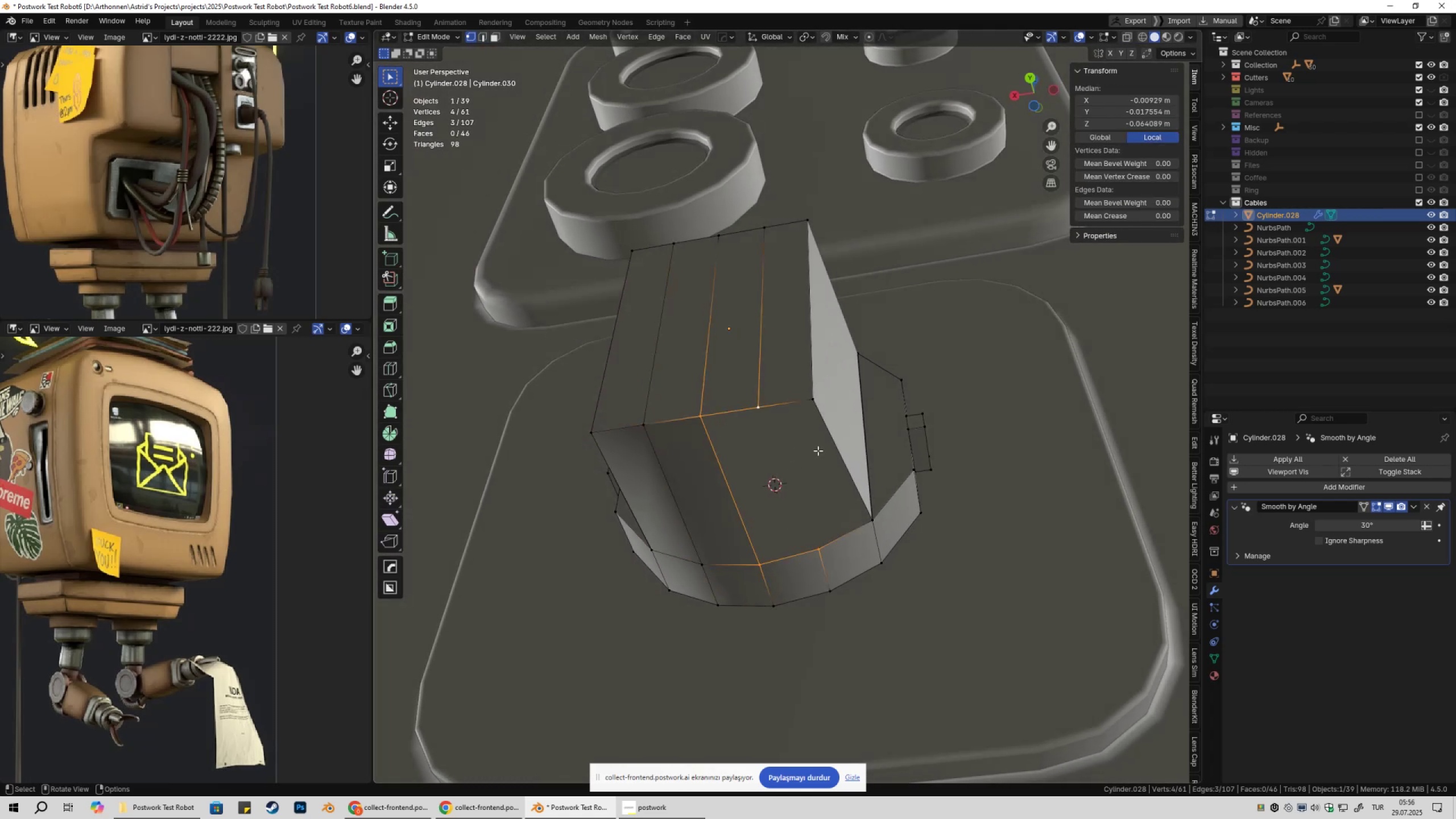 
key(F)
 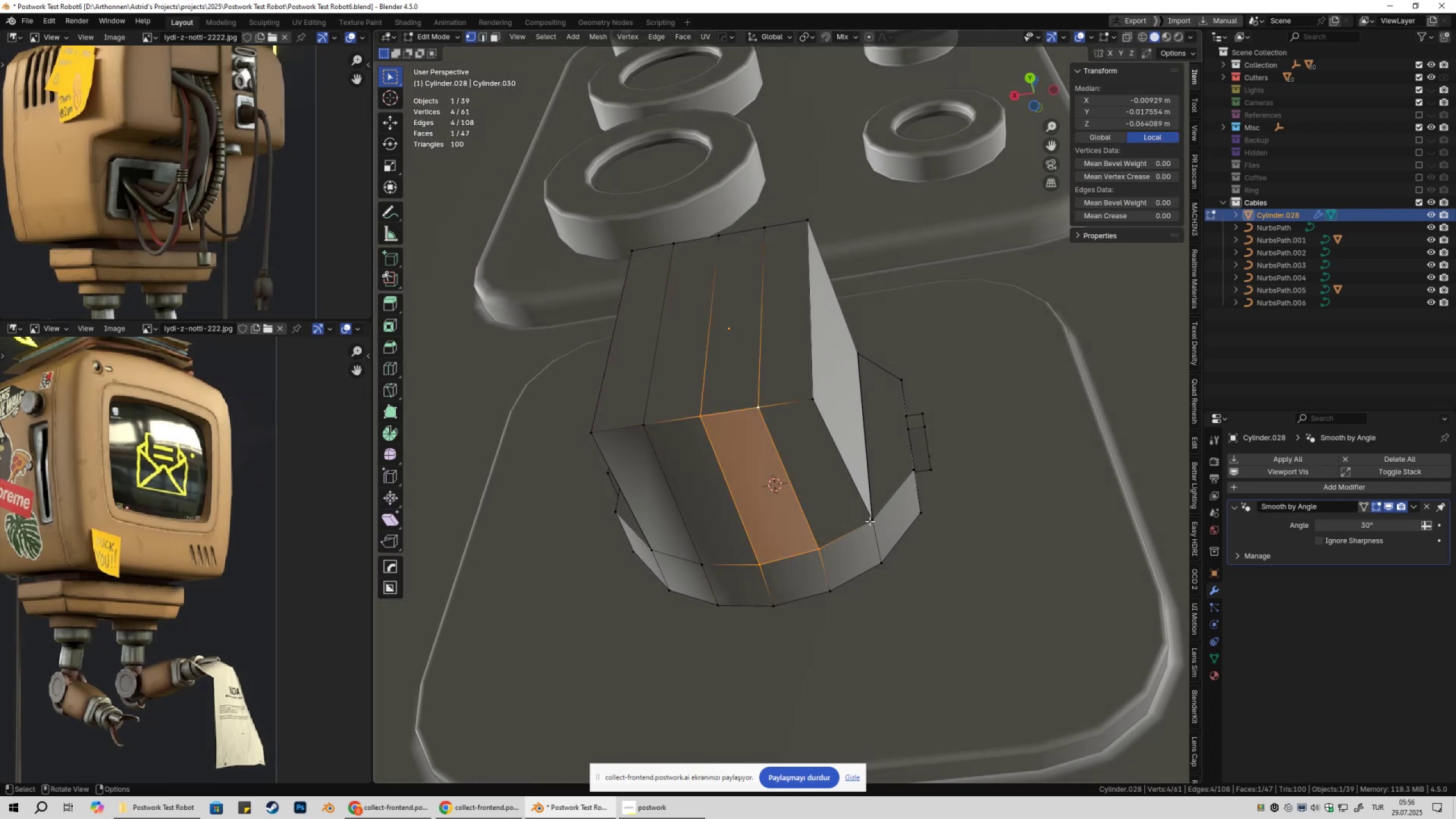 
left_click([872, 519])
 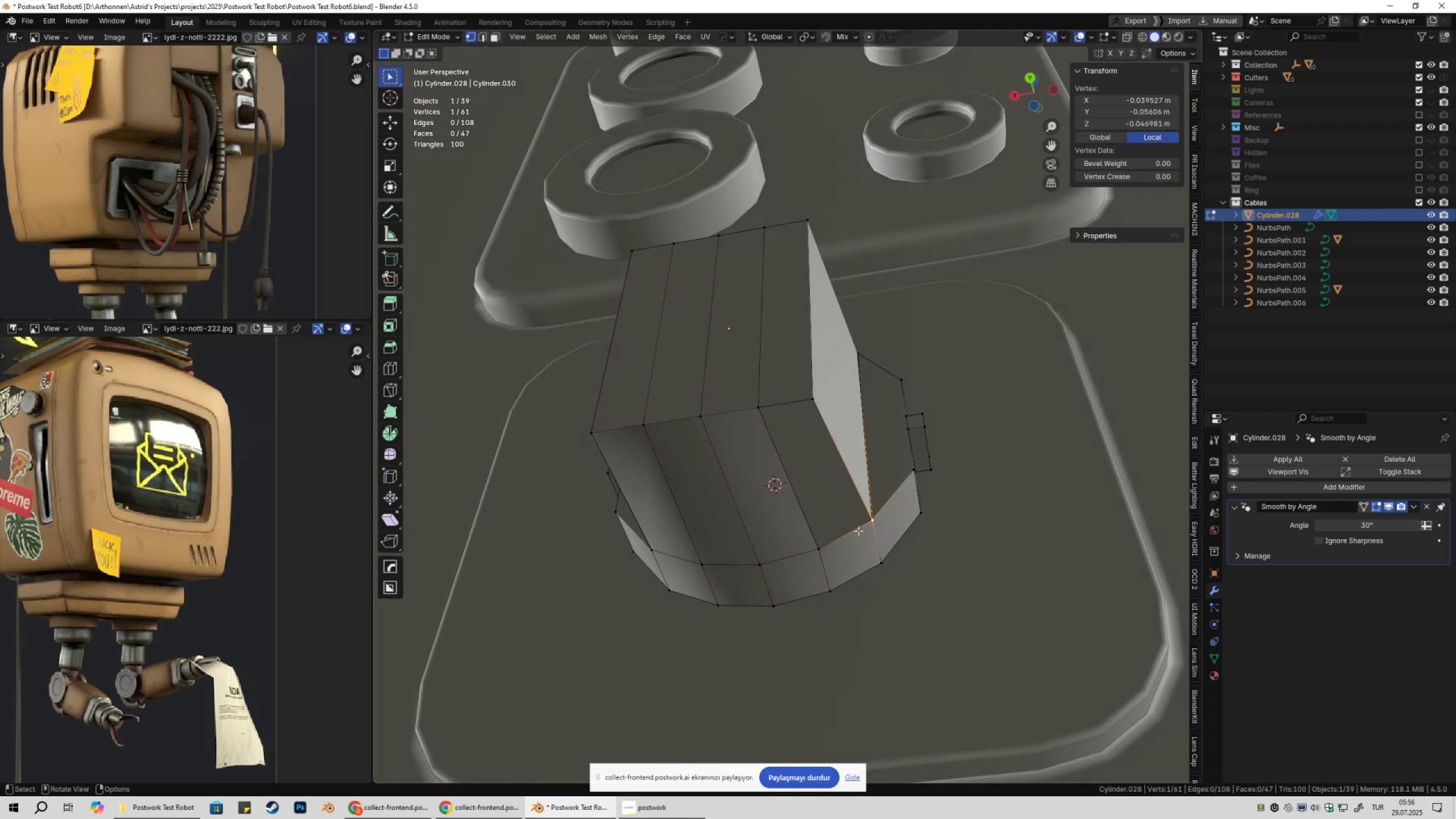 
hold_key(key=ShiftLeft, duration=1.22)
double_click([818, 400])
 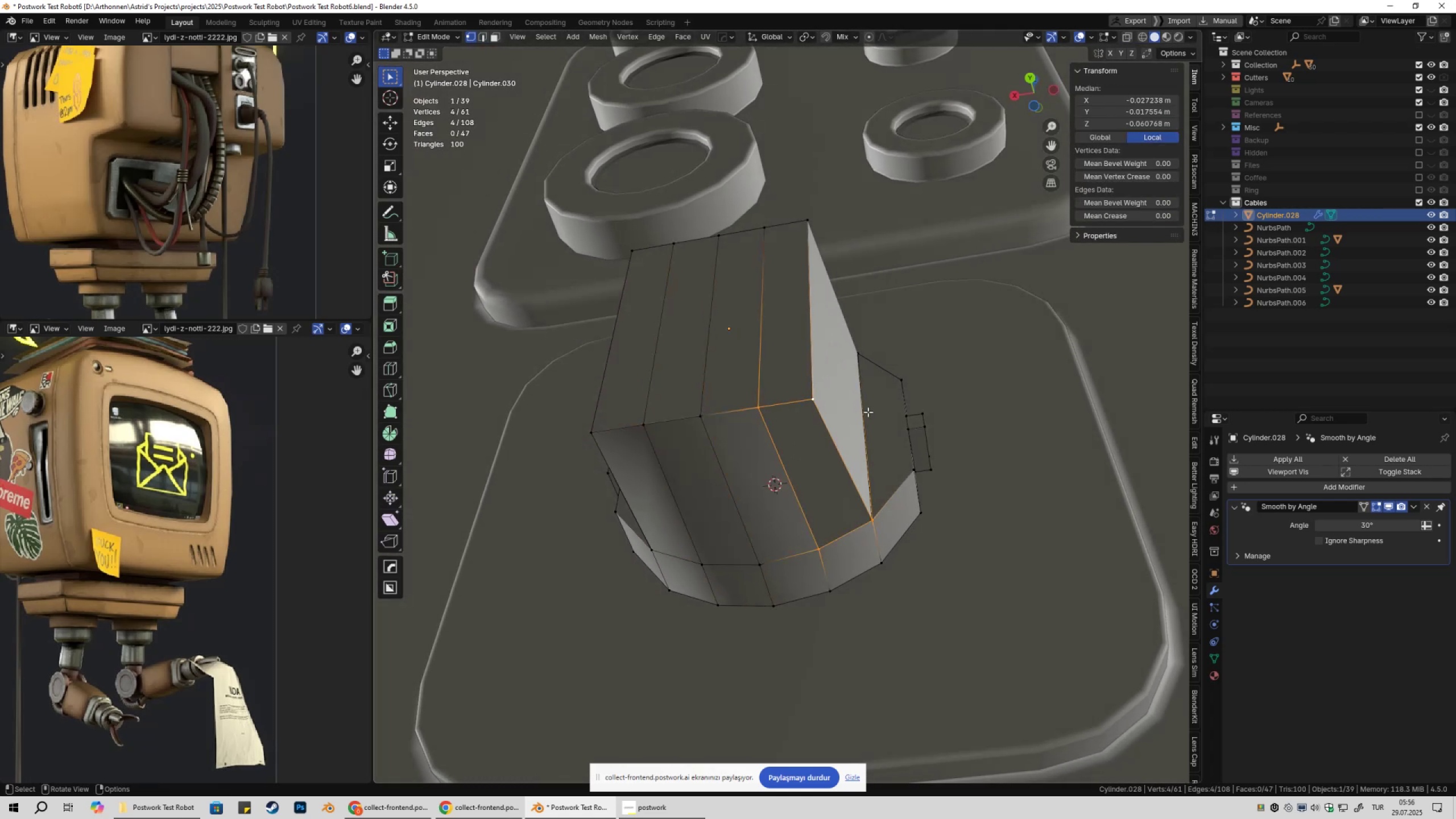 
key(F)
 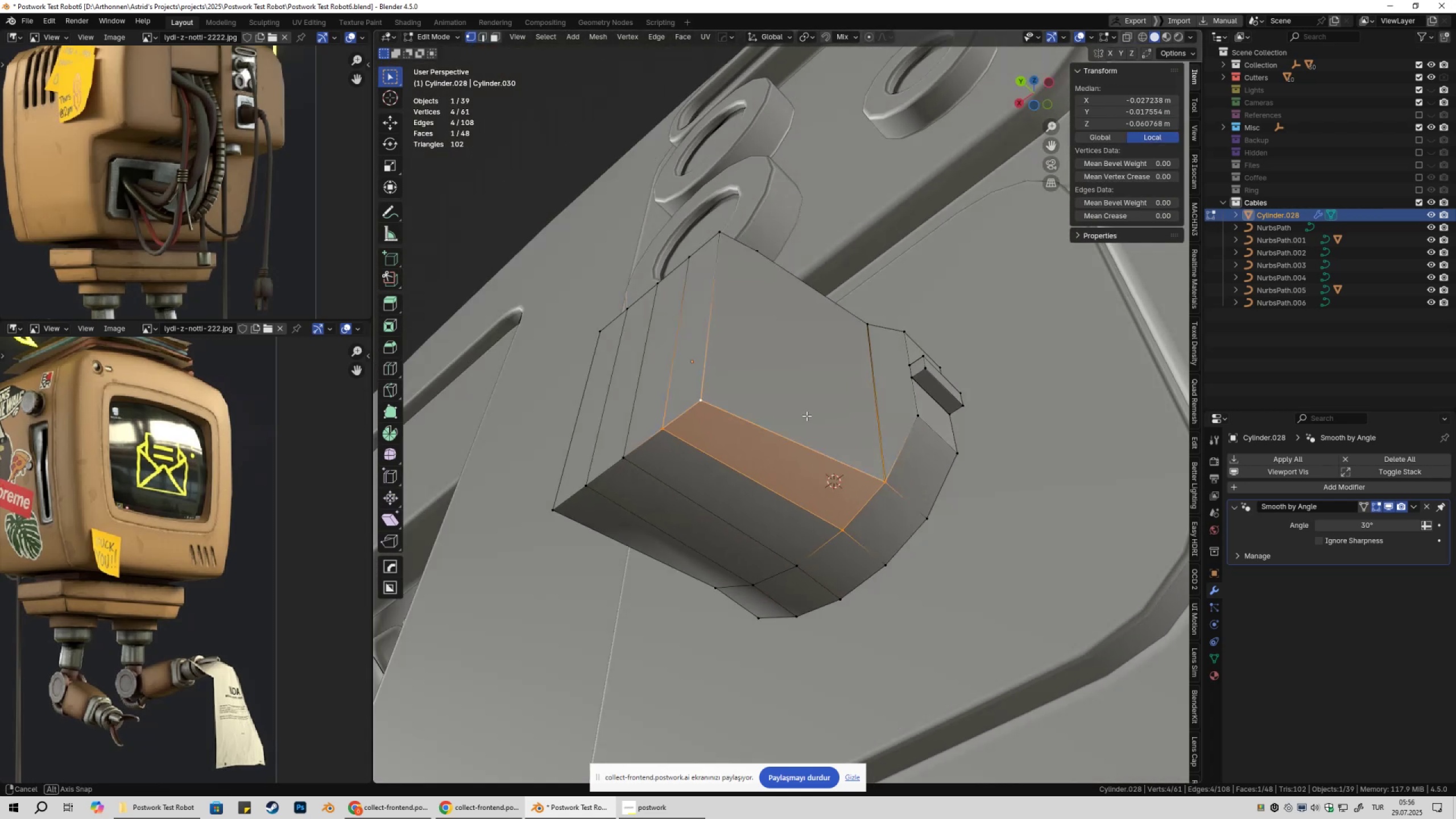 
key(Tab)
 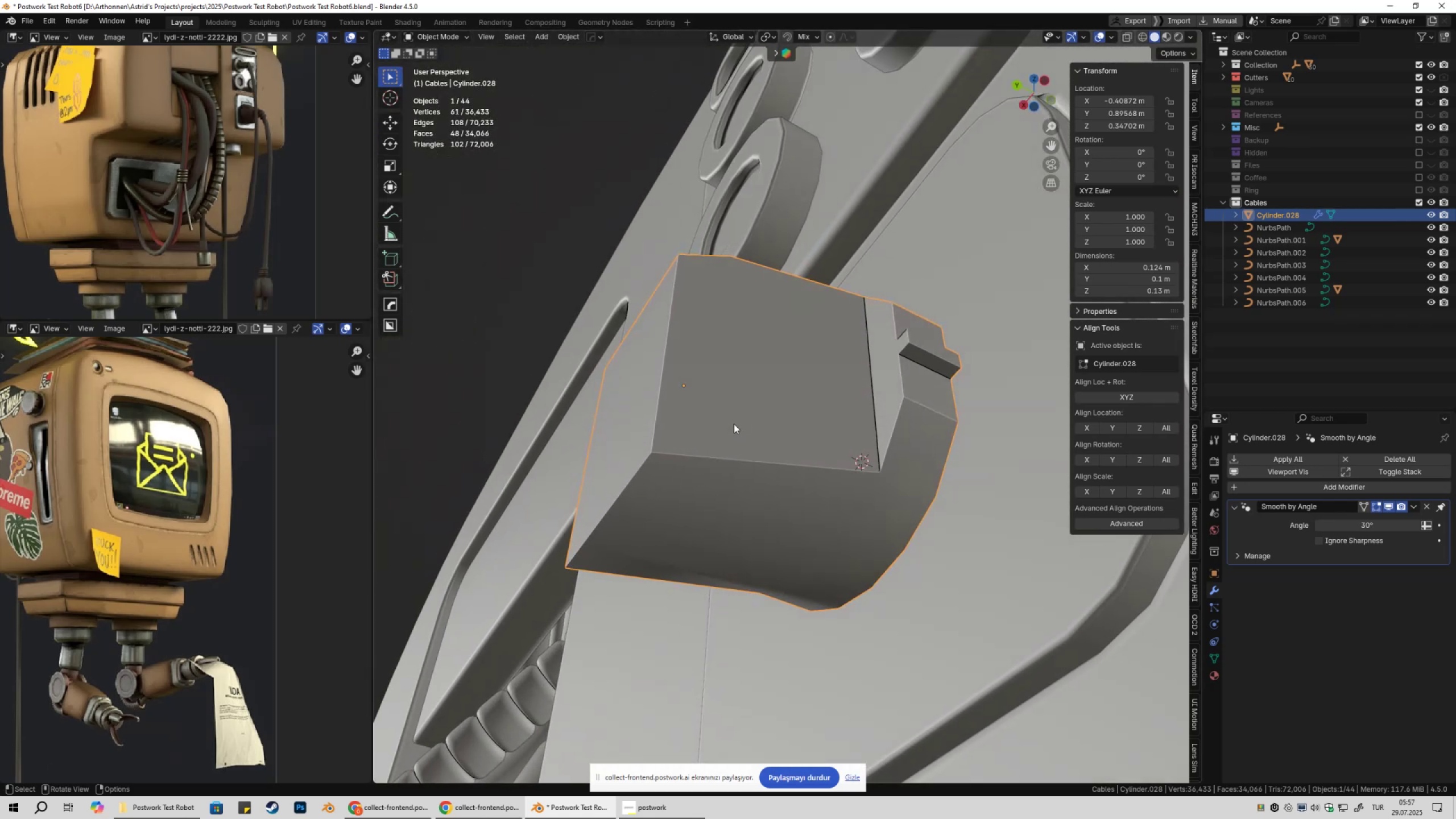 
wait(6.09)
 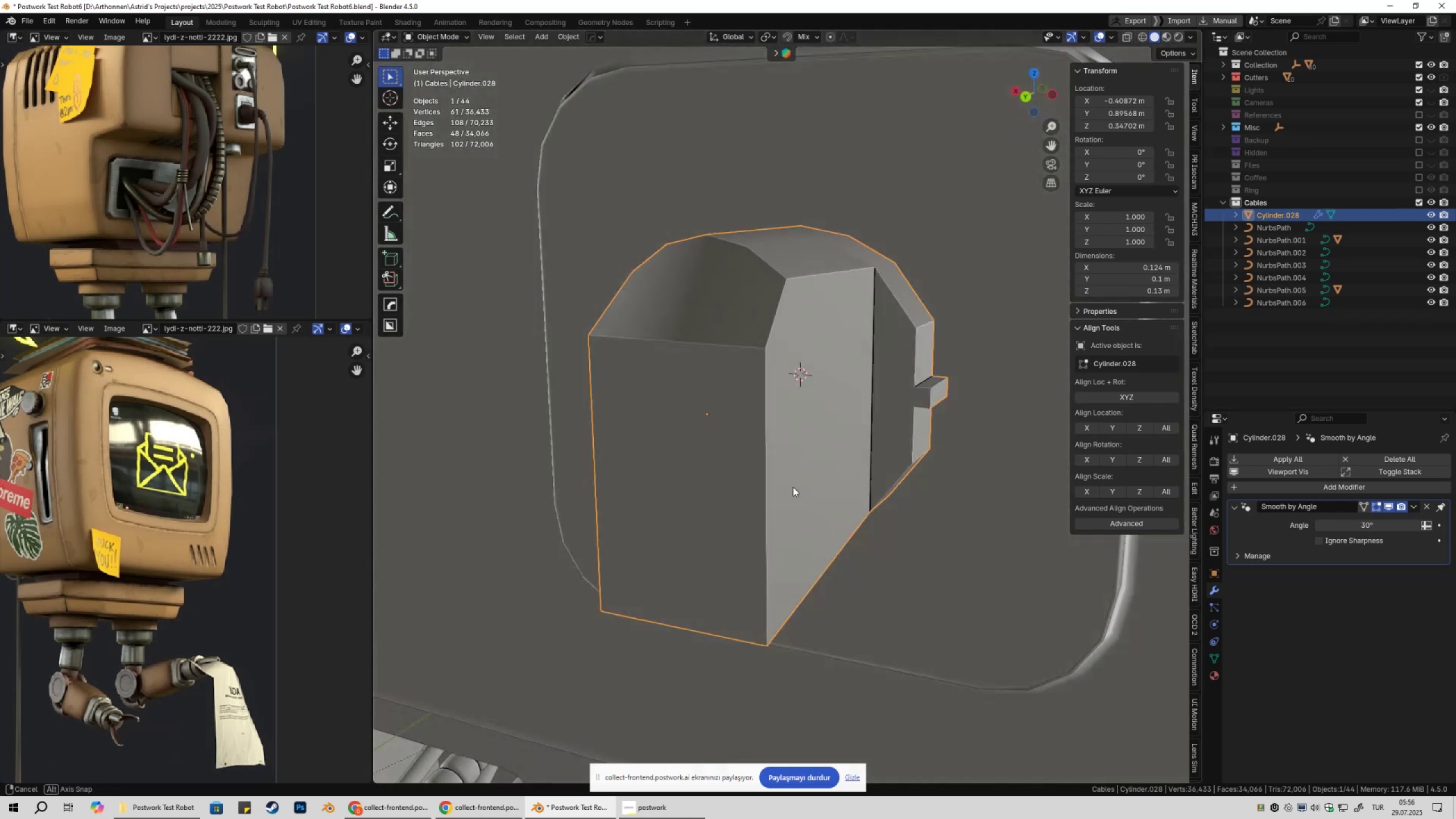 
scroll: coordinate [795, 499], scroll_direction: down, amount: 1.0
 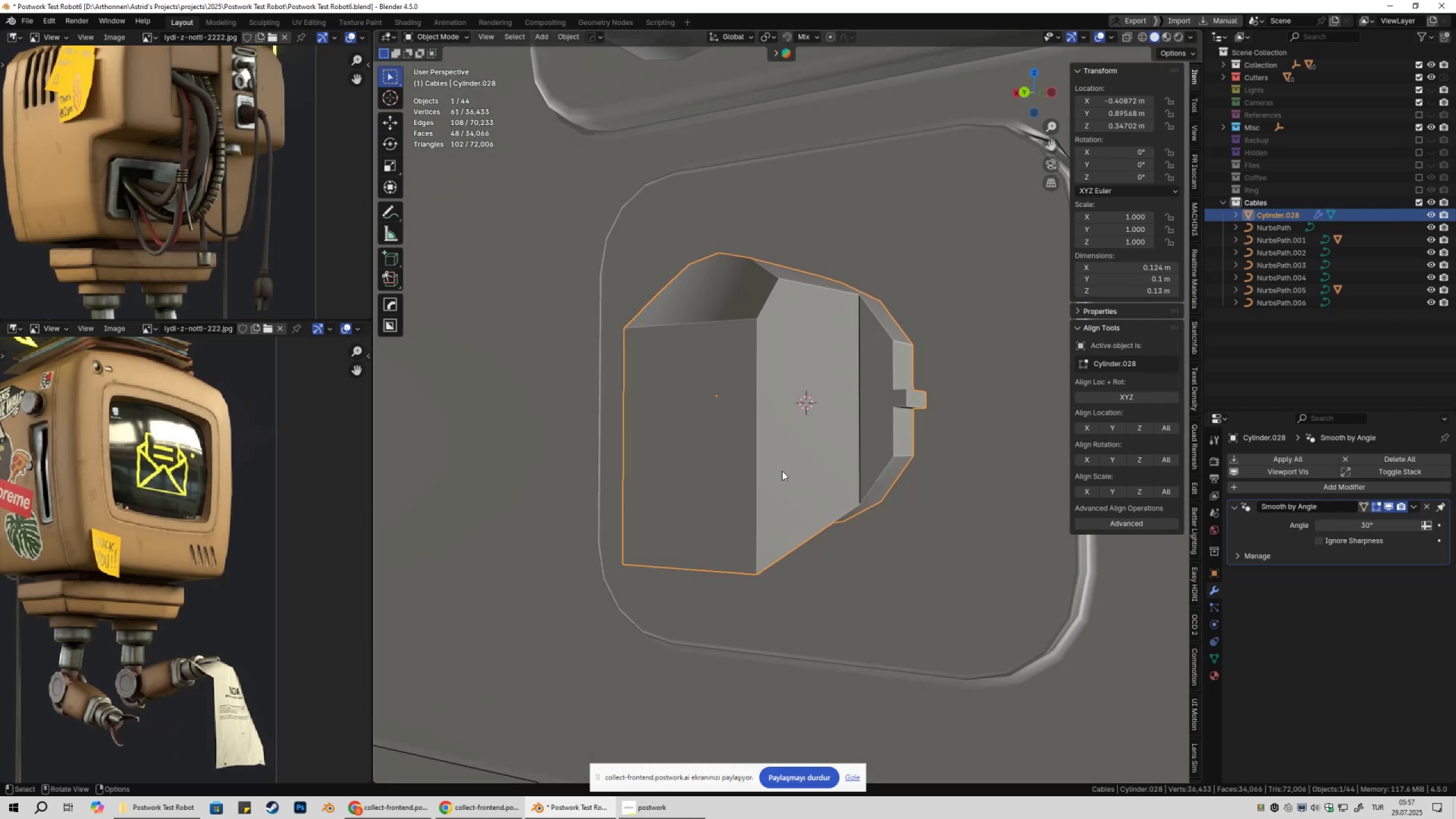 
wait(8.24)
 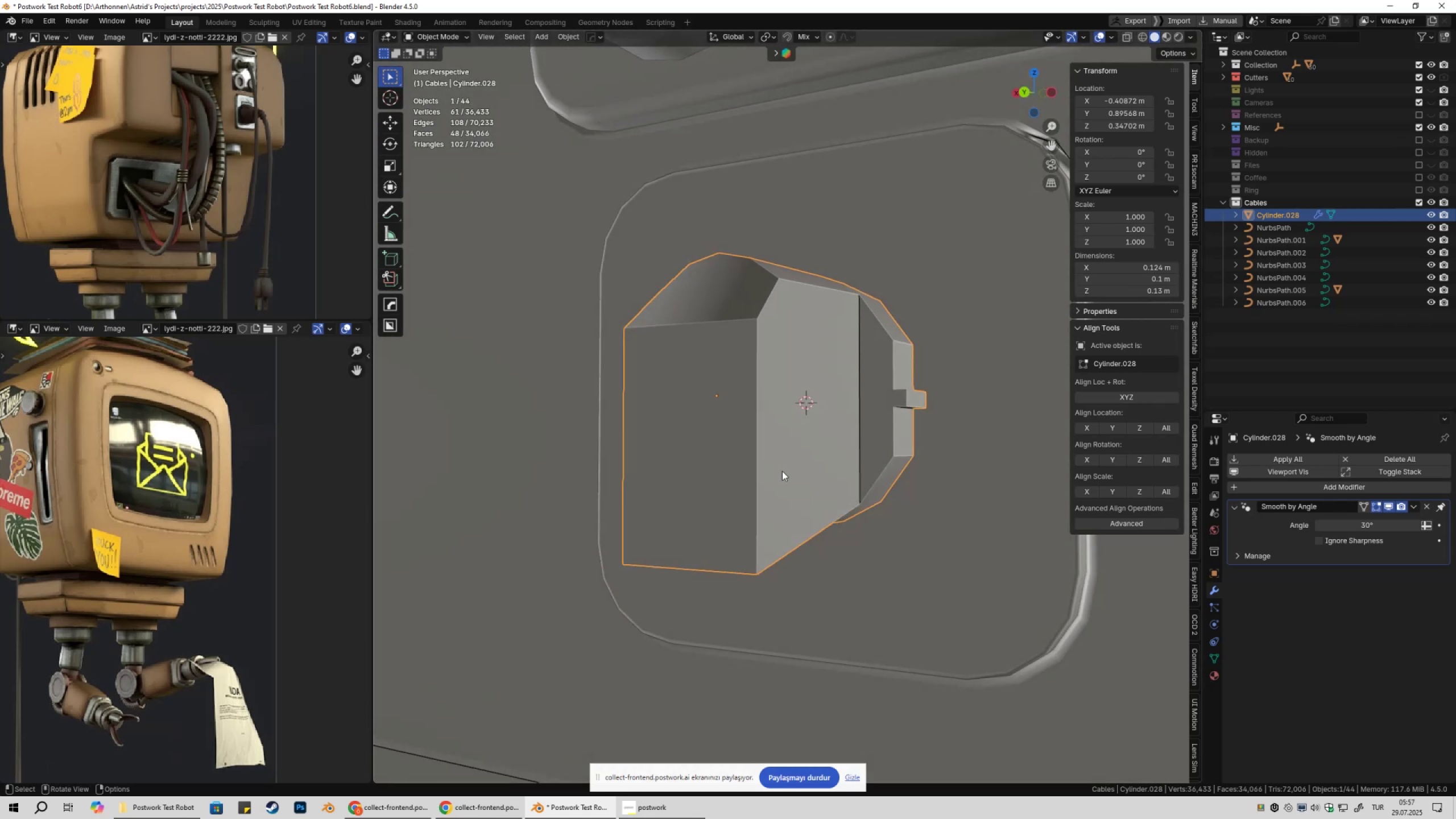 
key(Tab)
 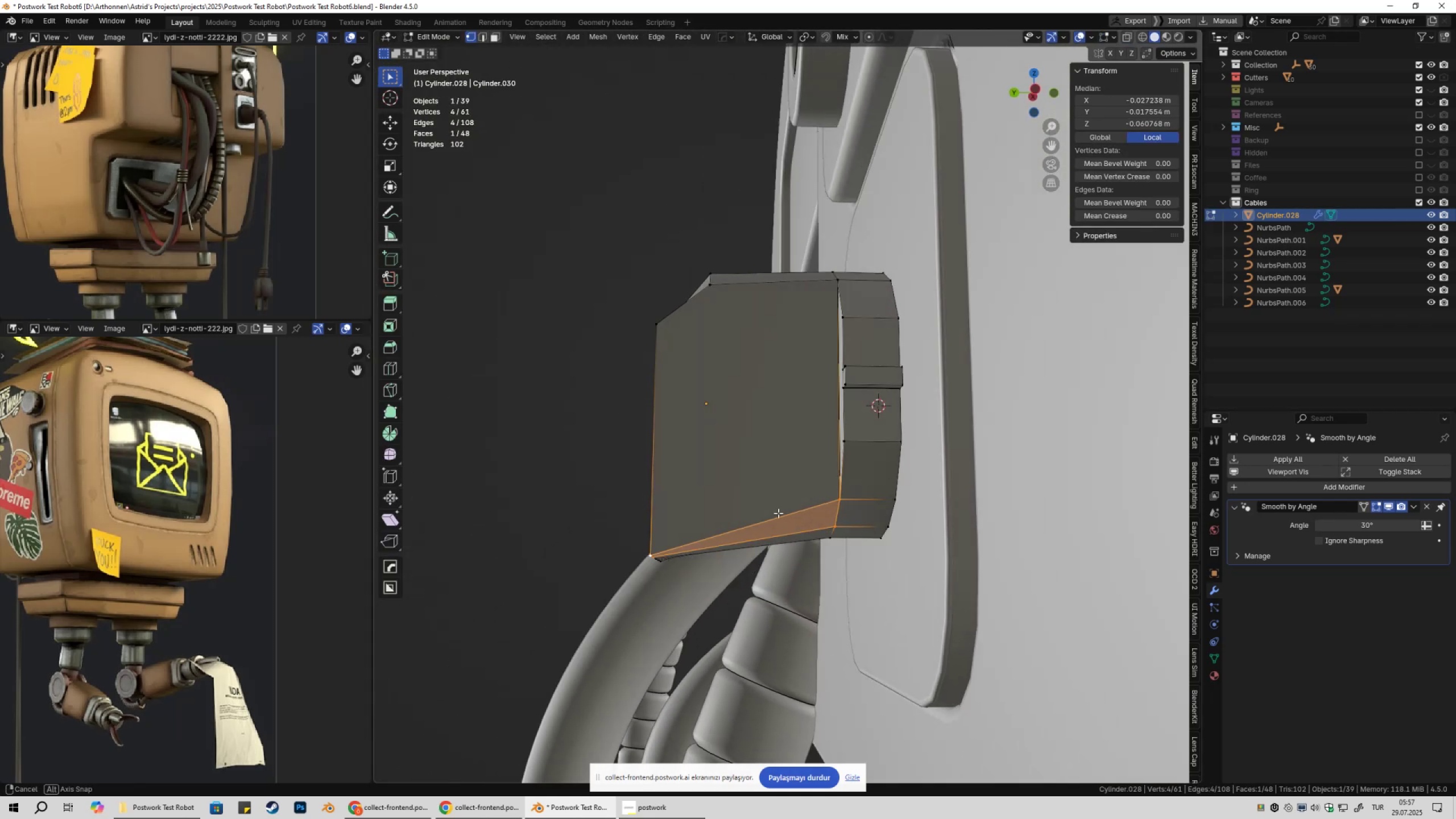 
key(Control+ControlLeft)
 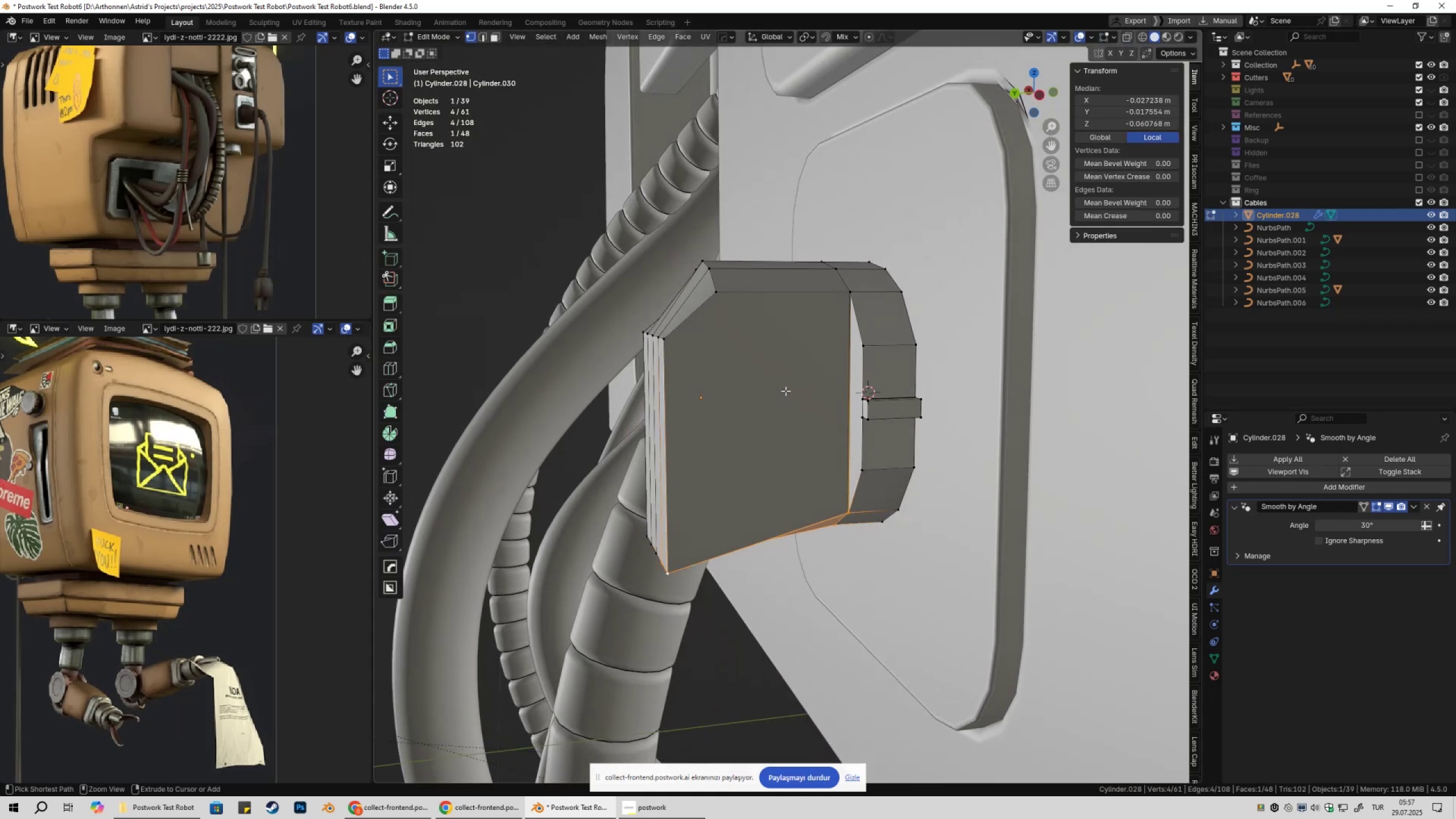 
key(Control+R)
 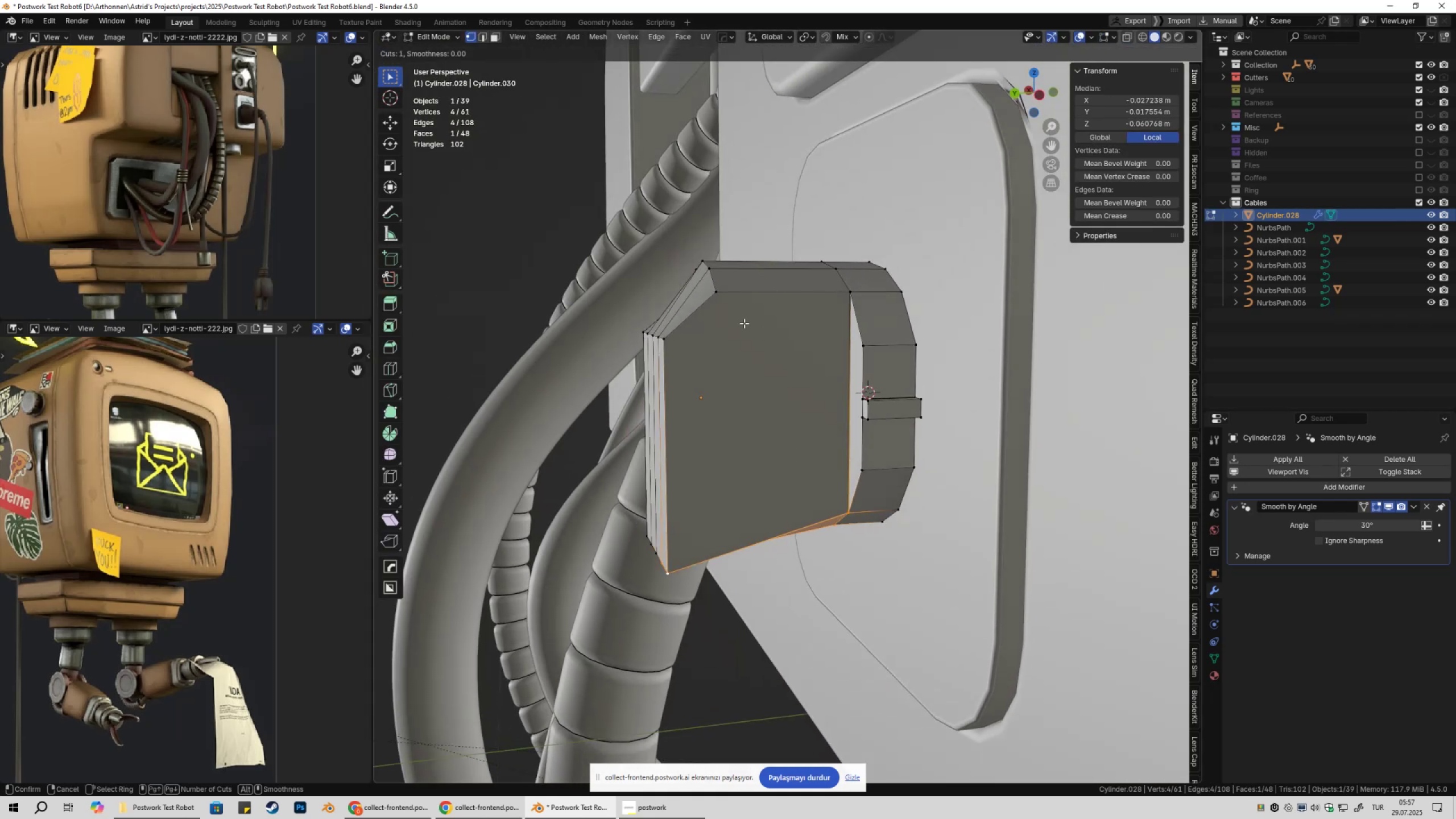 
key(Escape)
 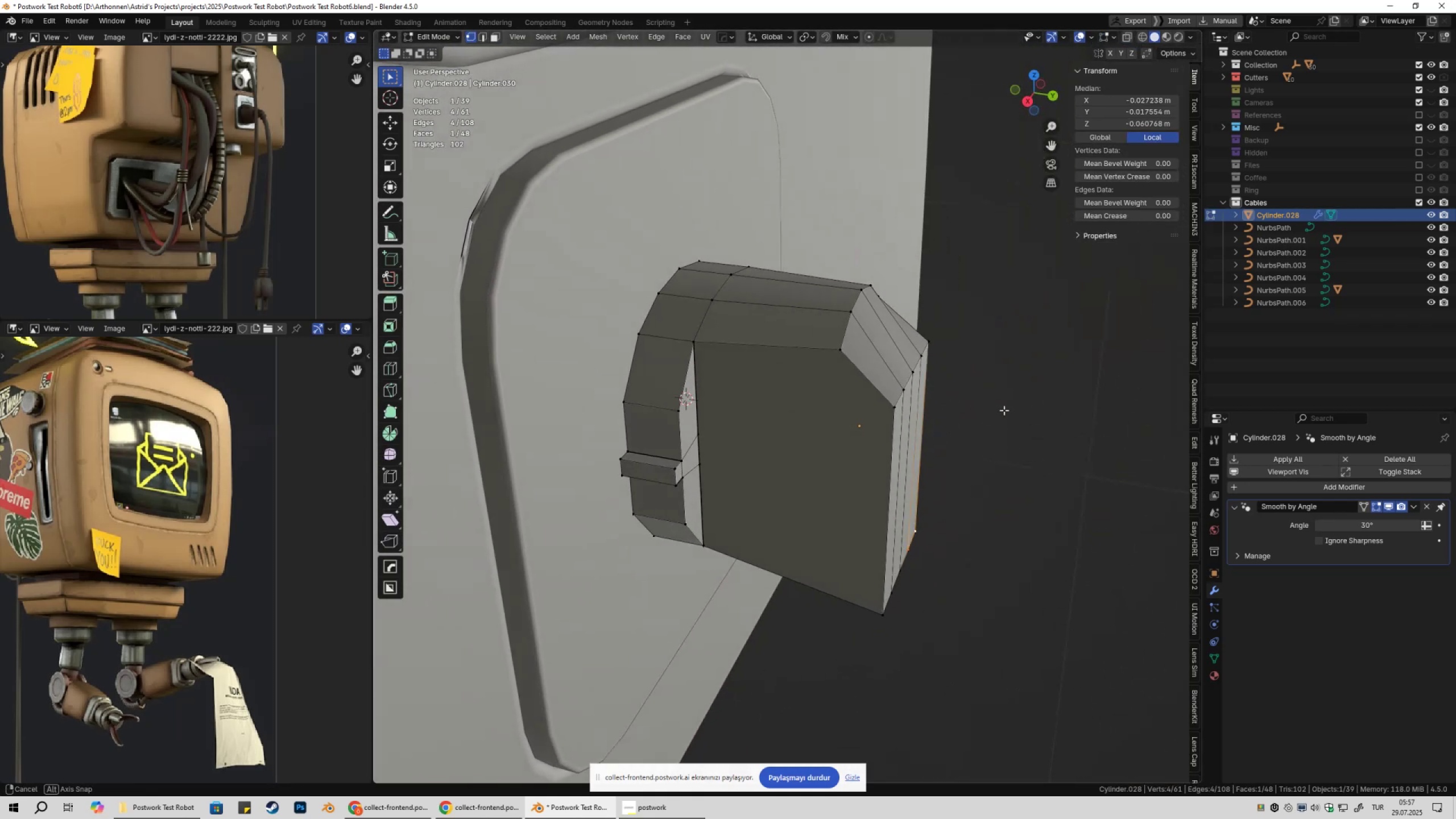 
key(1)
 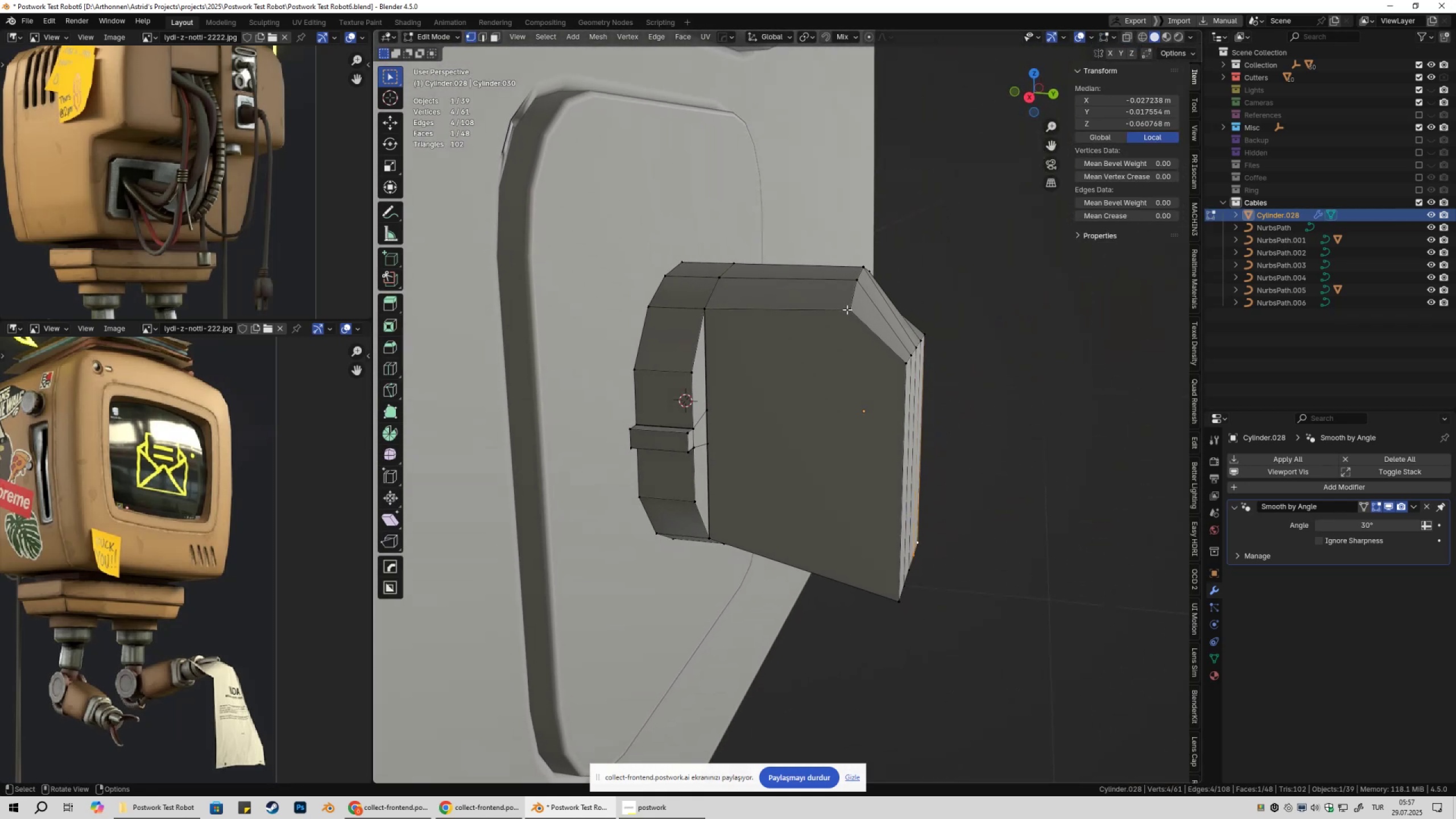 
left_click([847, 309])
 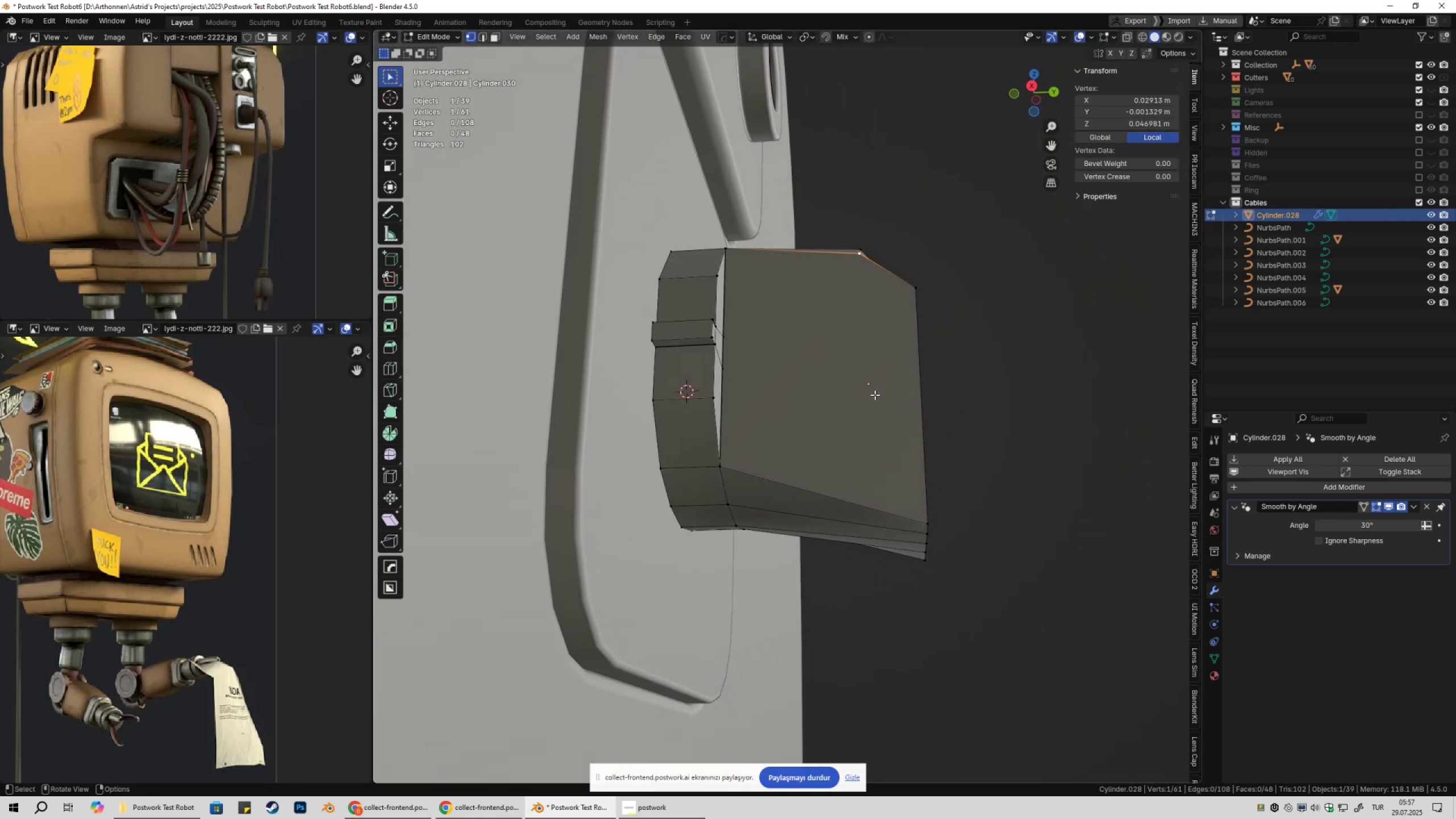 
type(kz)
 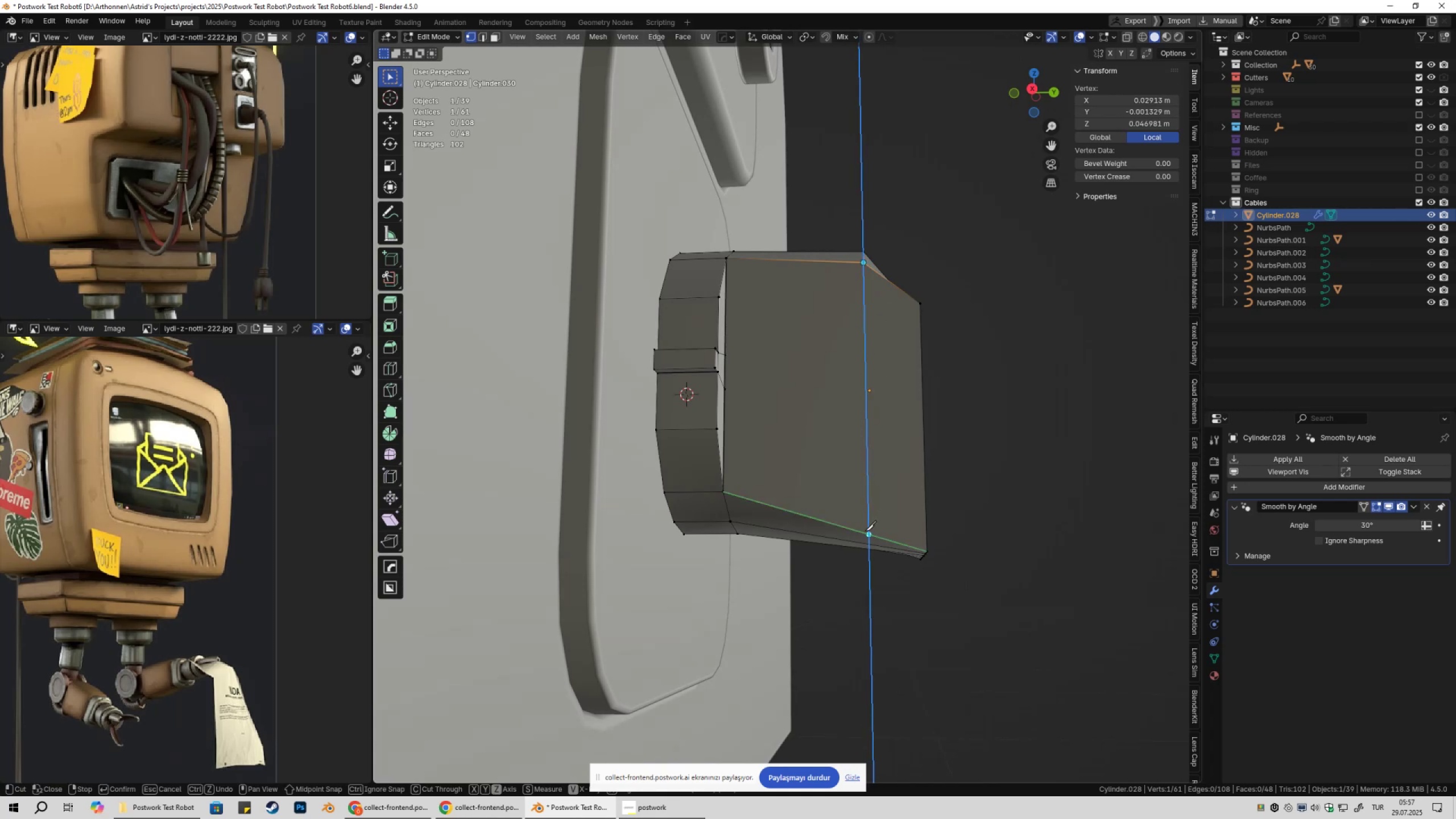 
left_click([865, 531])
 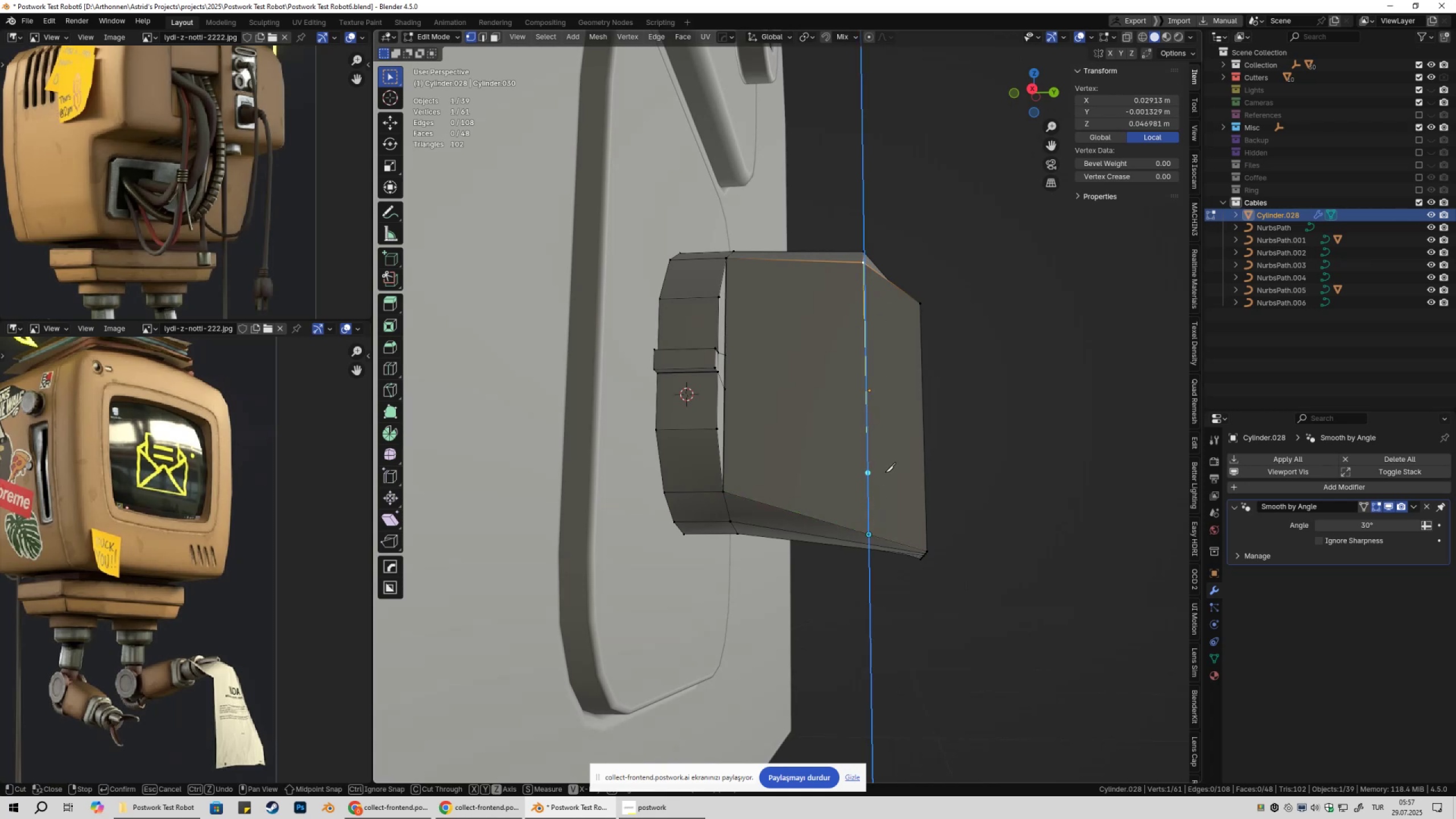 
right_click([885, 472])
 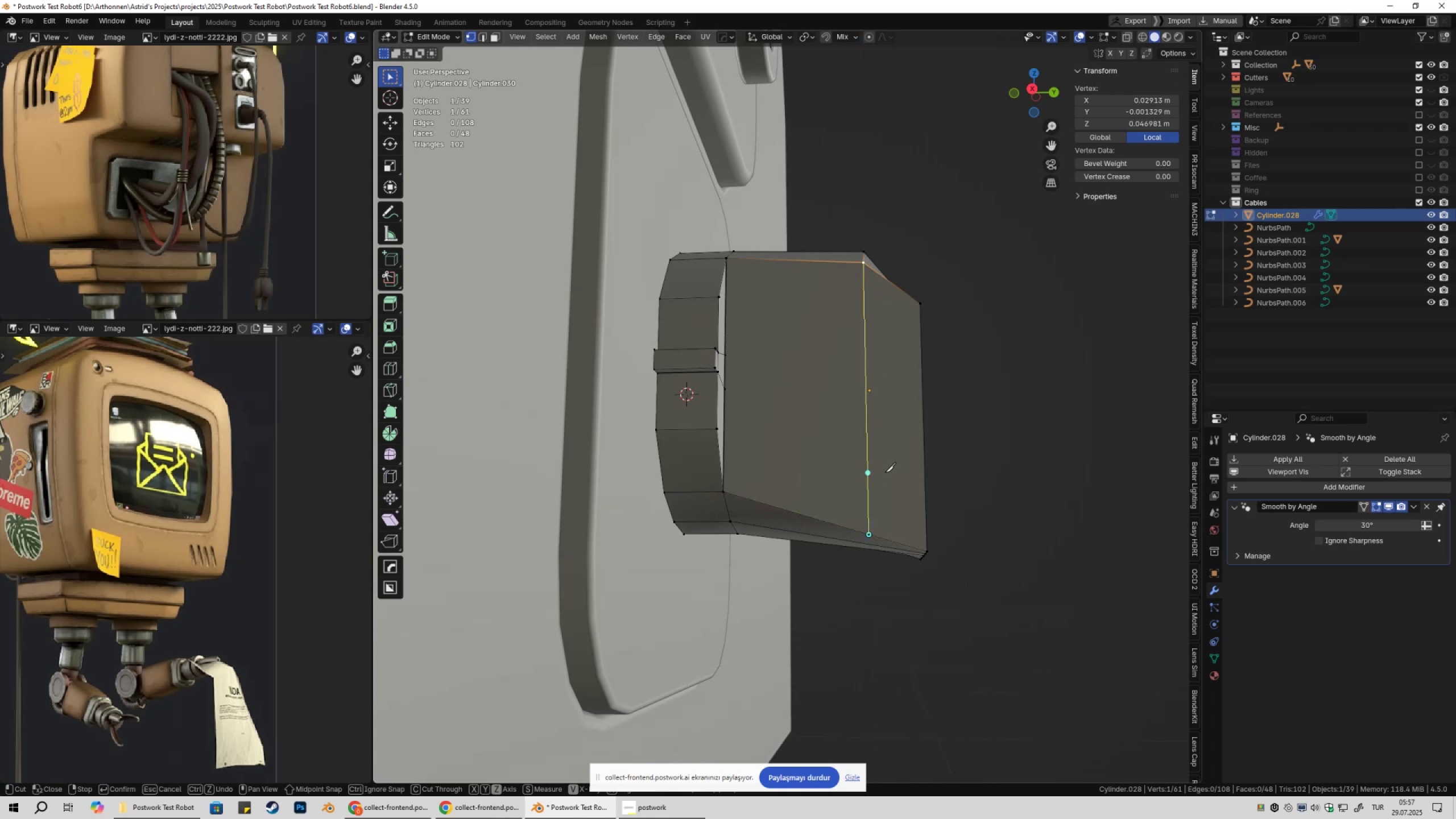 
key(Space)
 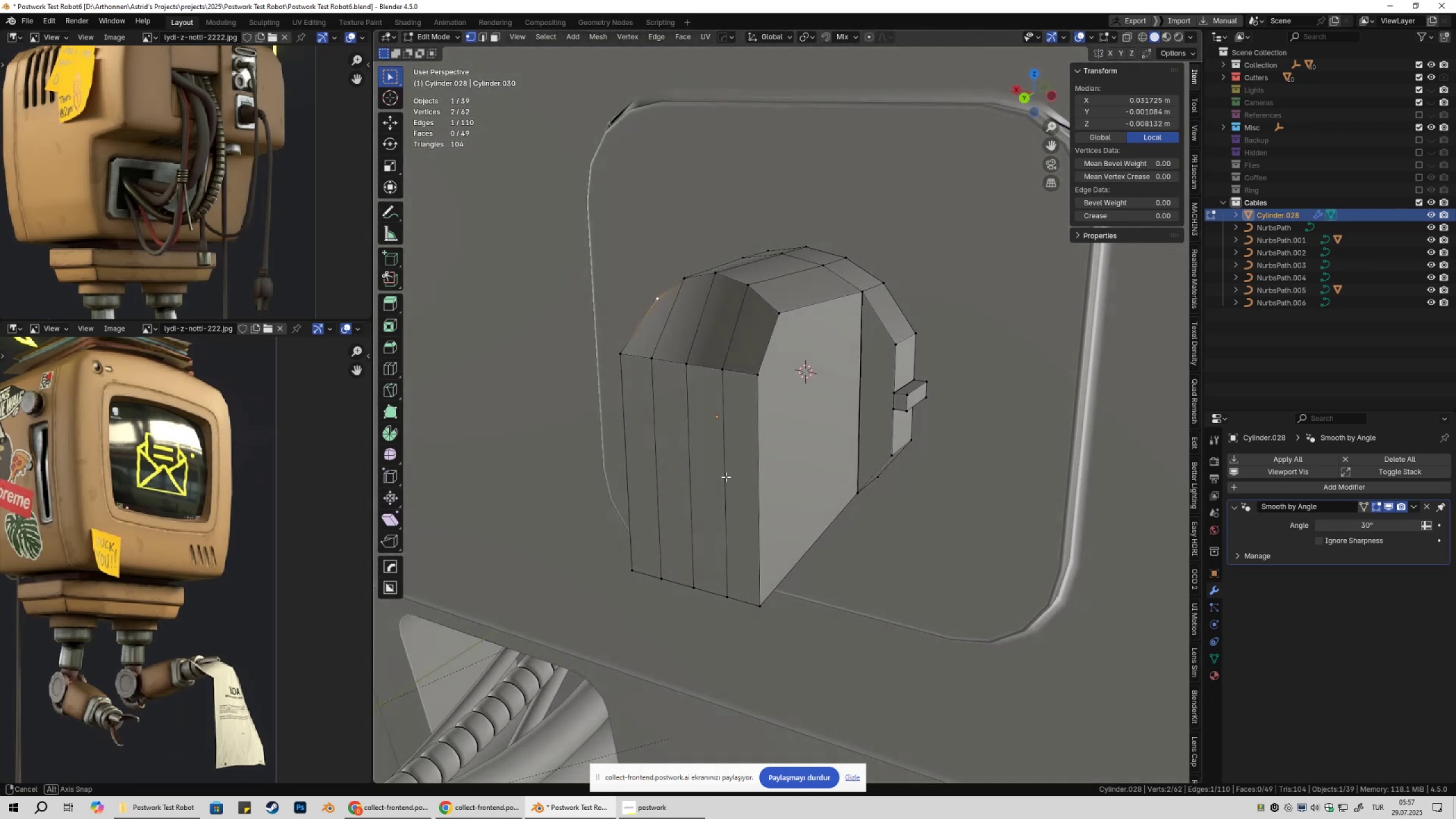 
key(Alt+X)
 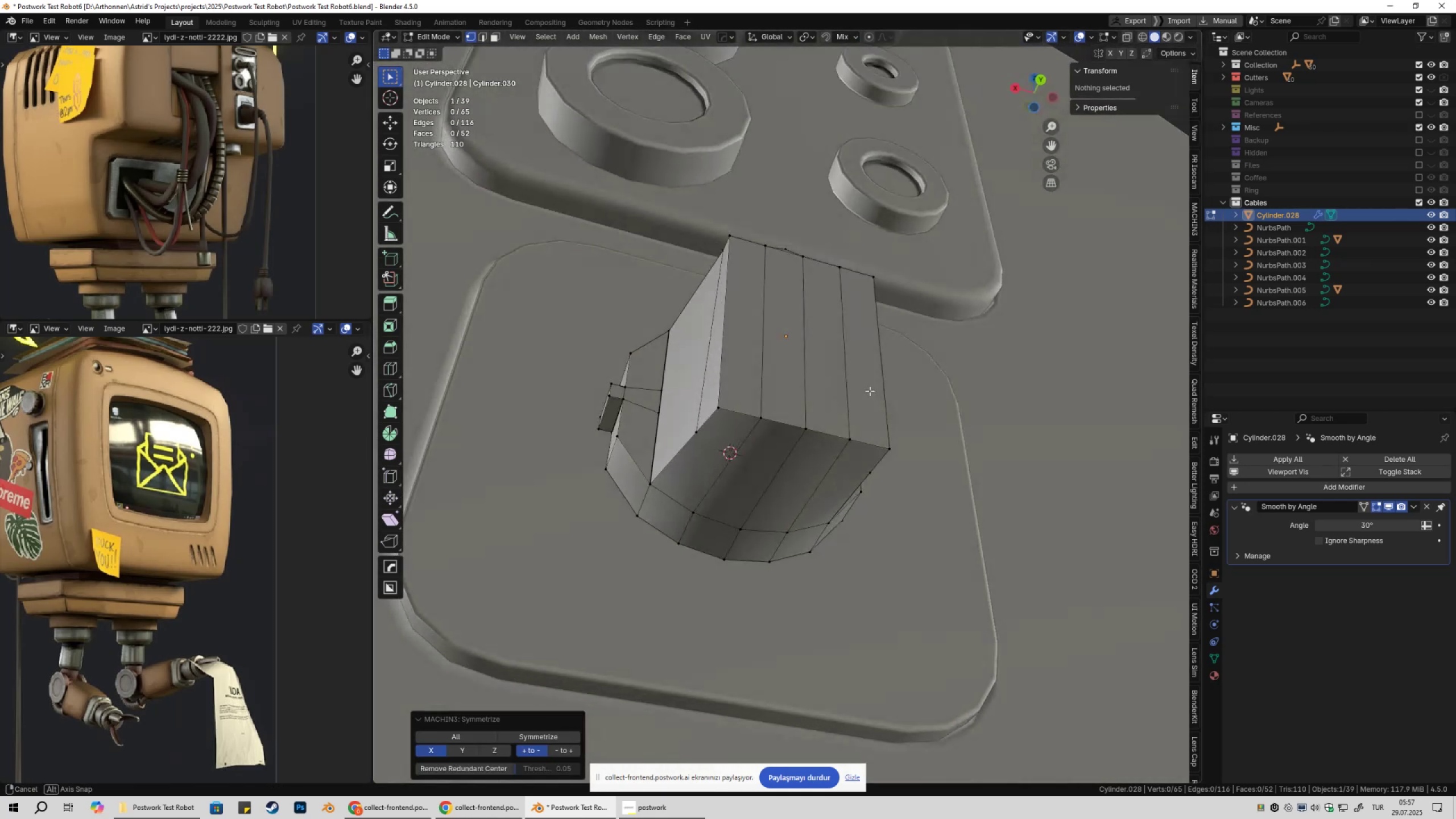 
left_click([697, 429])
 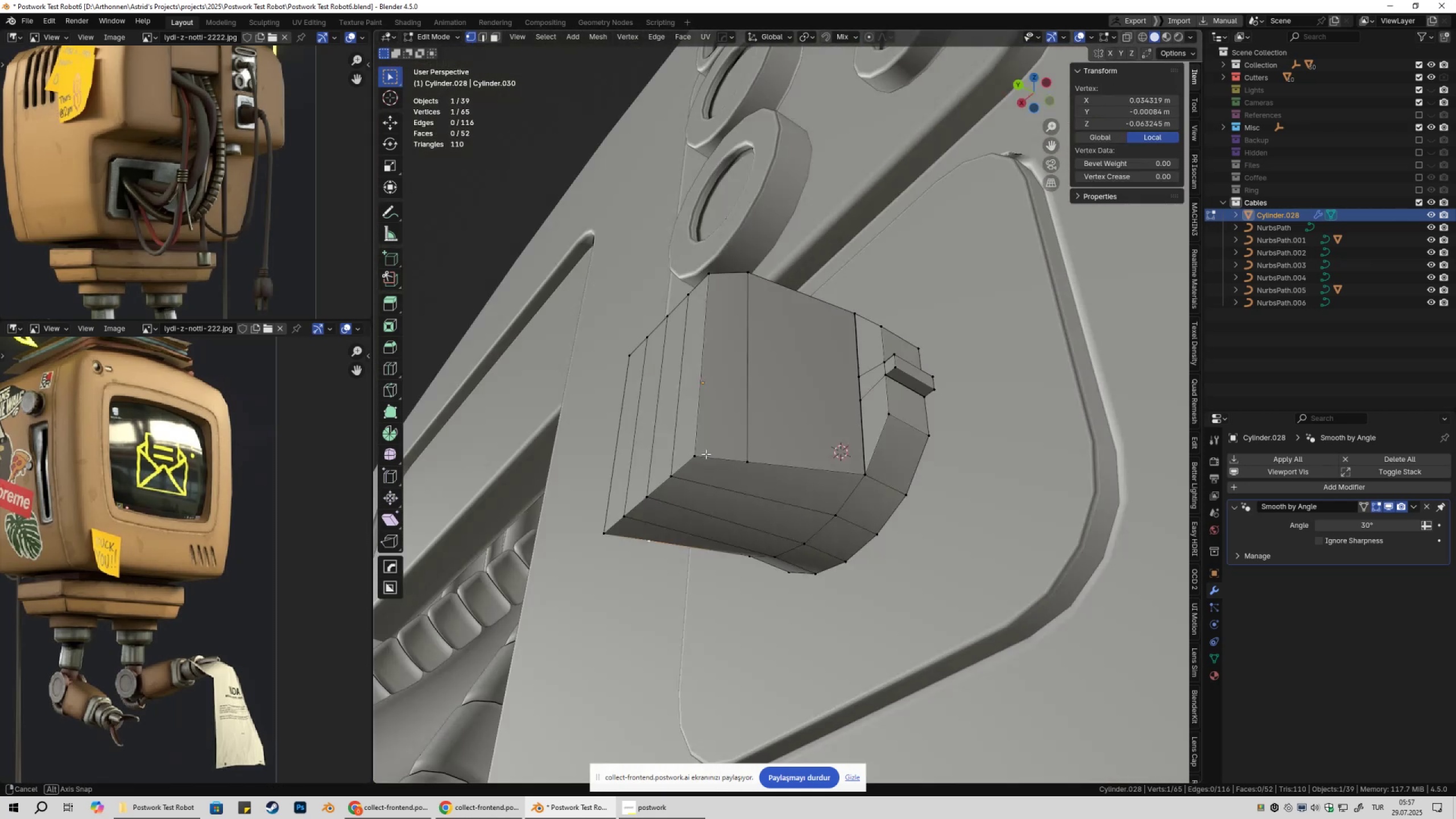 
hold_key(key=ShiftLeft, duration=0.5)
 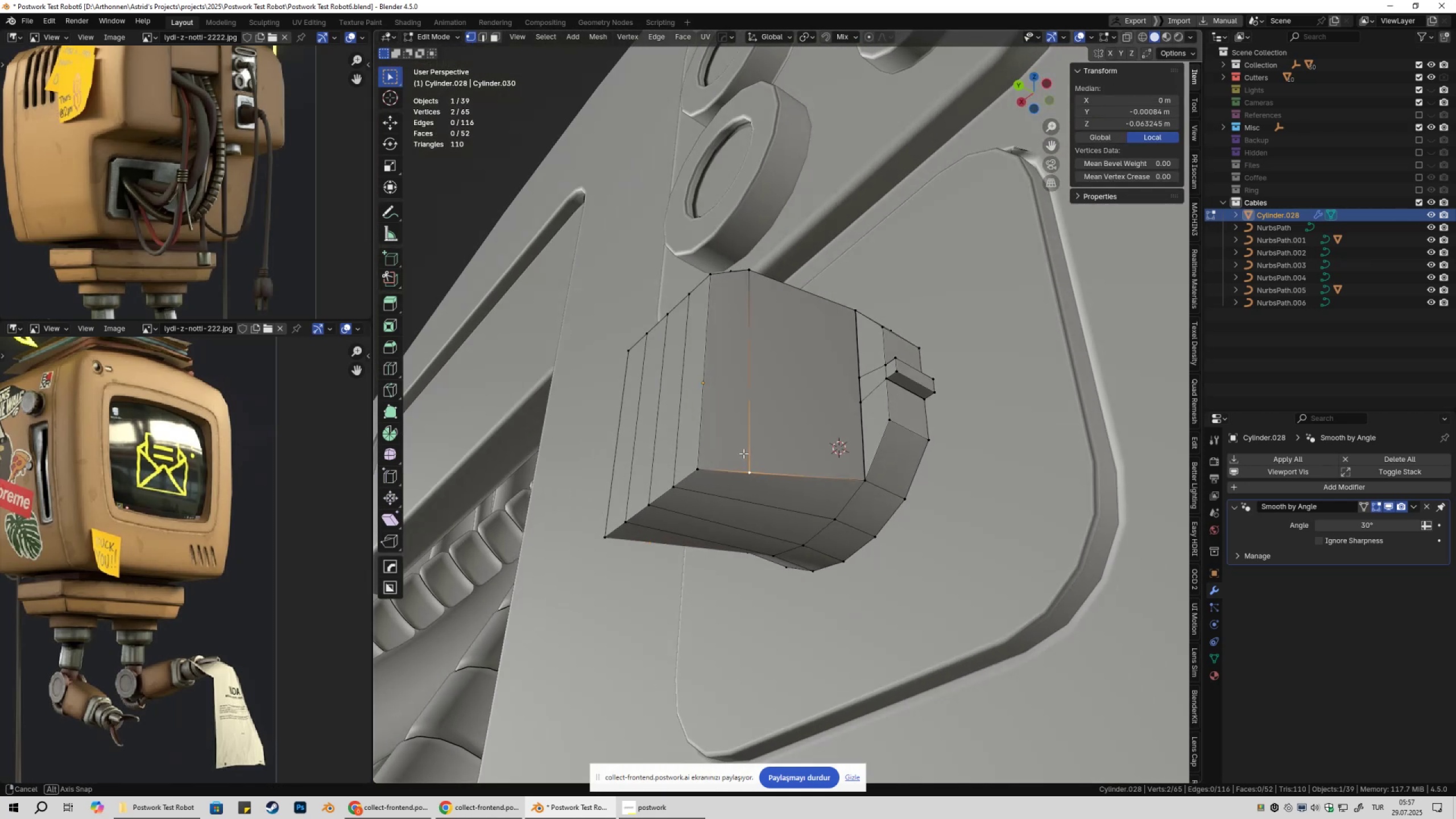 
key(J)
 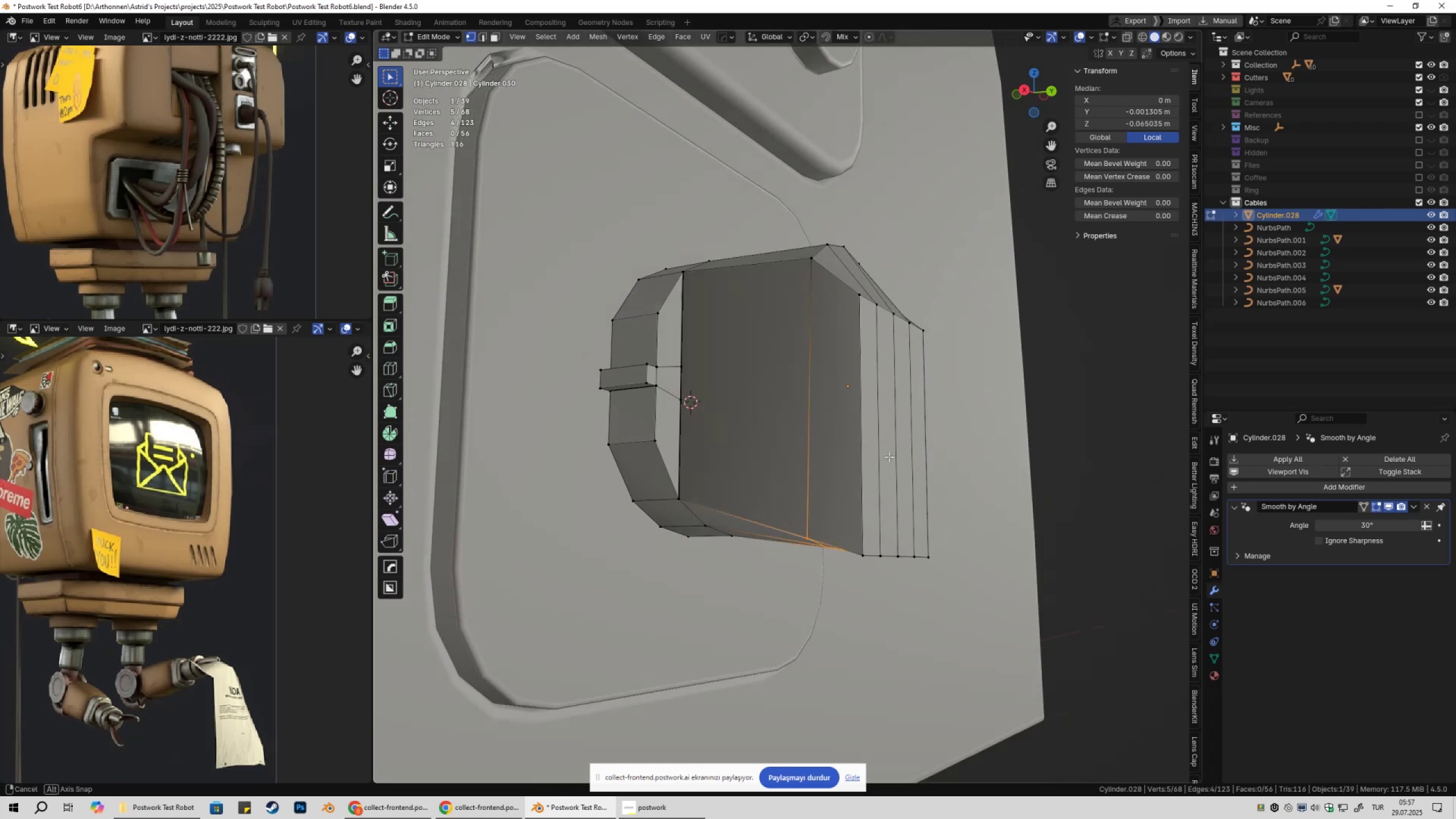 
key(Tab)
 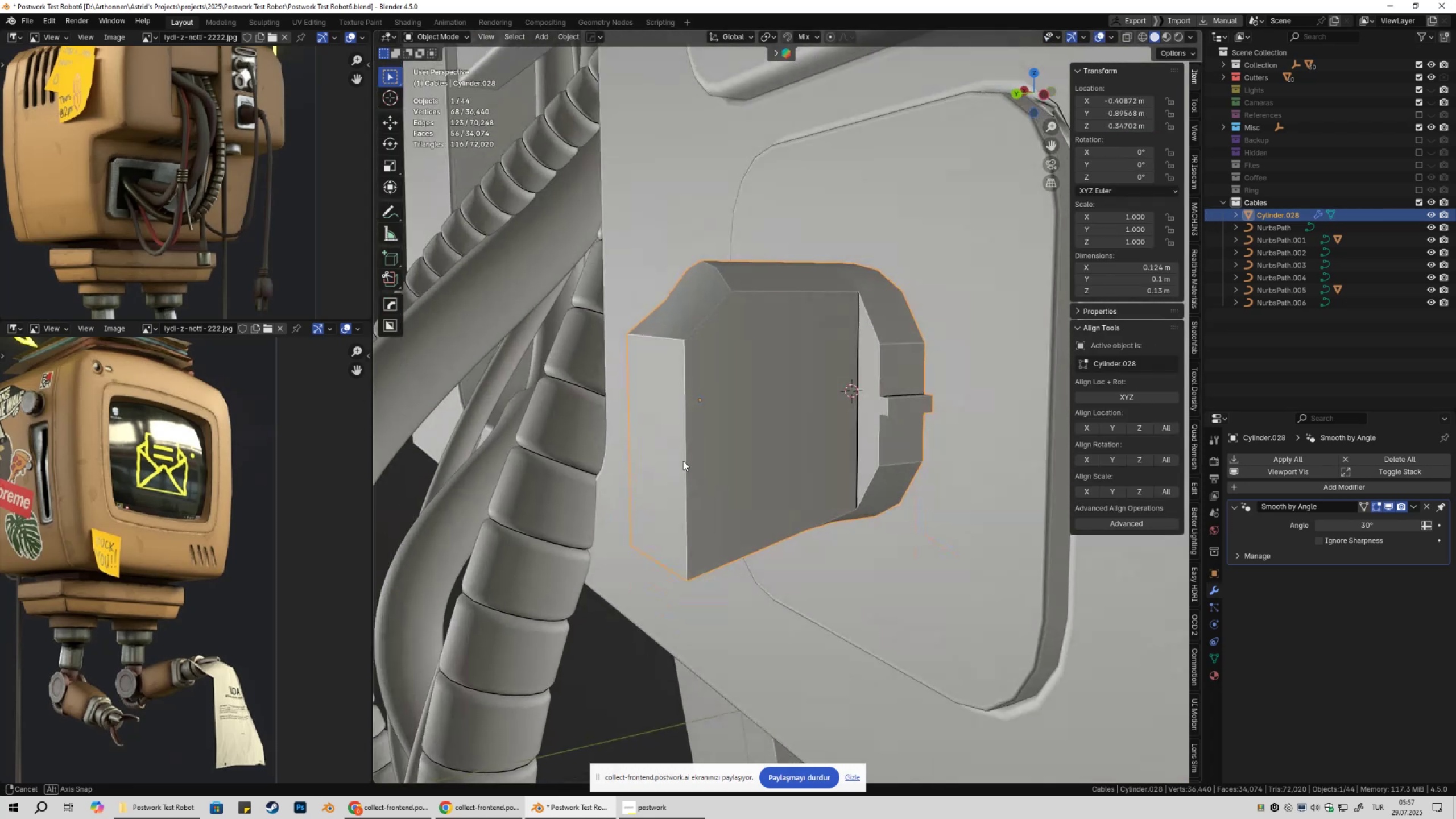 
key(Tab)
 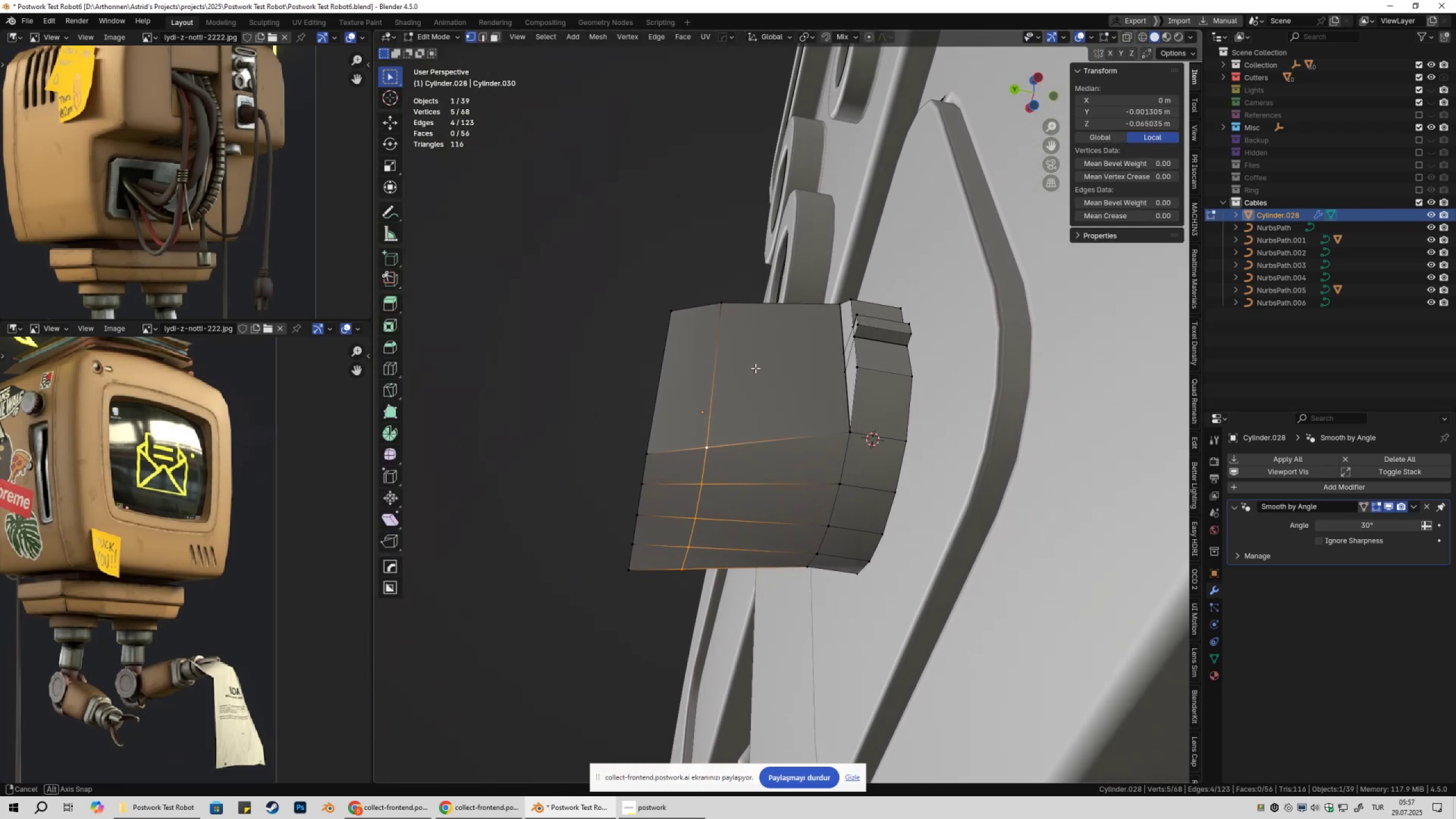 
key(2)
 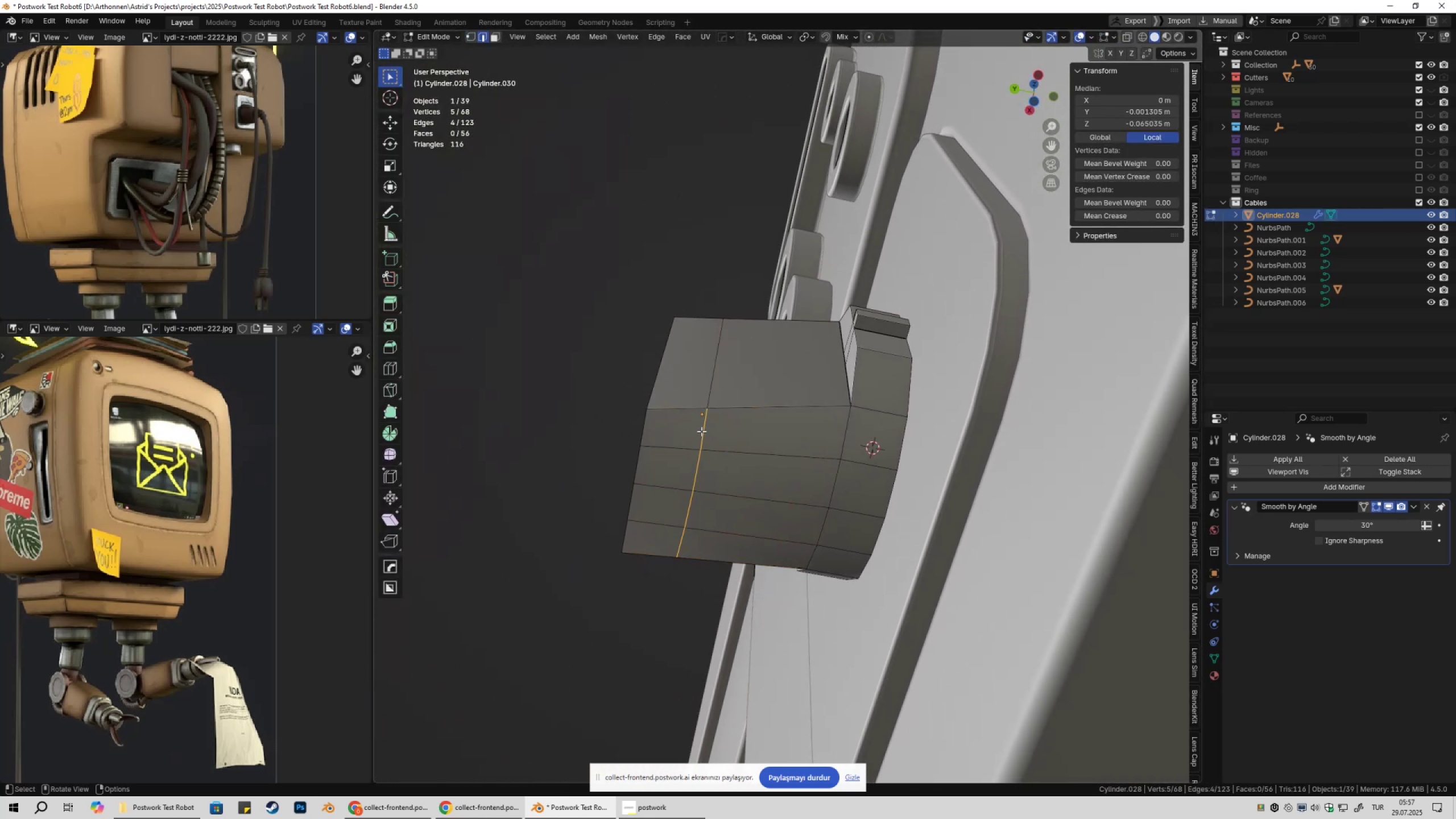 
hold_key(key=ShiftLeft, duration=1.11)
triple_click([674, 545])
 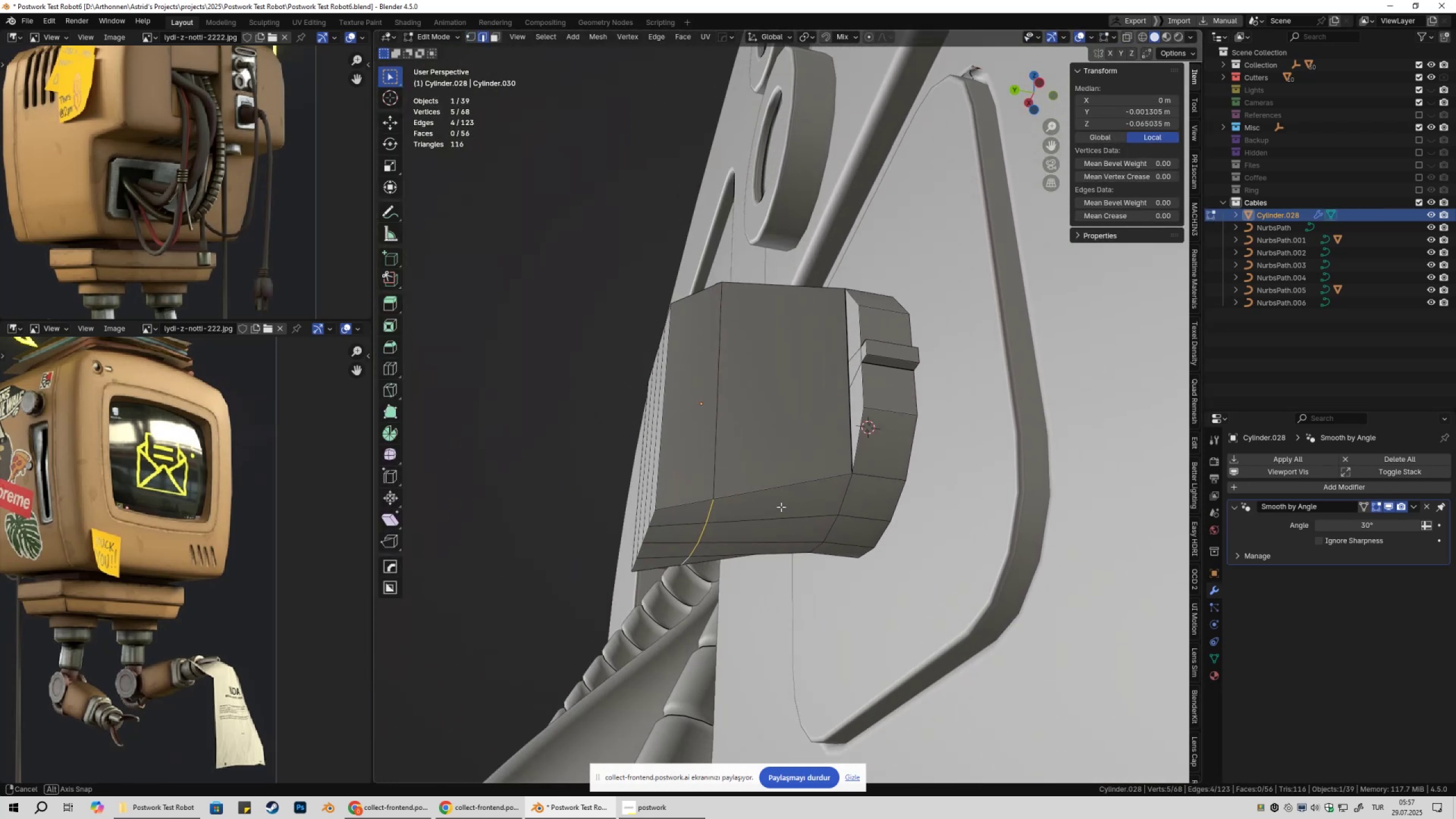 
type(gz)
 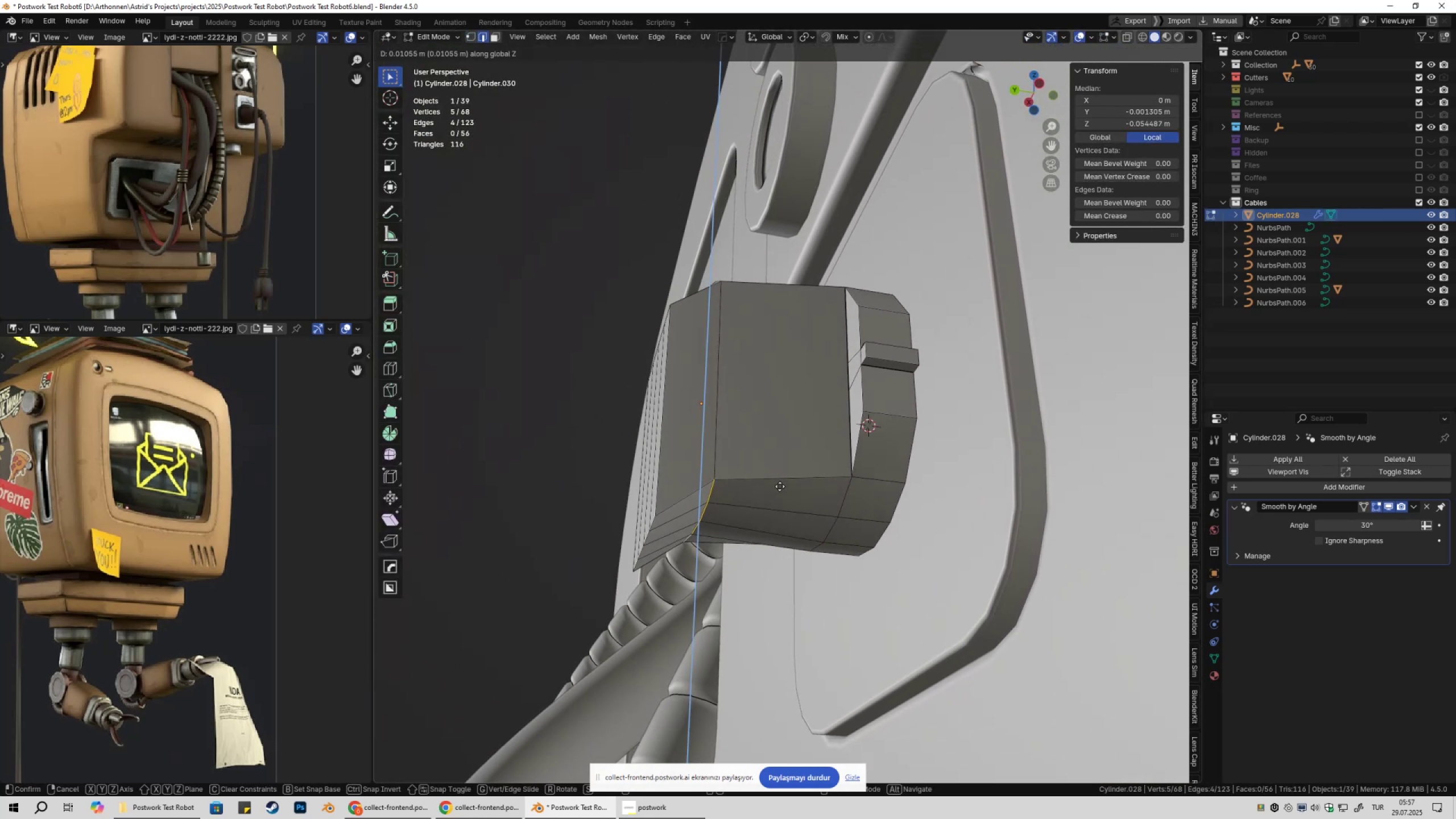 
hold_key(key=ControlLeft, duration=0.56)
 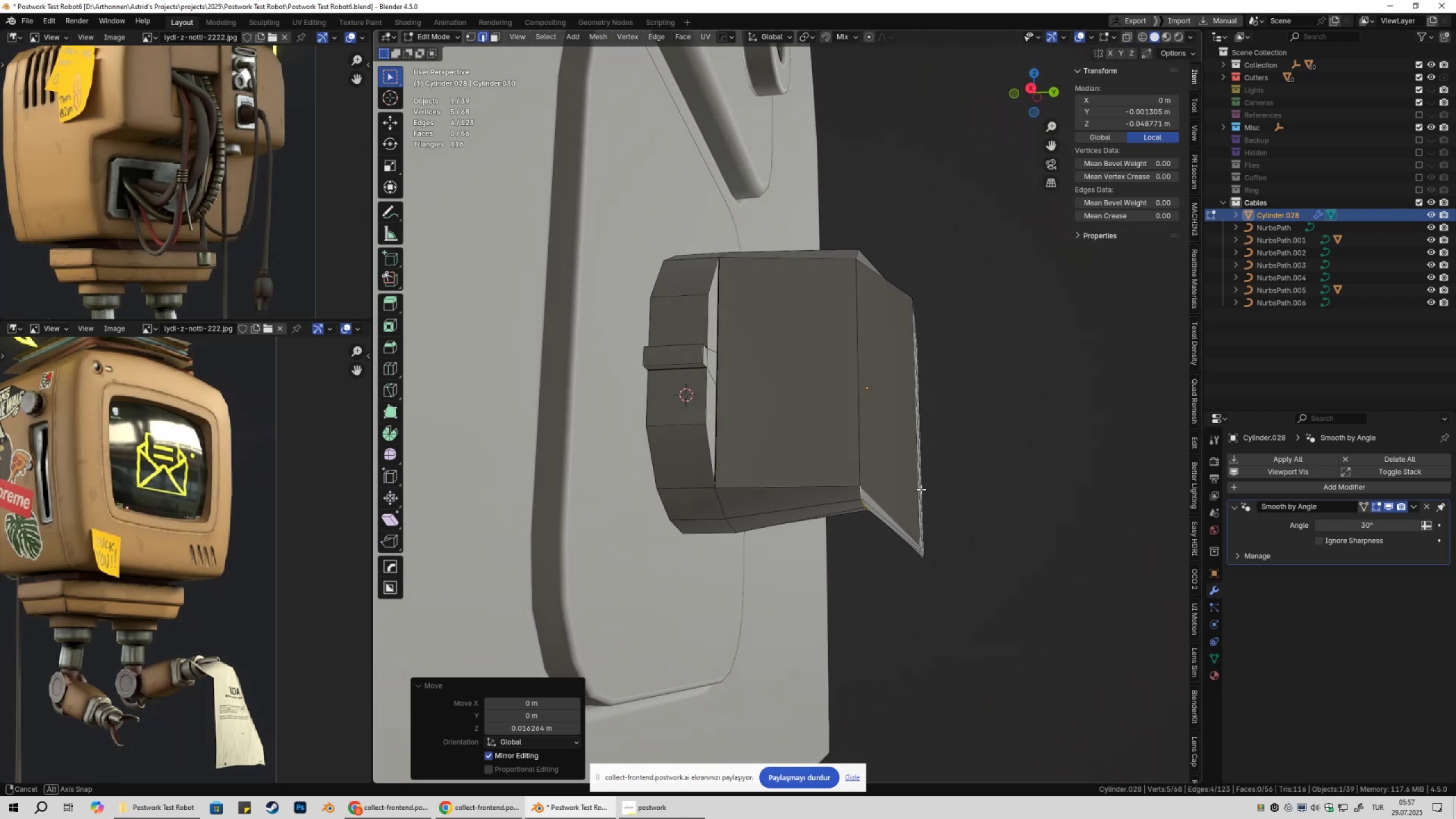 
key(2)
 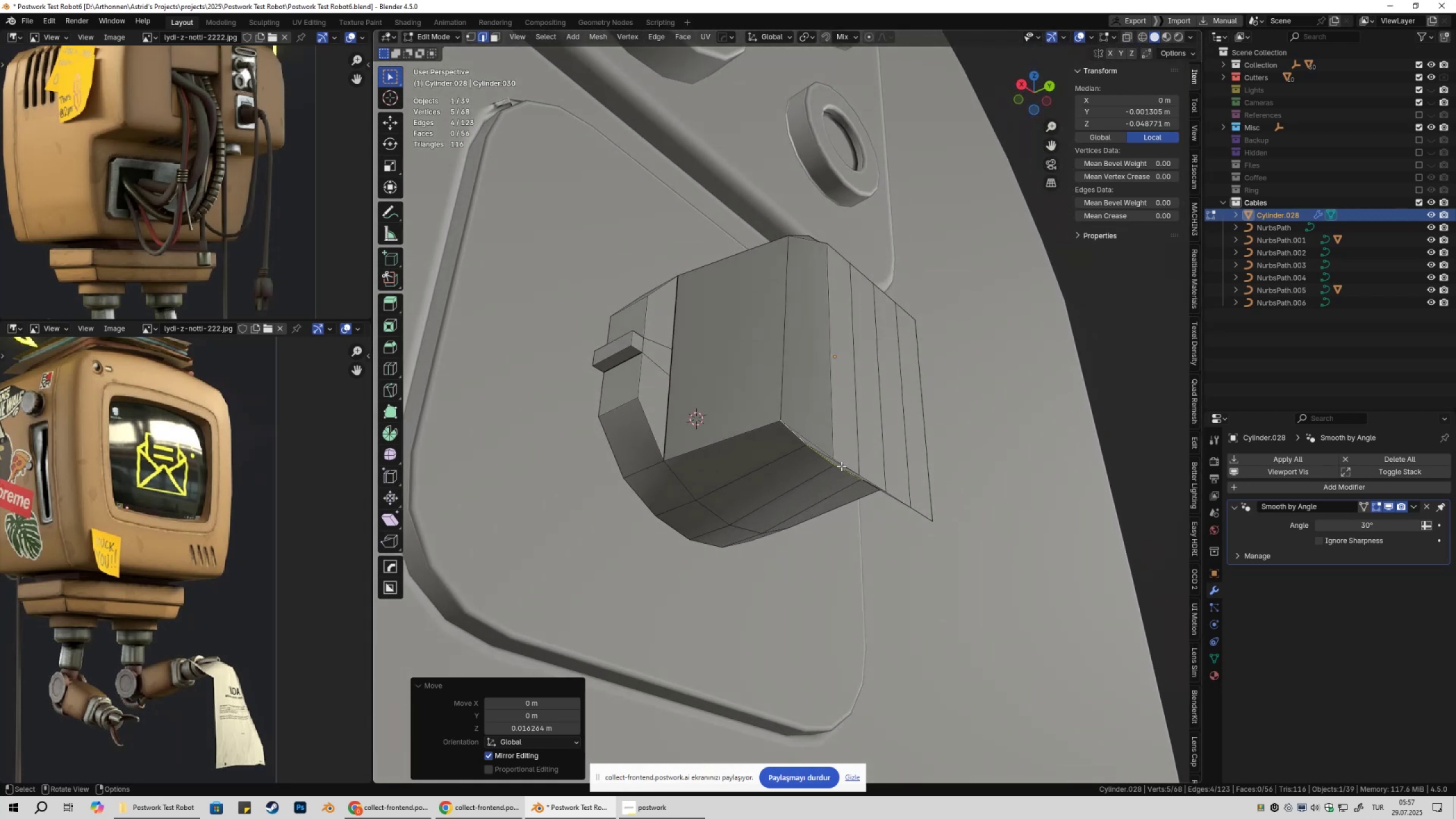 
left_click([841, 466])
 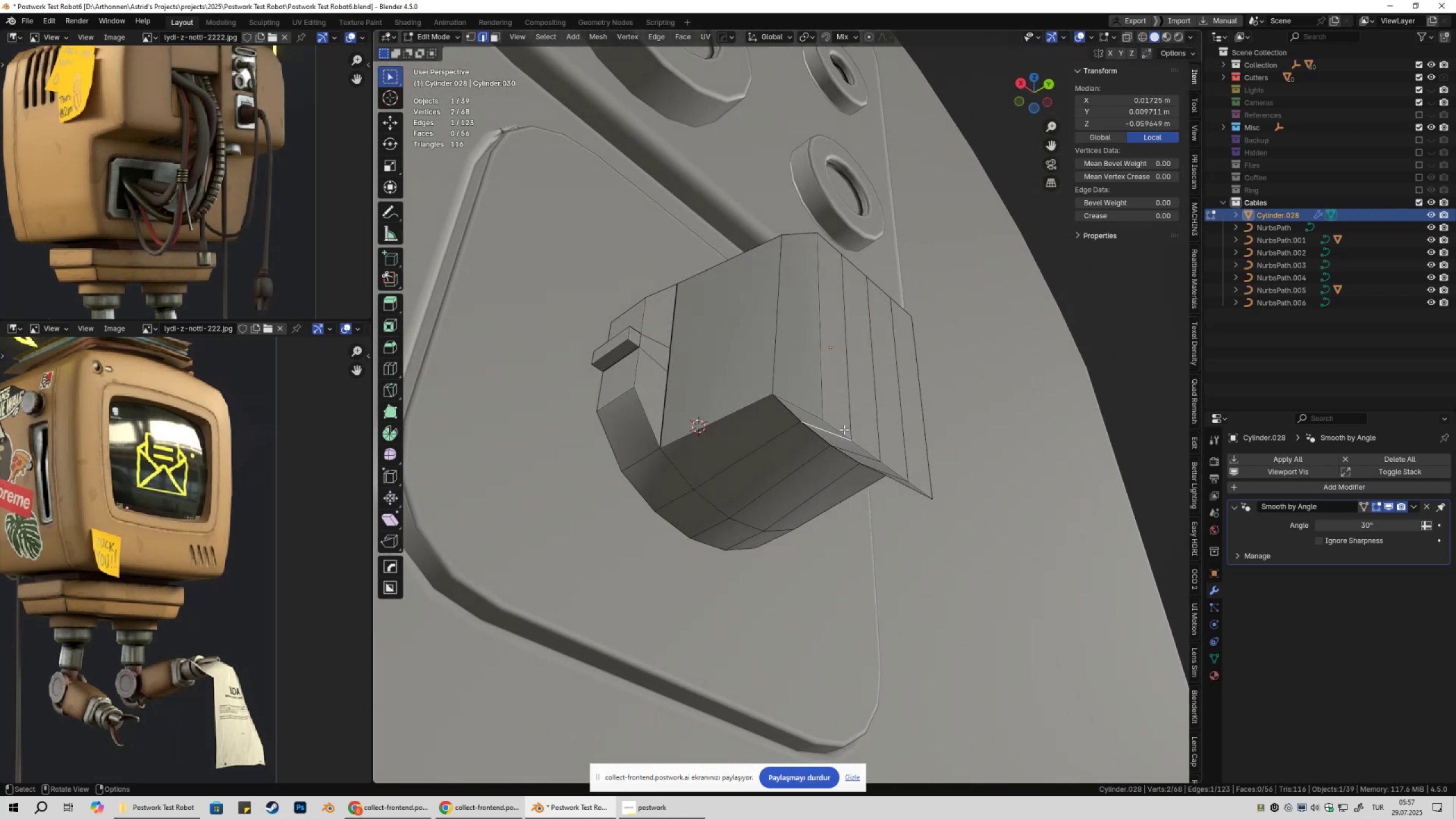 
hold_key(key=ShiftLeft, duration=1.2)
left_click([863, 448])
 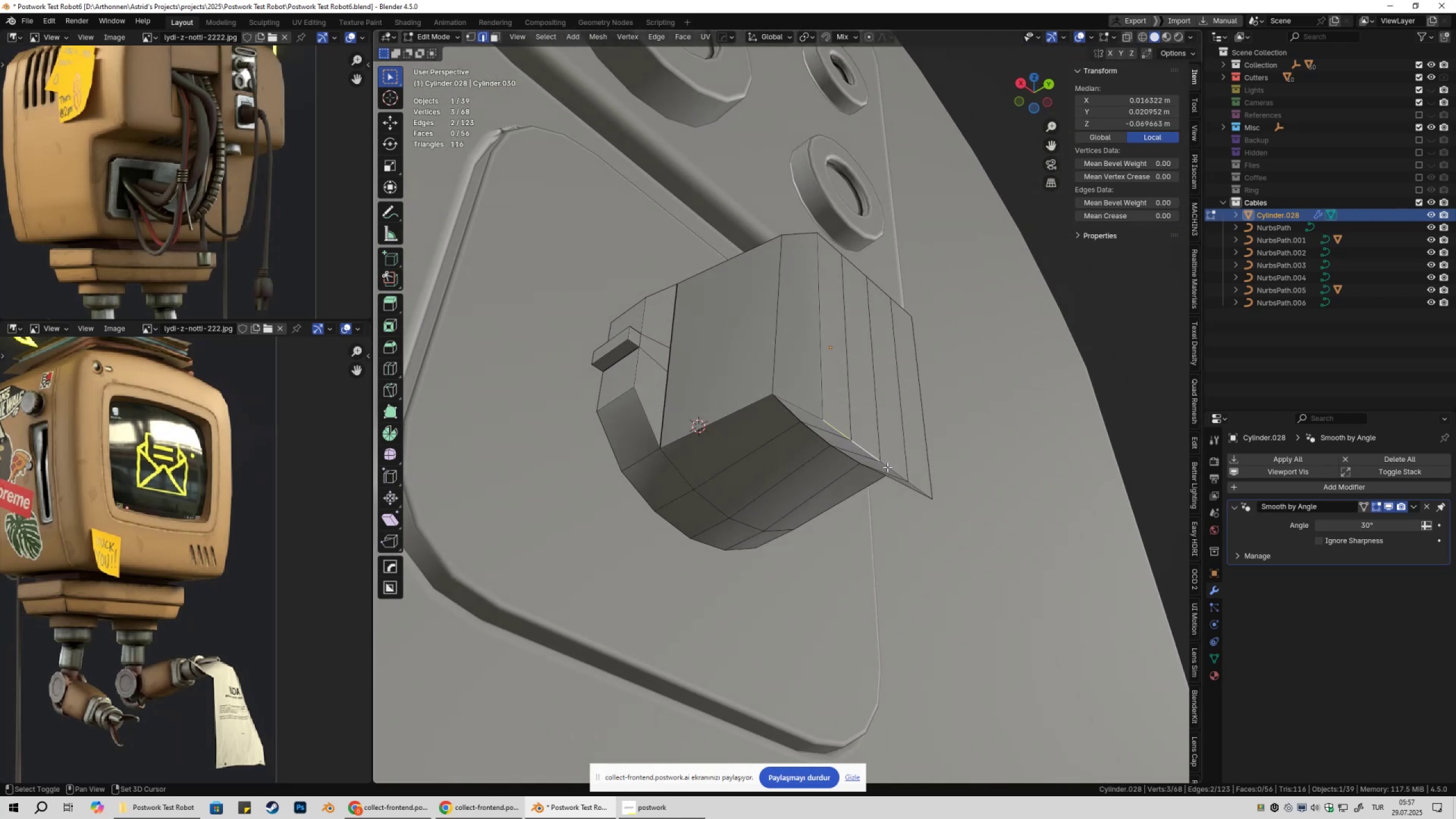 
double_click([888, 467])
 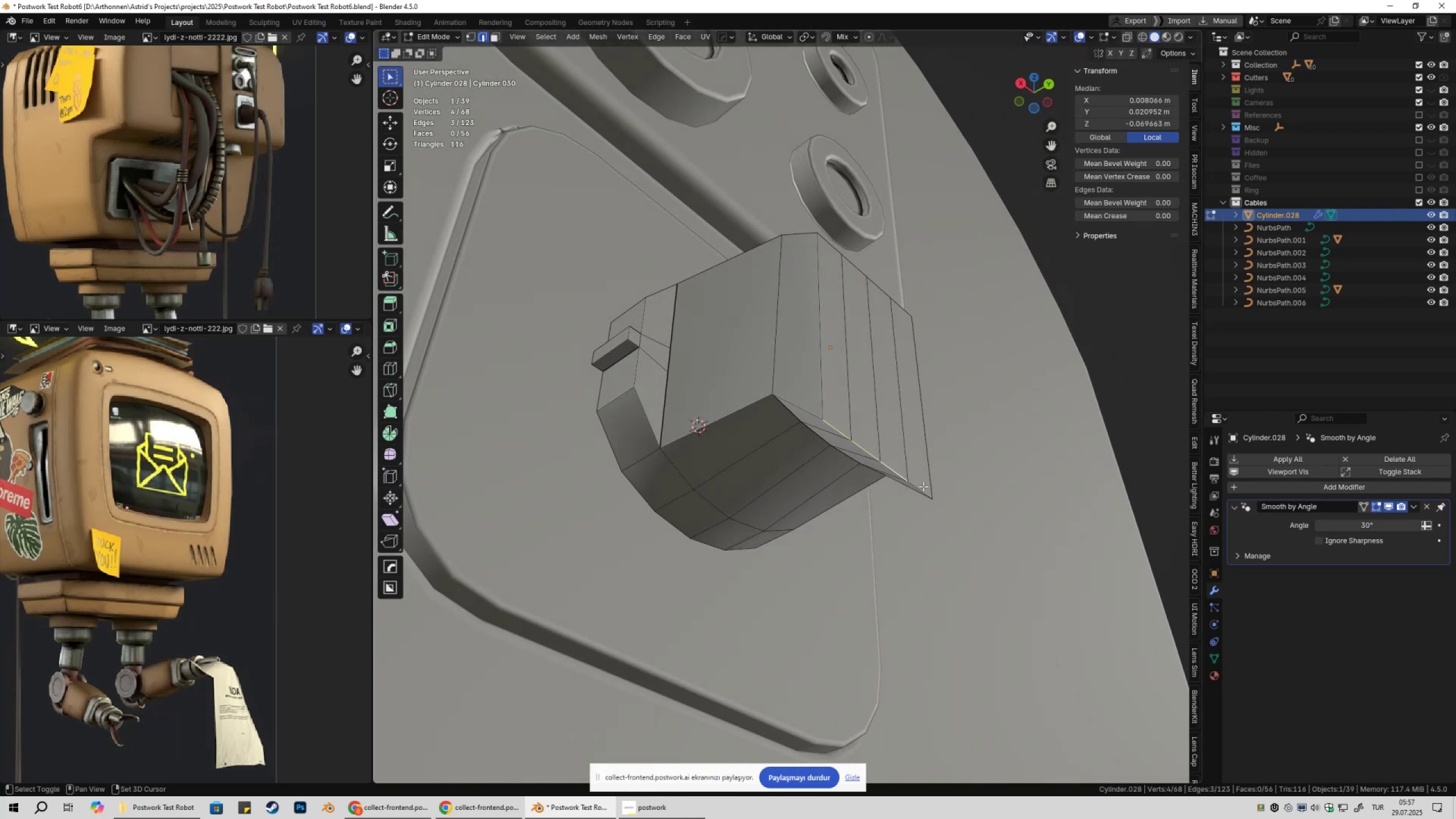 
triple_click([923, 486])
 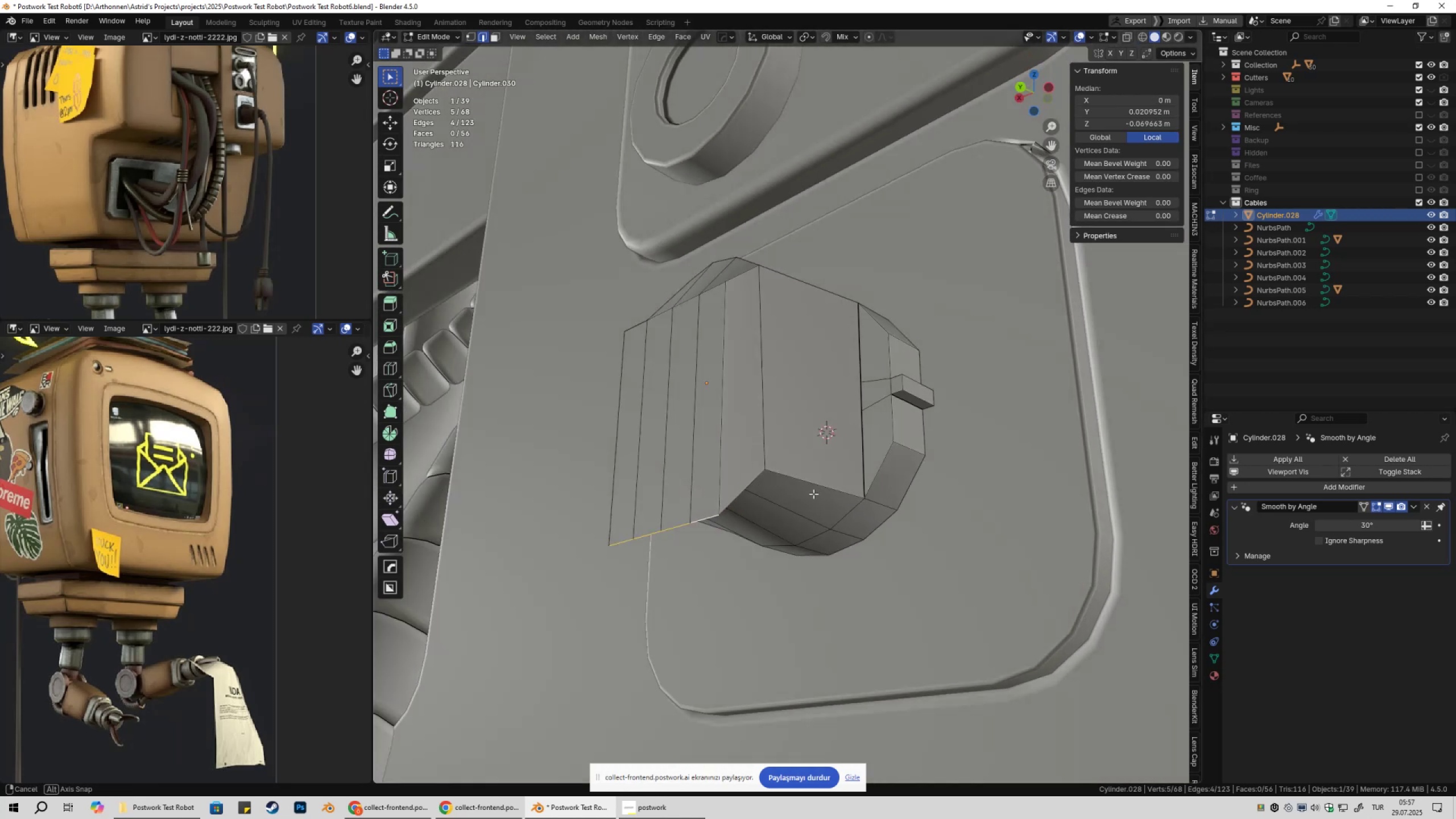 
type(gz)
key(Tab)
 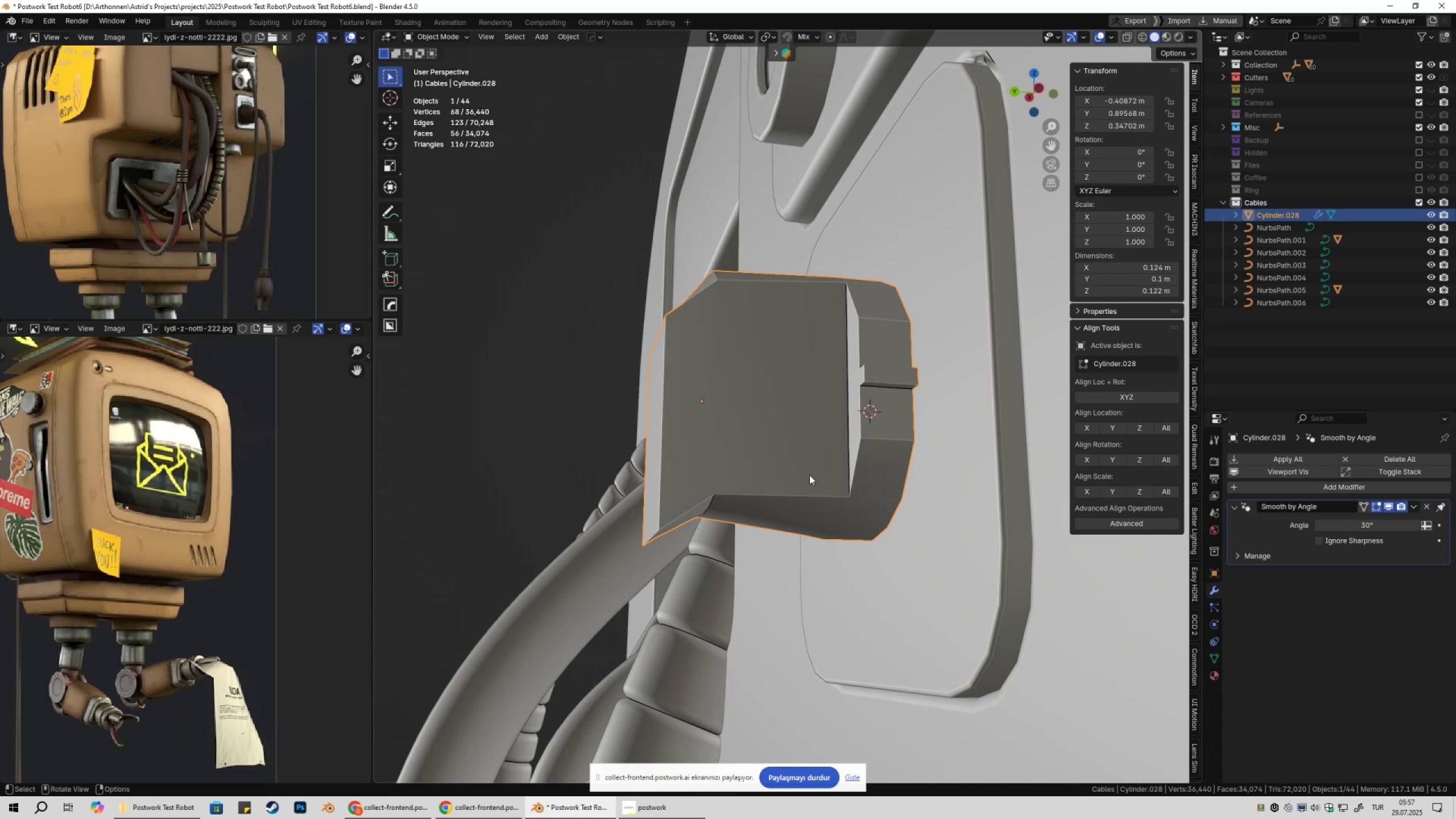 
key(Tab)
 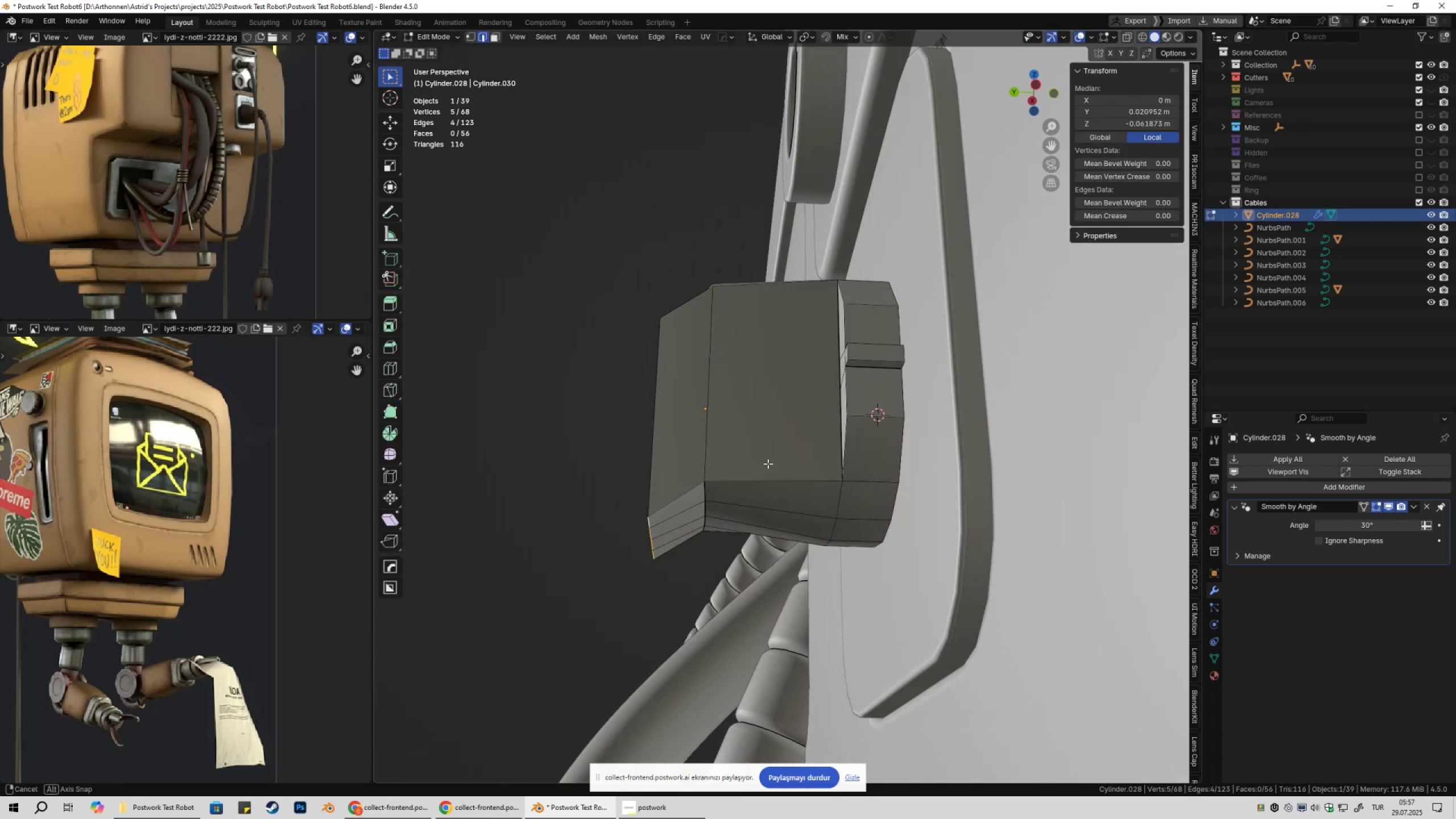 
scroll: coordinate [759, 451], scroll_direction: up, amount: 1.0
 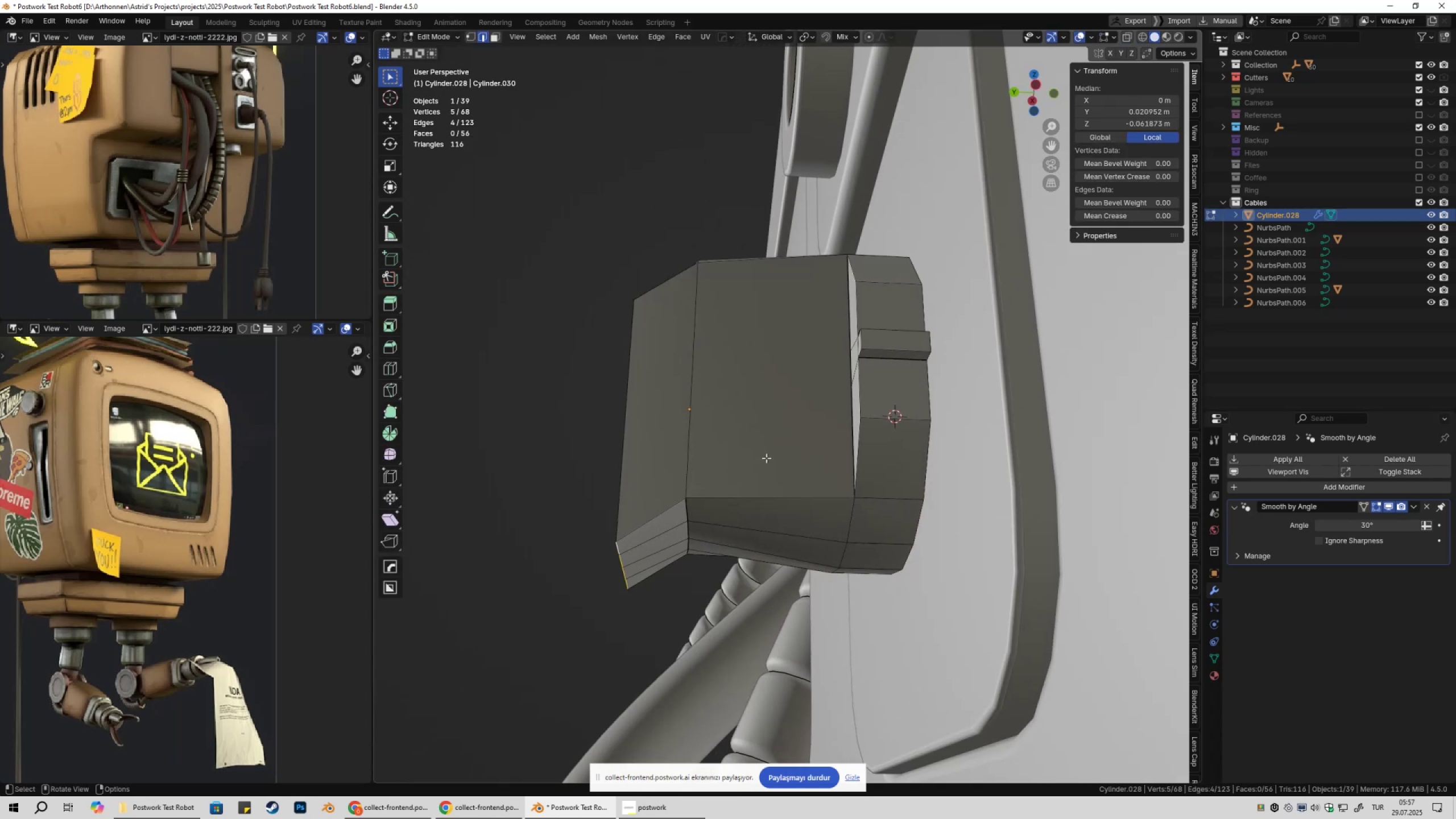 
hold_key(key=ShiftLeft, duration=0.33)
 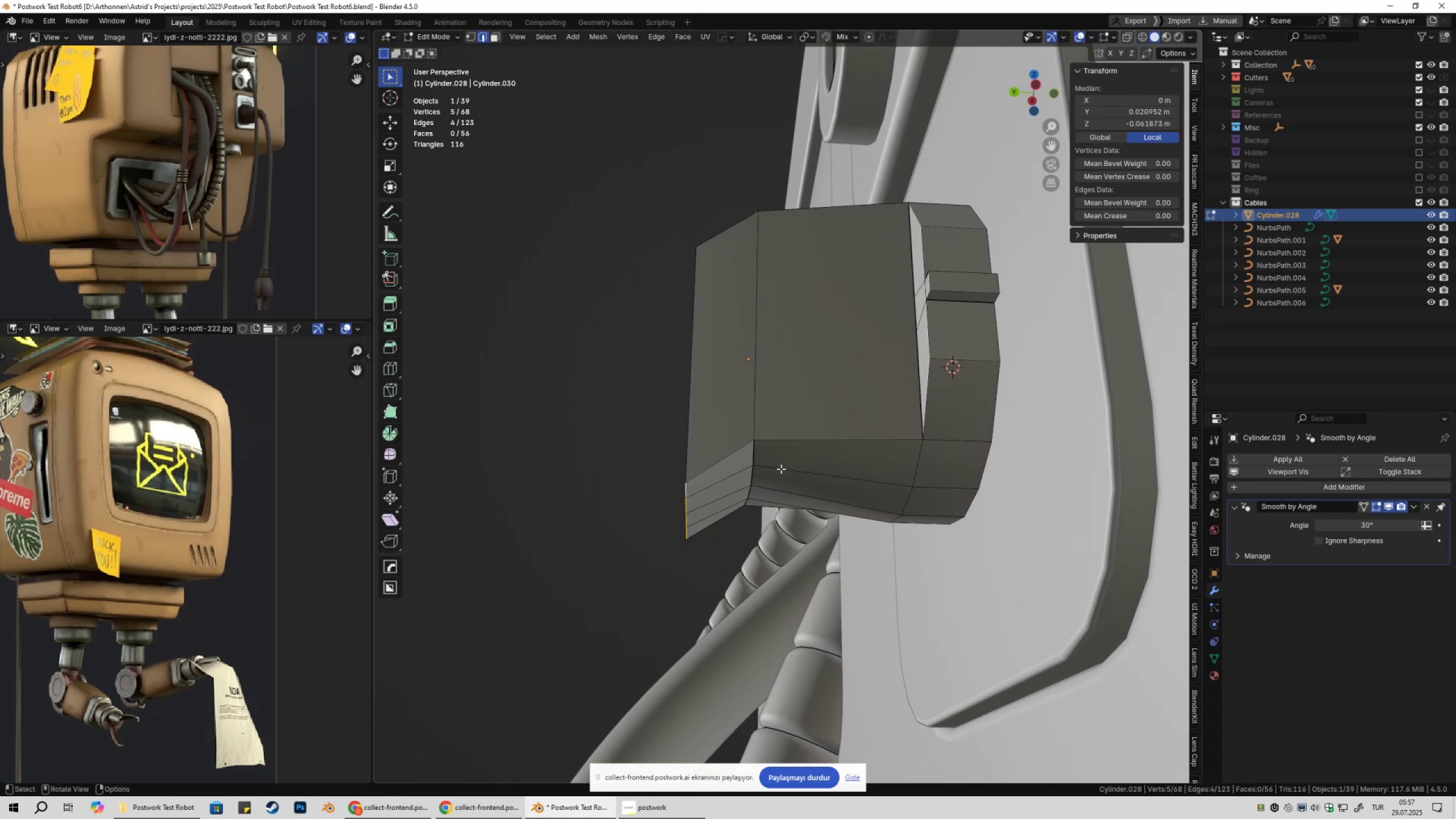 
type(gz)
 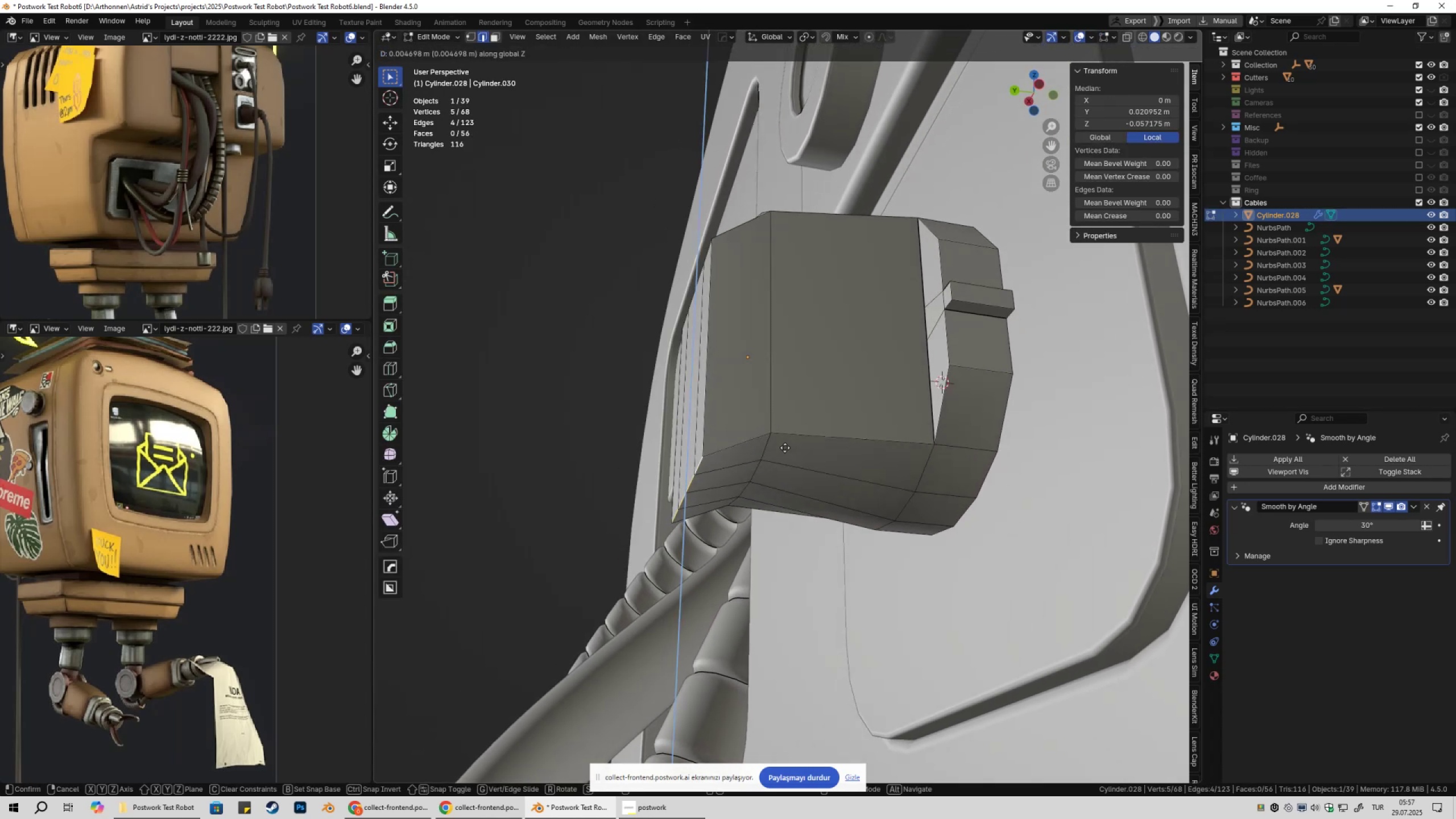 
hold_key(key=ControlLeft, duration=1.06)
left_click([771, 434])
 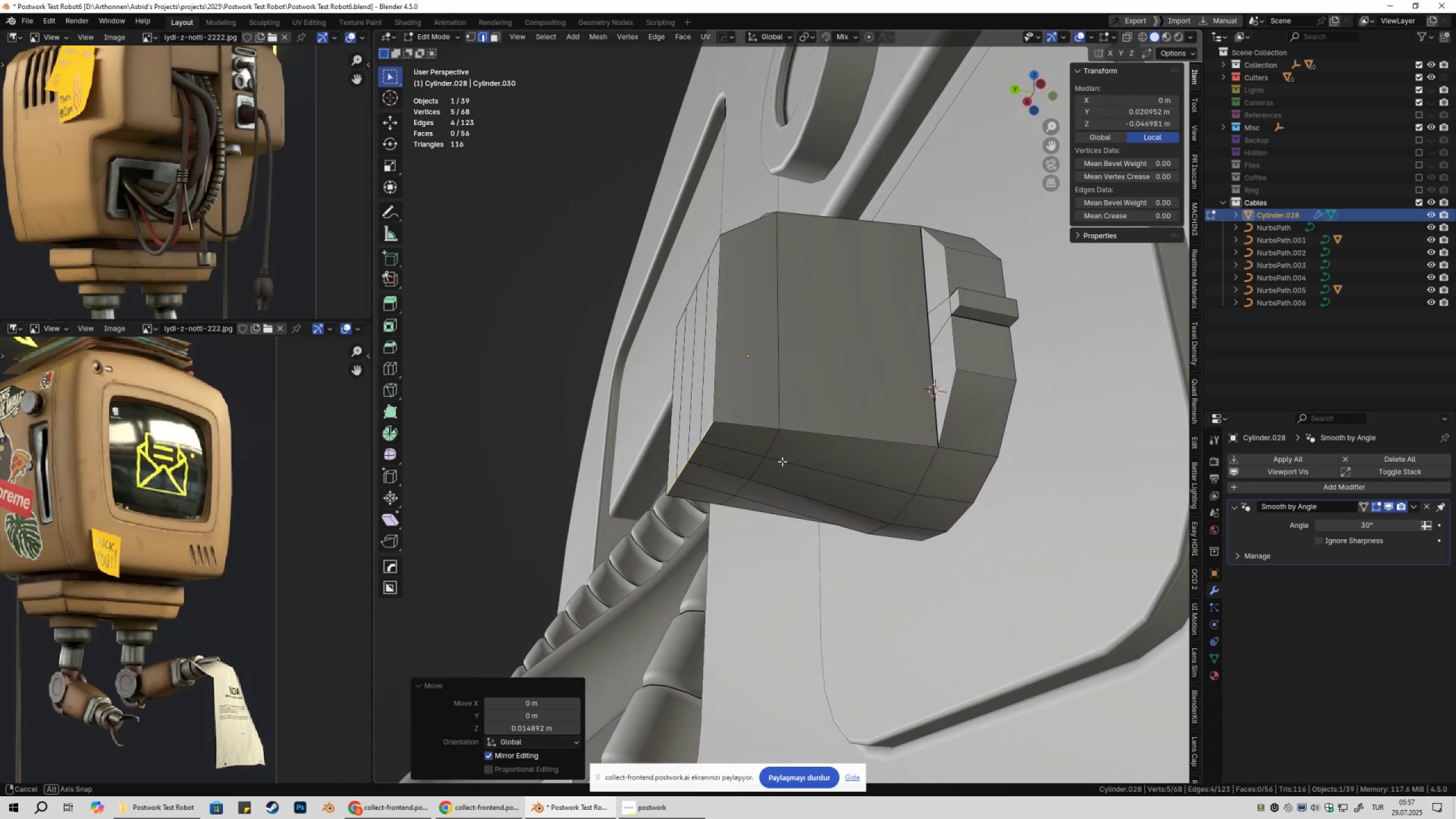 
key(3)
 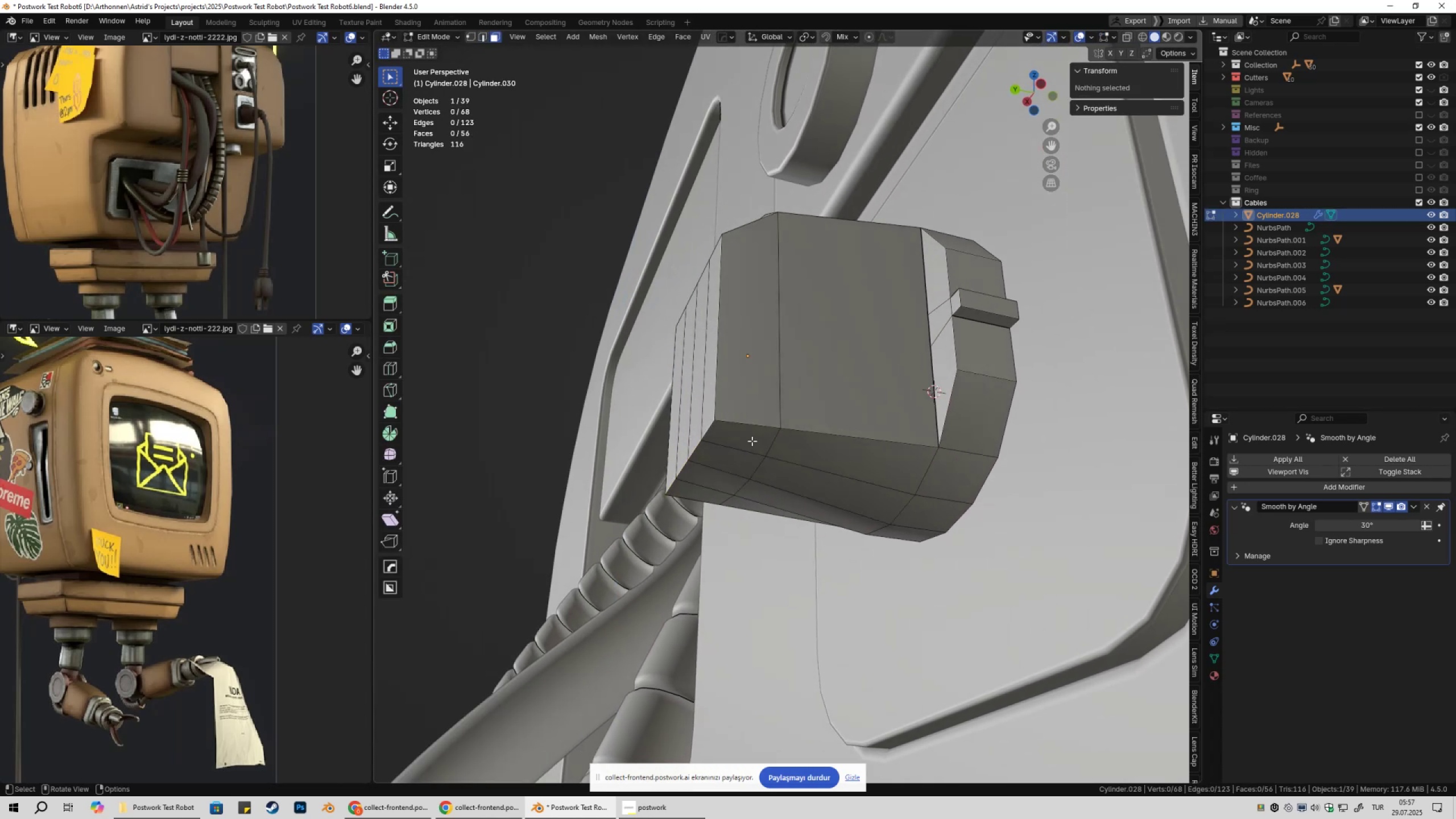 
left_click([752, 441])
 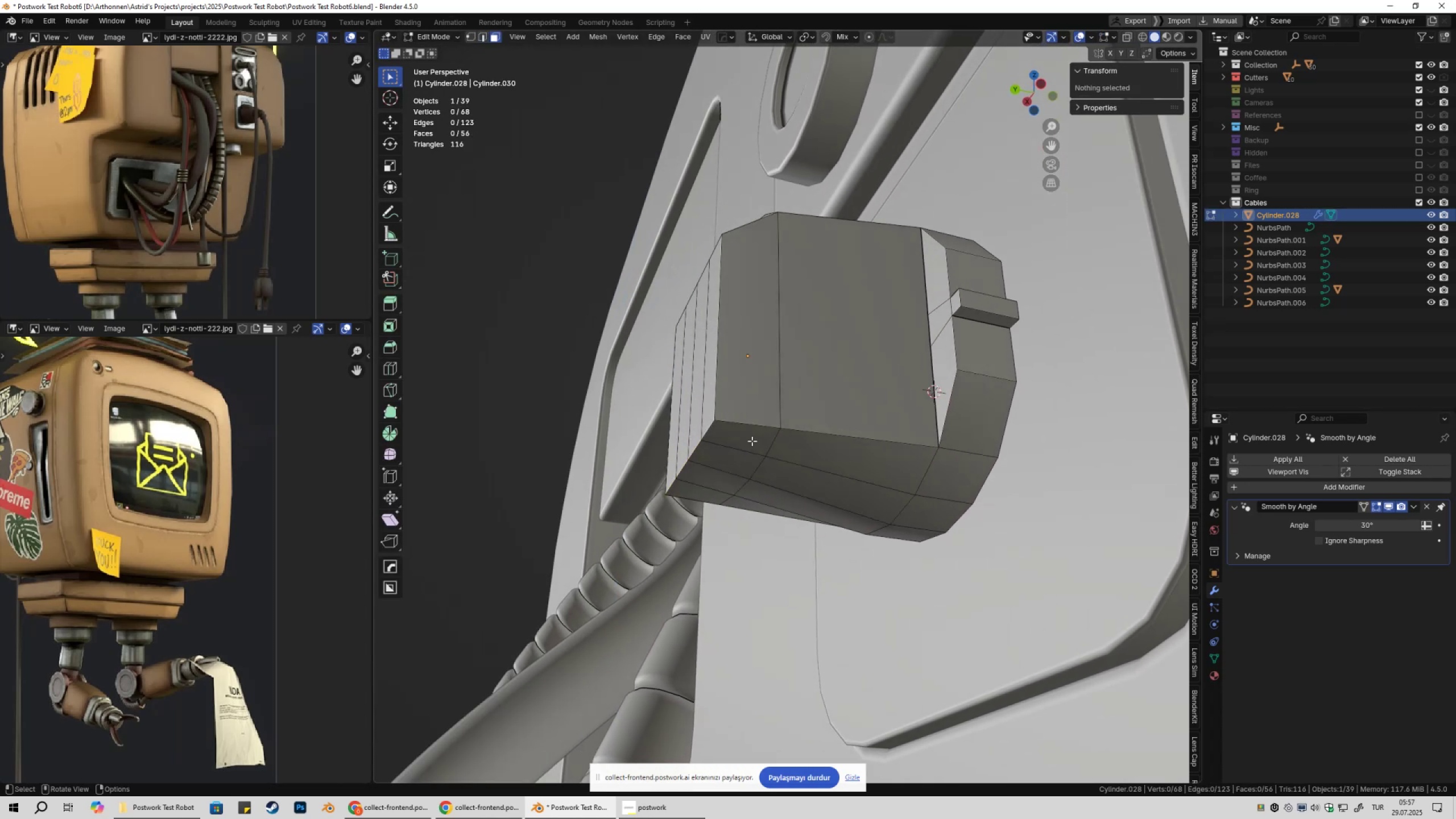 
hold_key(key=ShiftLeft, duration=0.89)
triple_click([710, 485])
 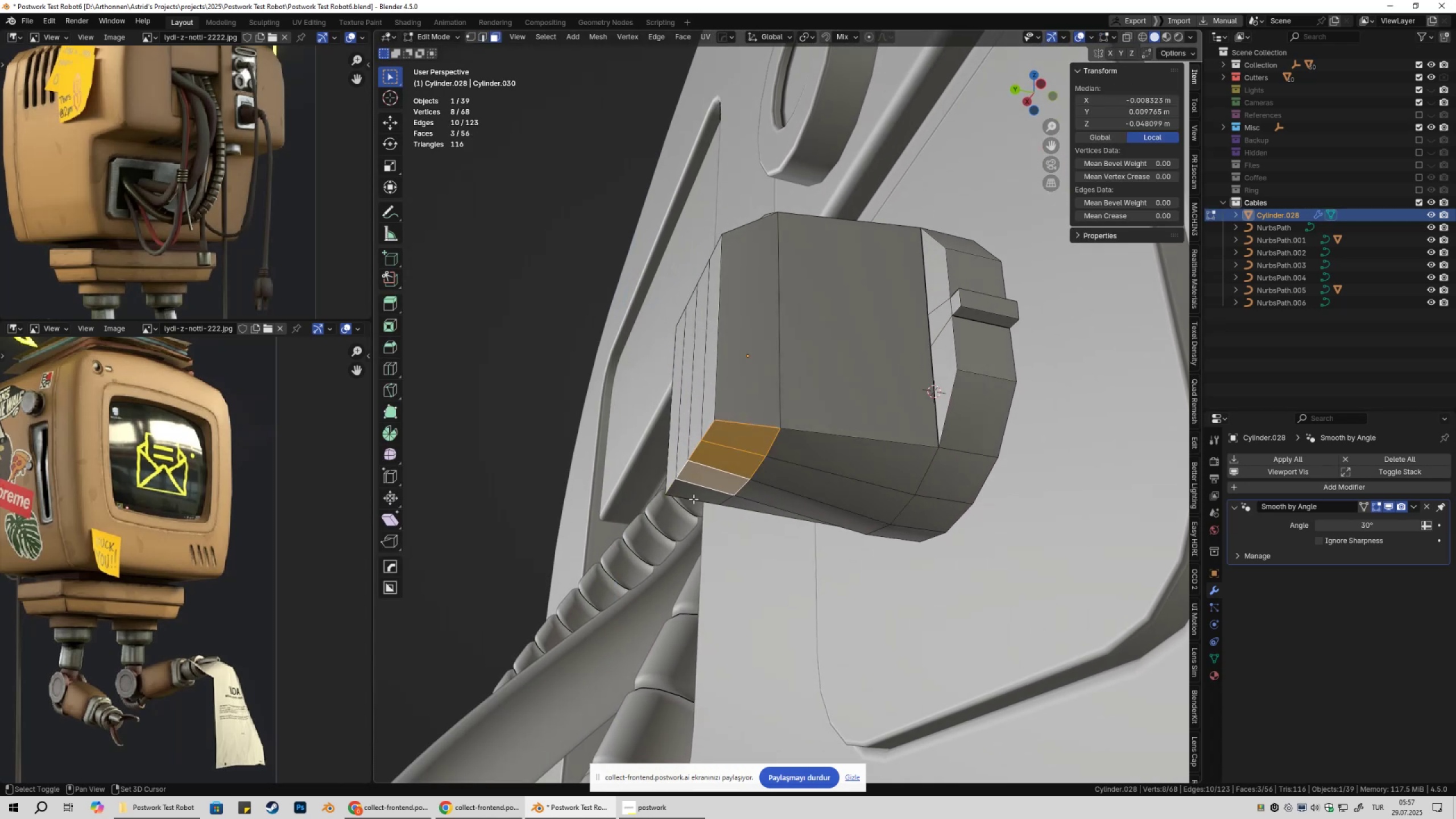 
triple_click([693, 499])
 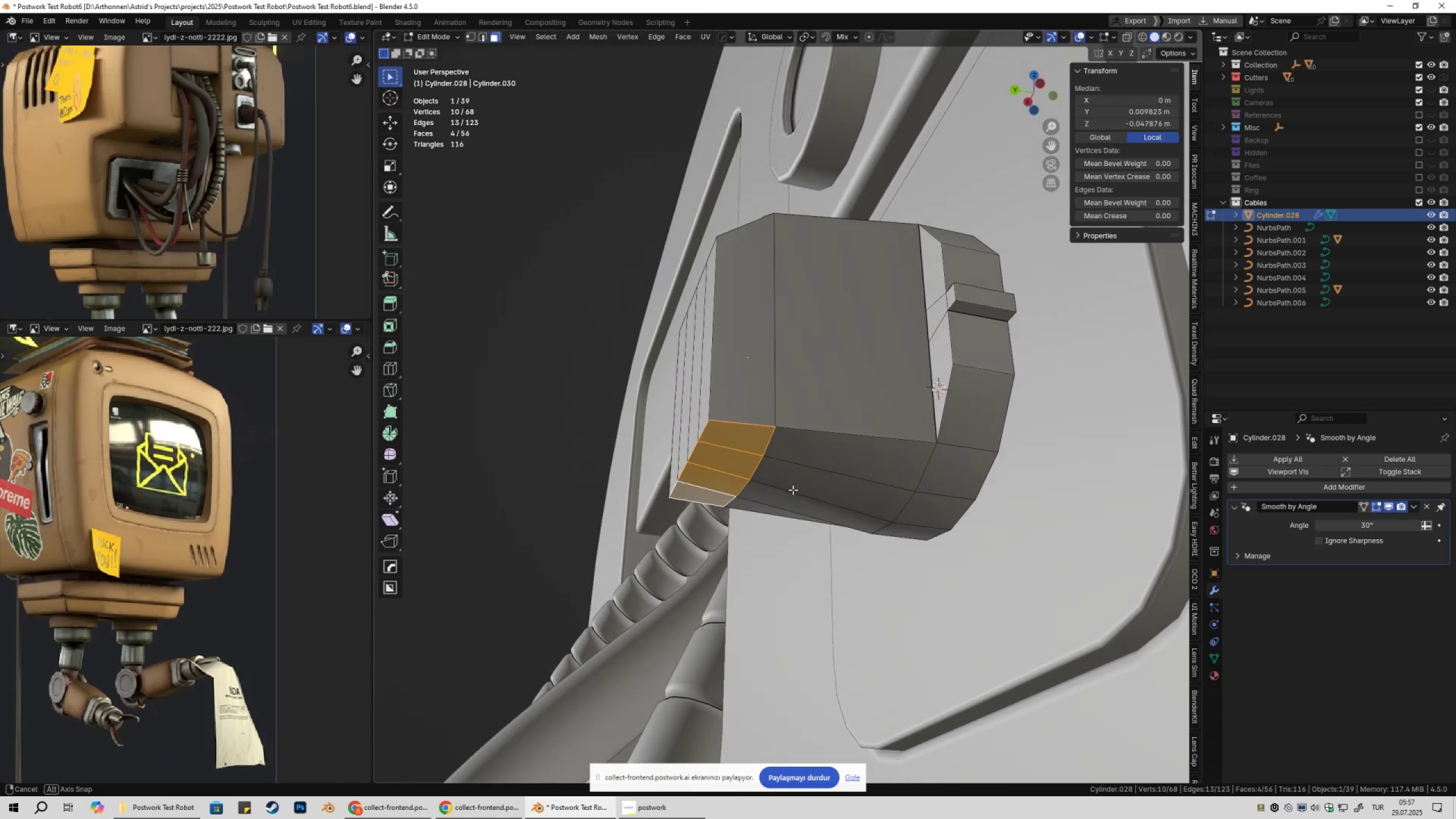 
key(E)
 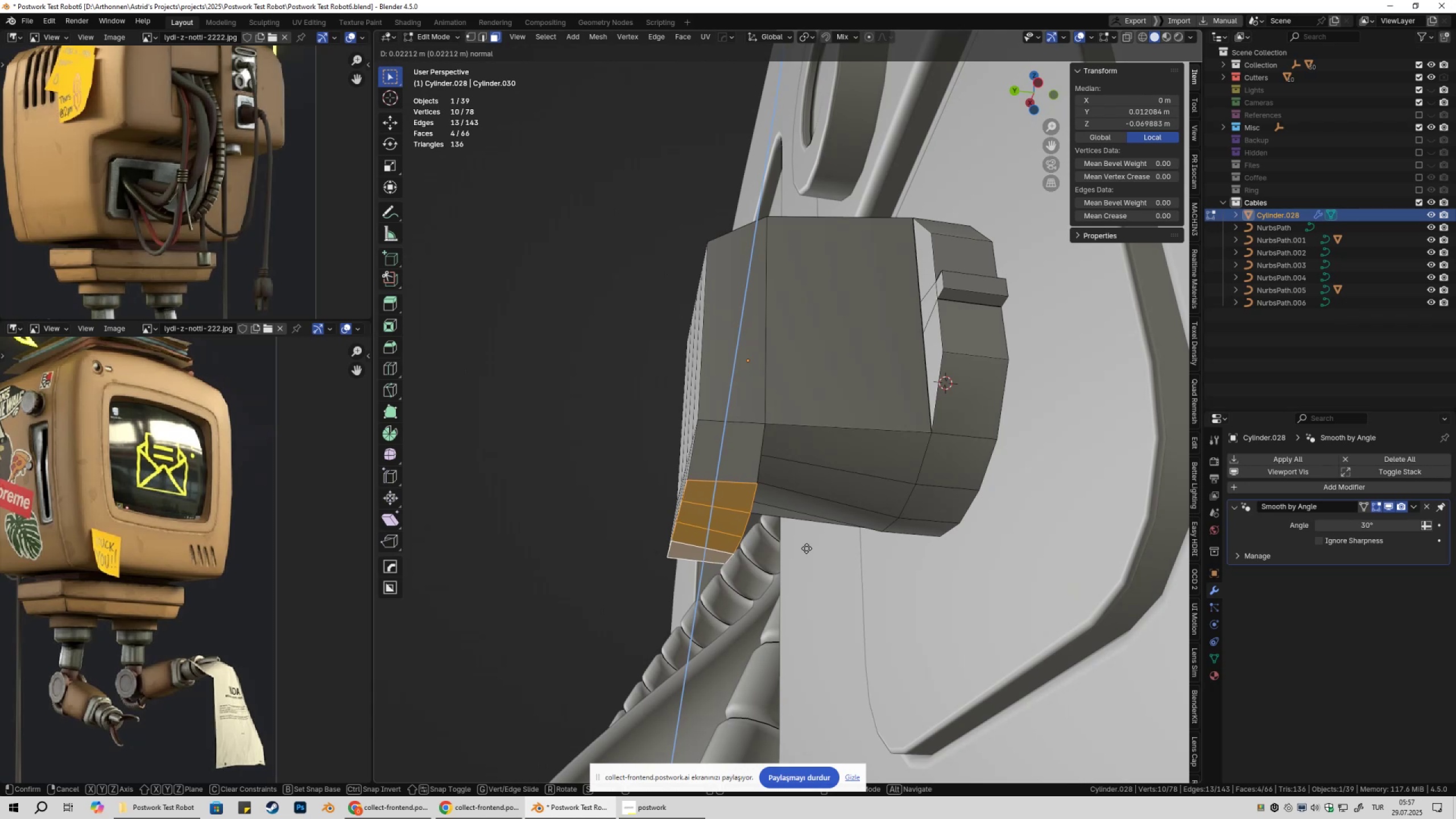 
left_click([812, 547])
 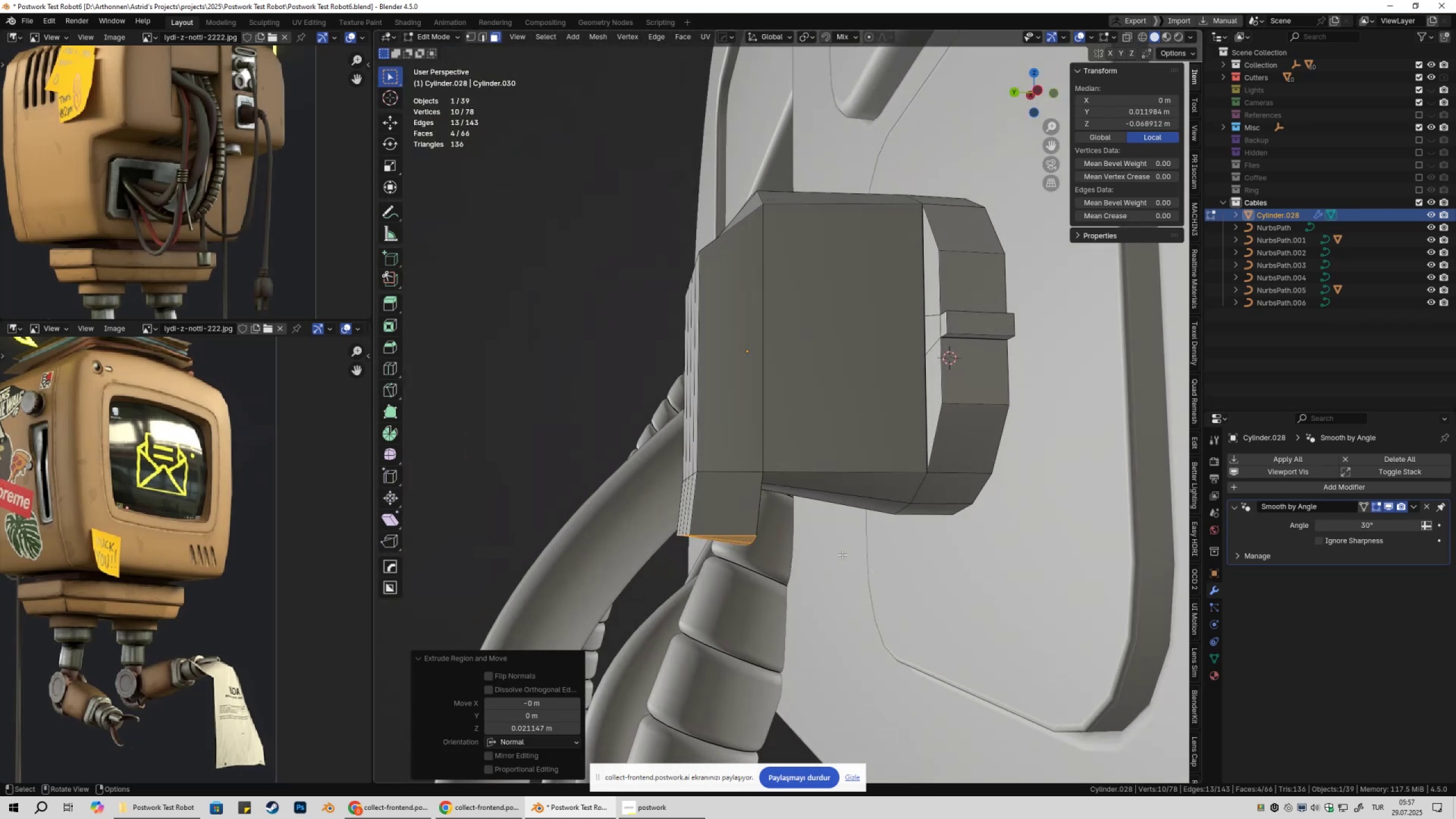 
key(Numpad3)
 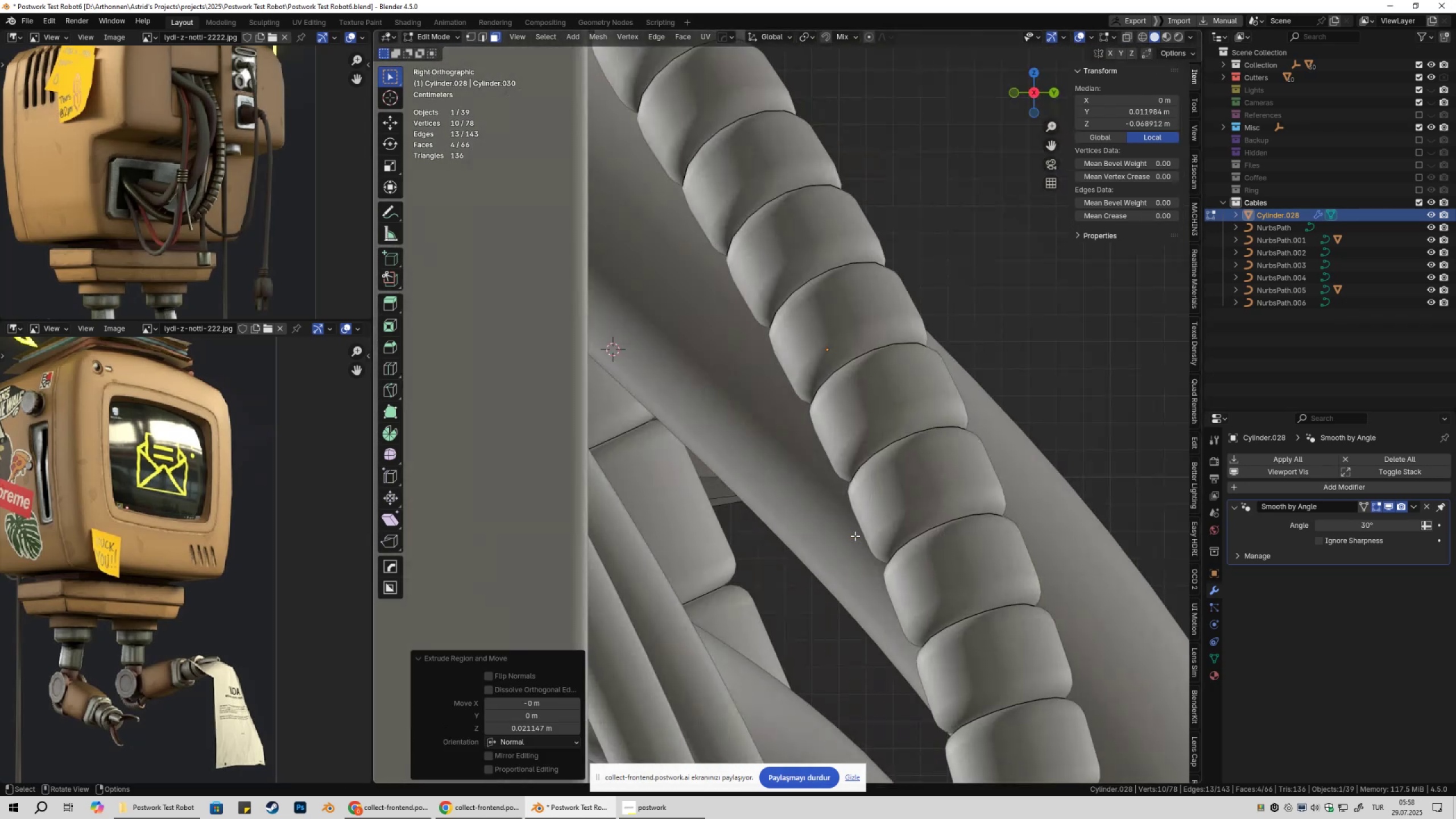 
key(Numpad1)
 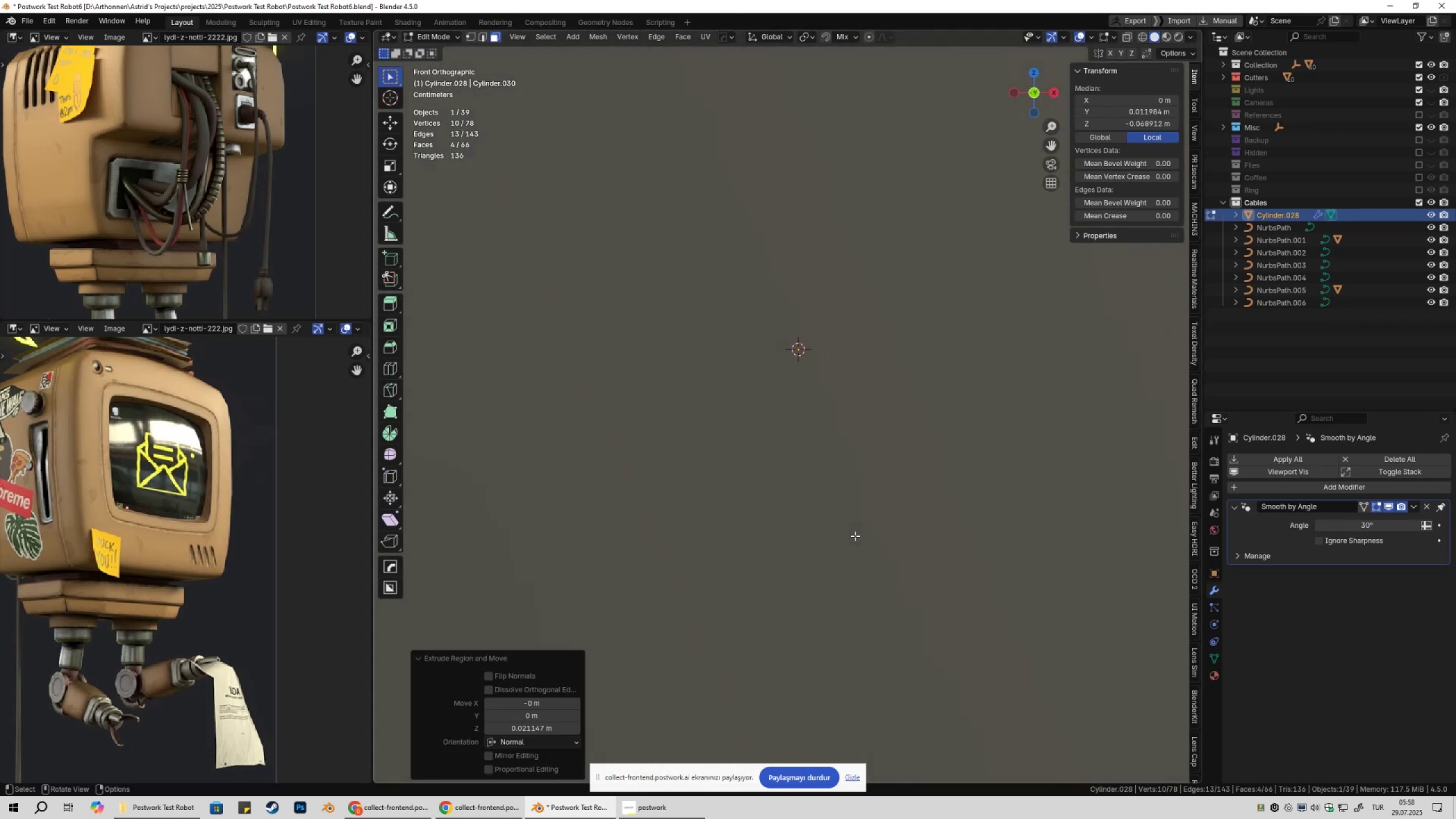 
key(Numpad3)
 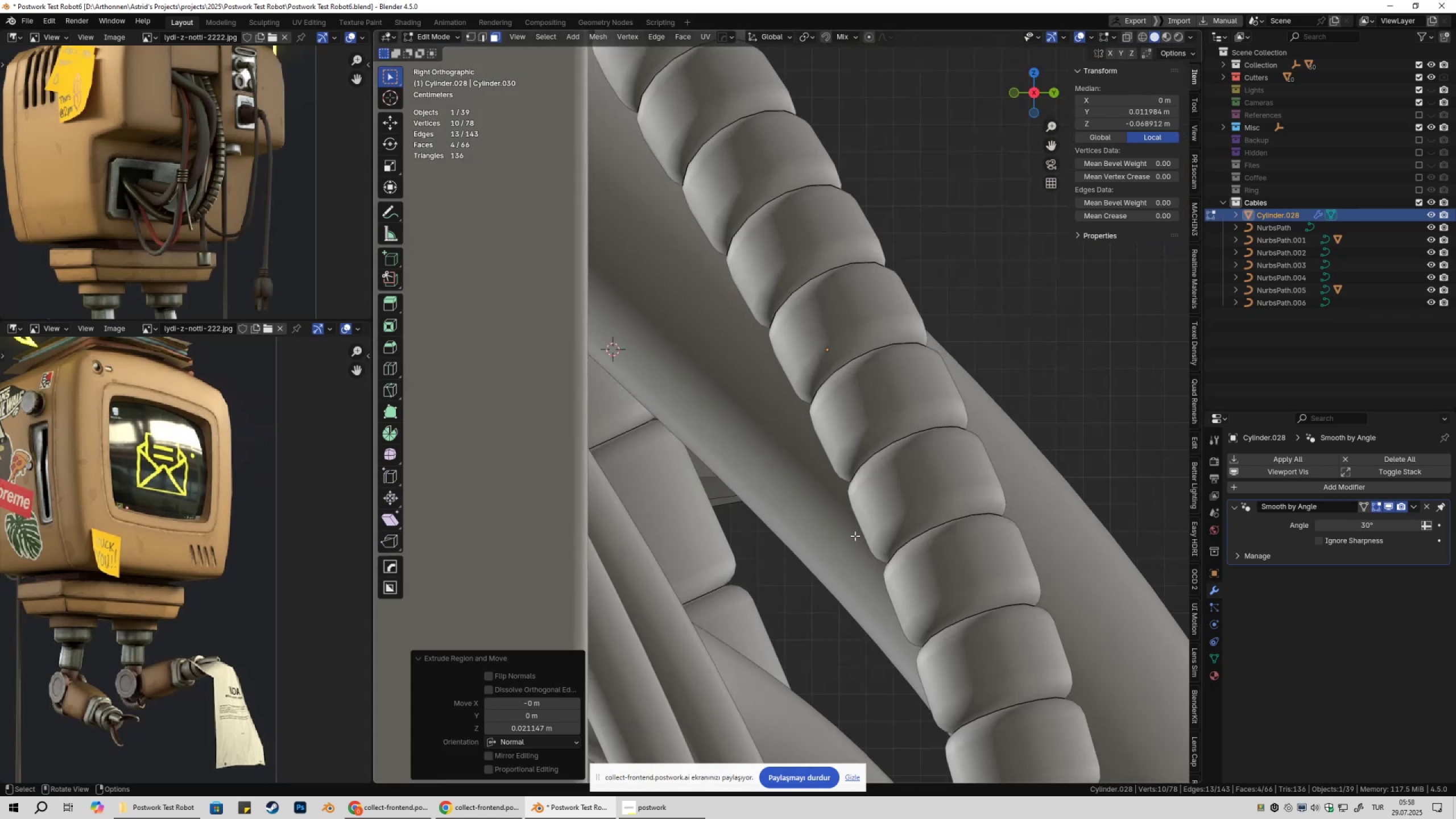 
key(Numpad9)
 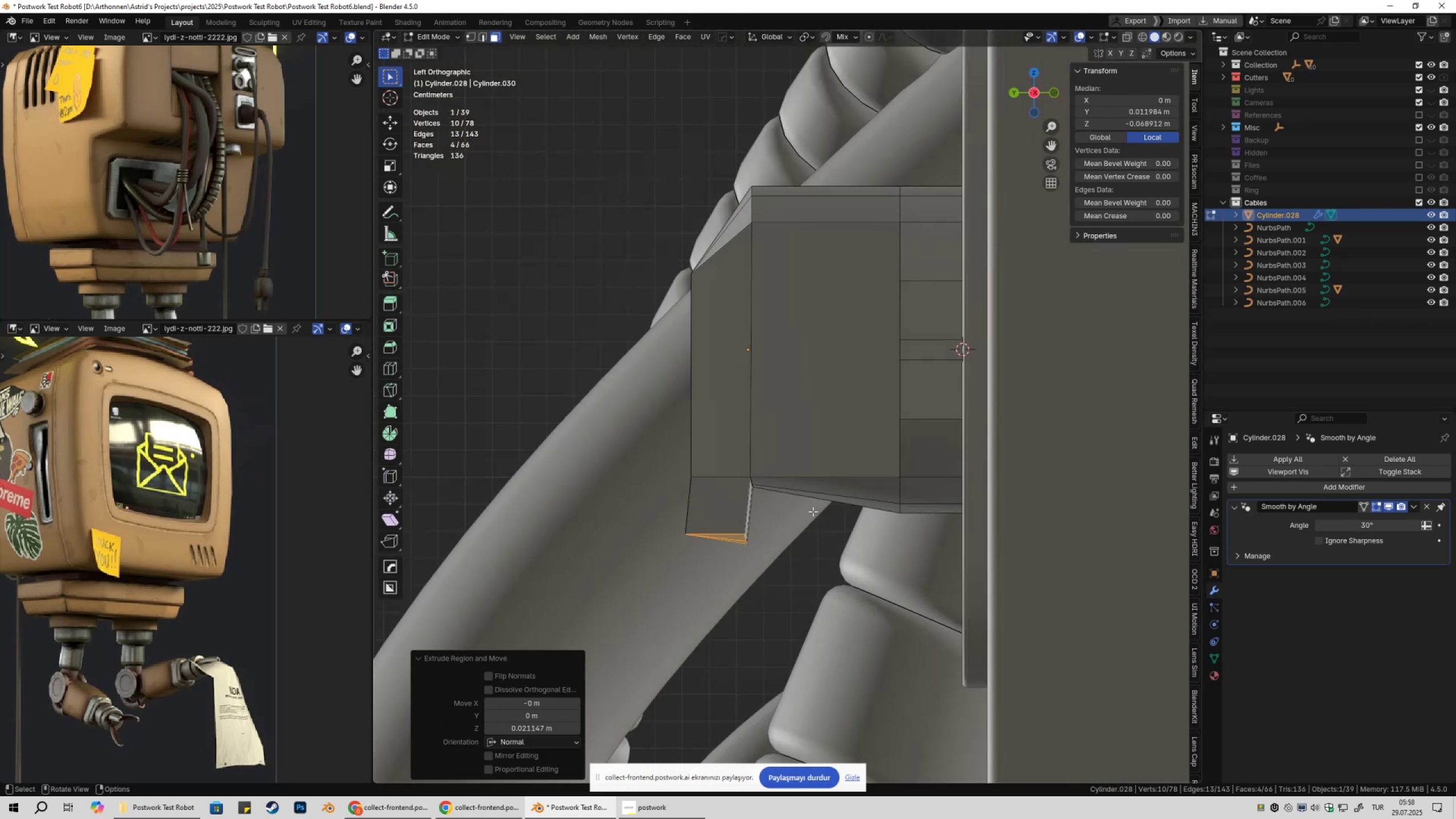 
key(Shift+ShiftLeft)
 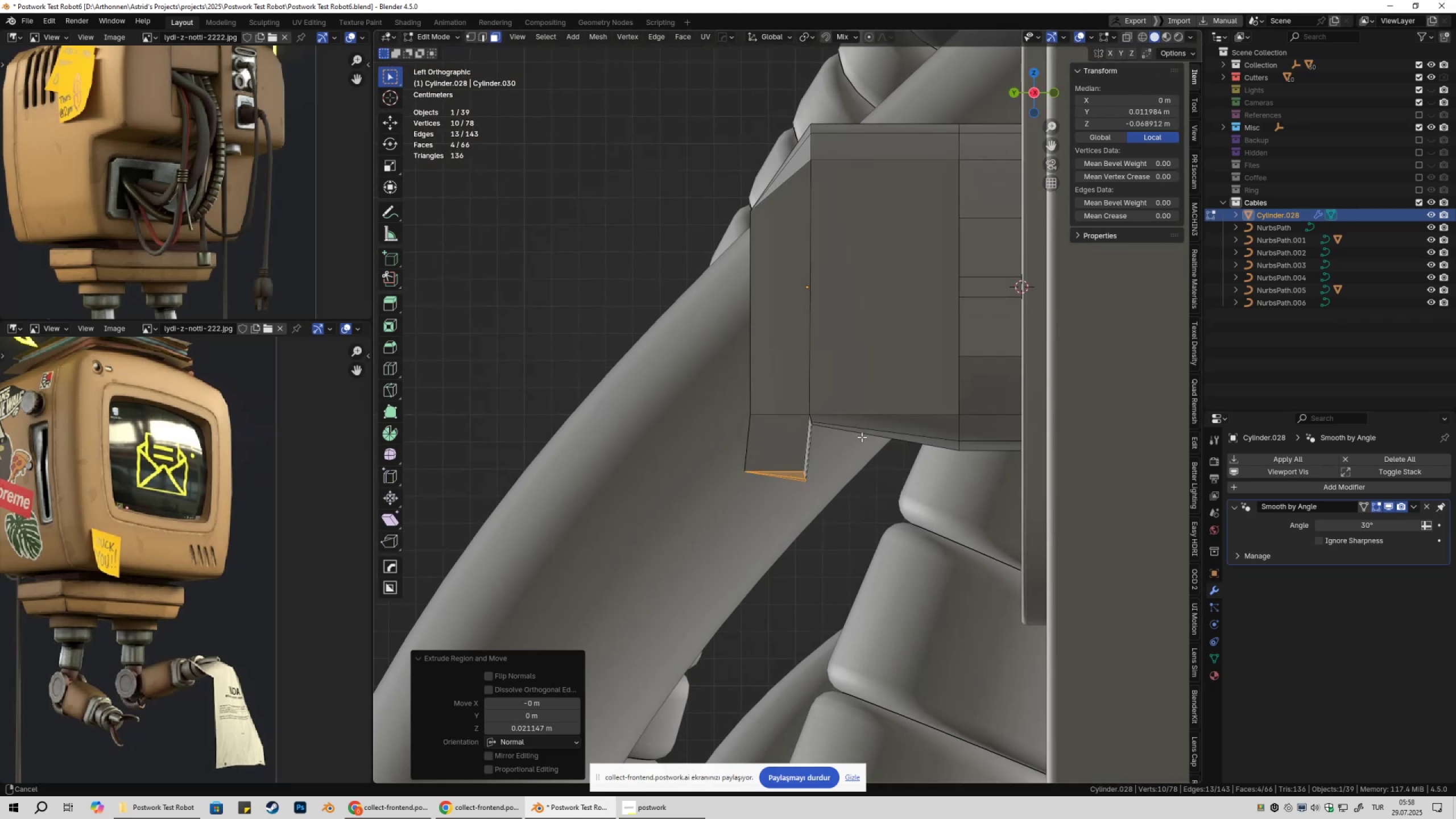 
key(Control+Z)
 